 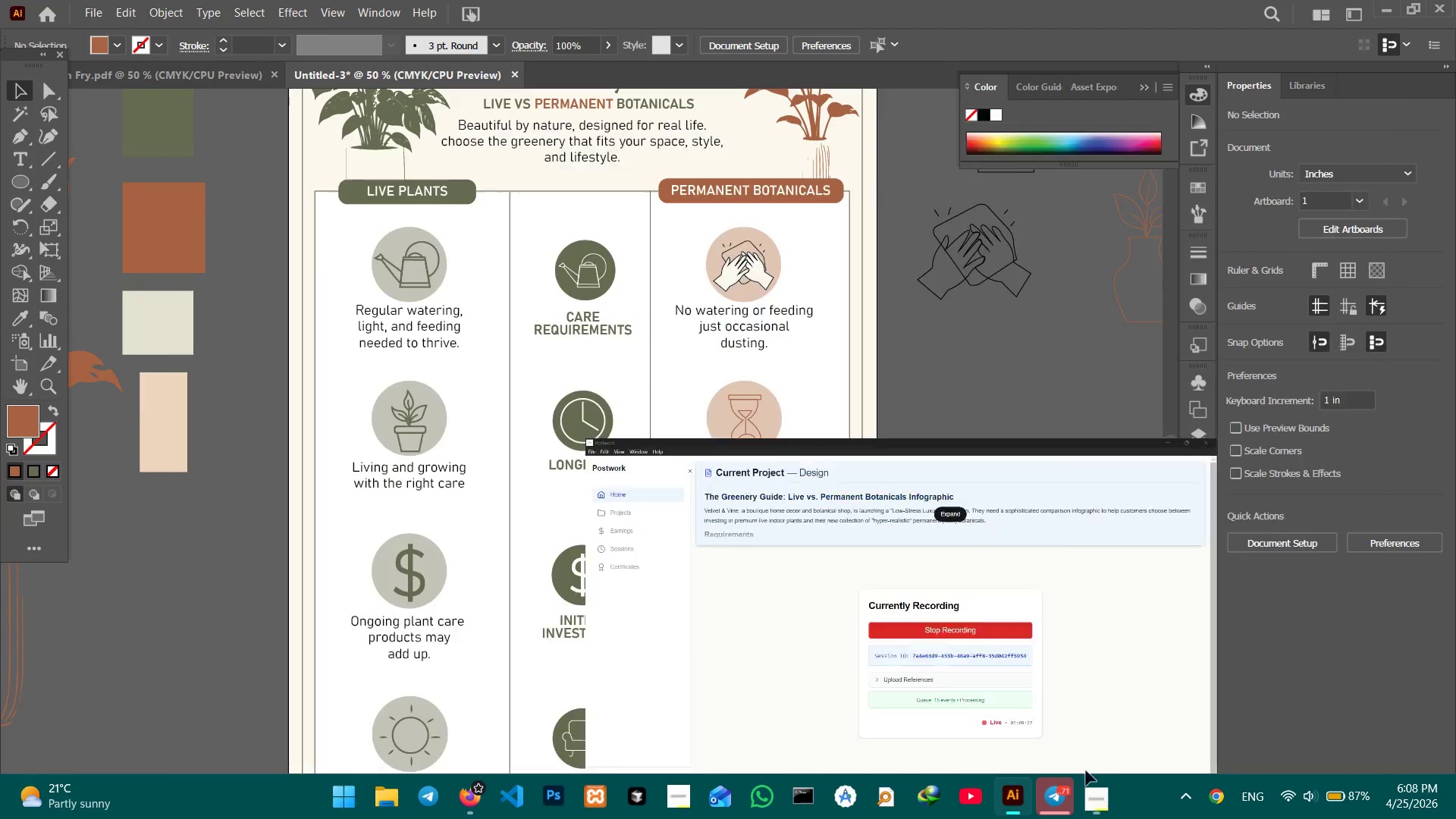 
key(Control+Minus)
 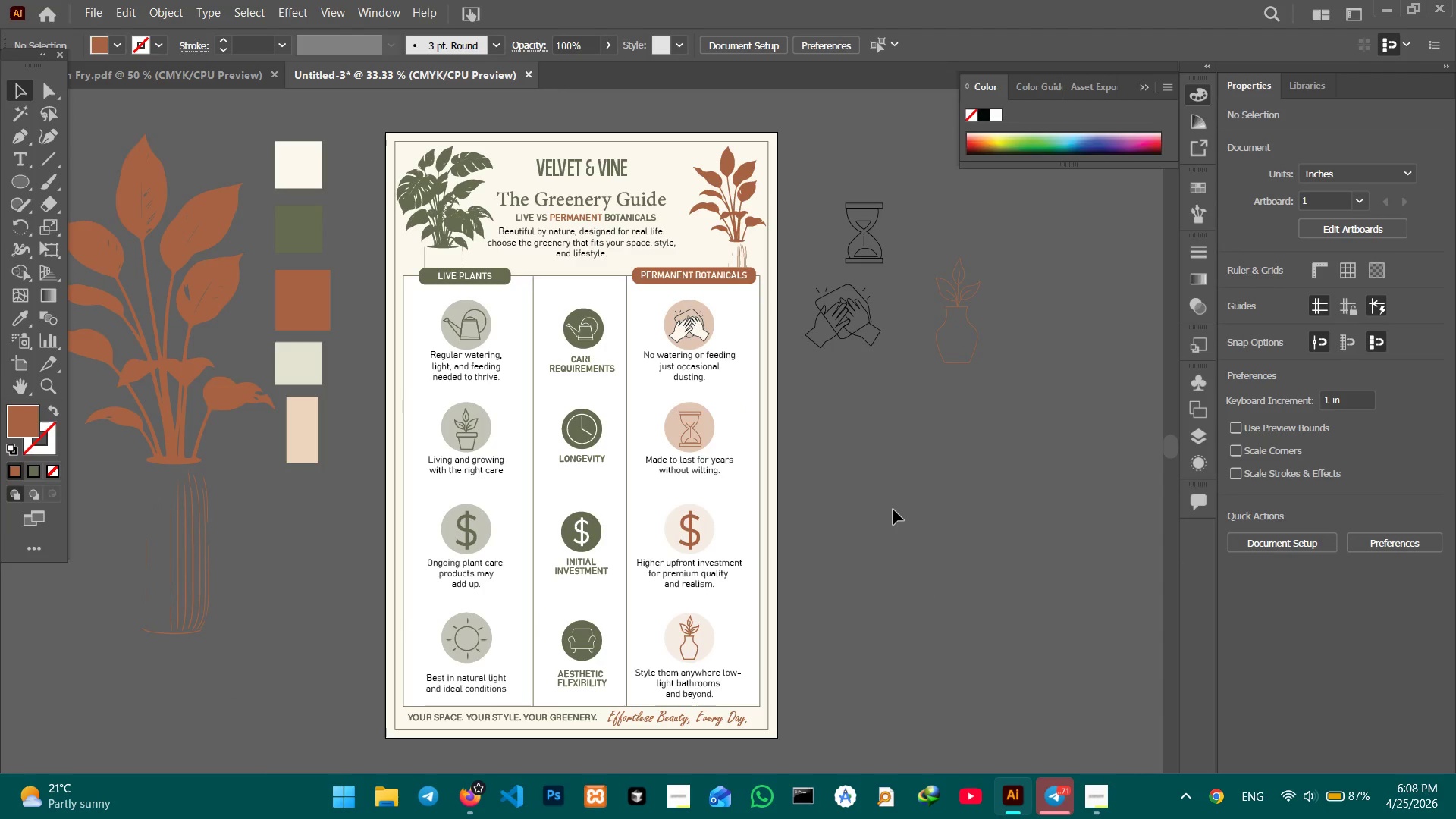 
hold_key(key=Space, duration=0.66)
 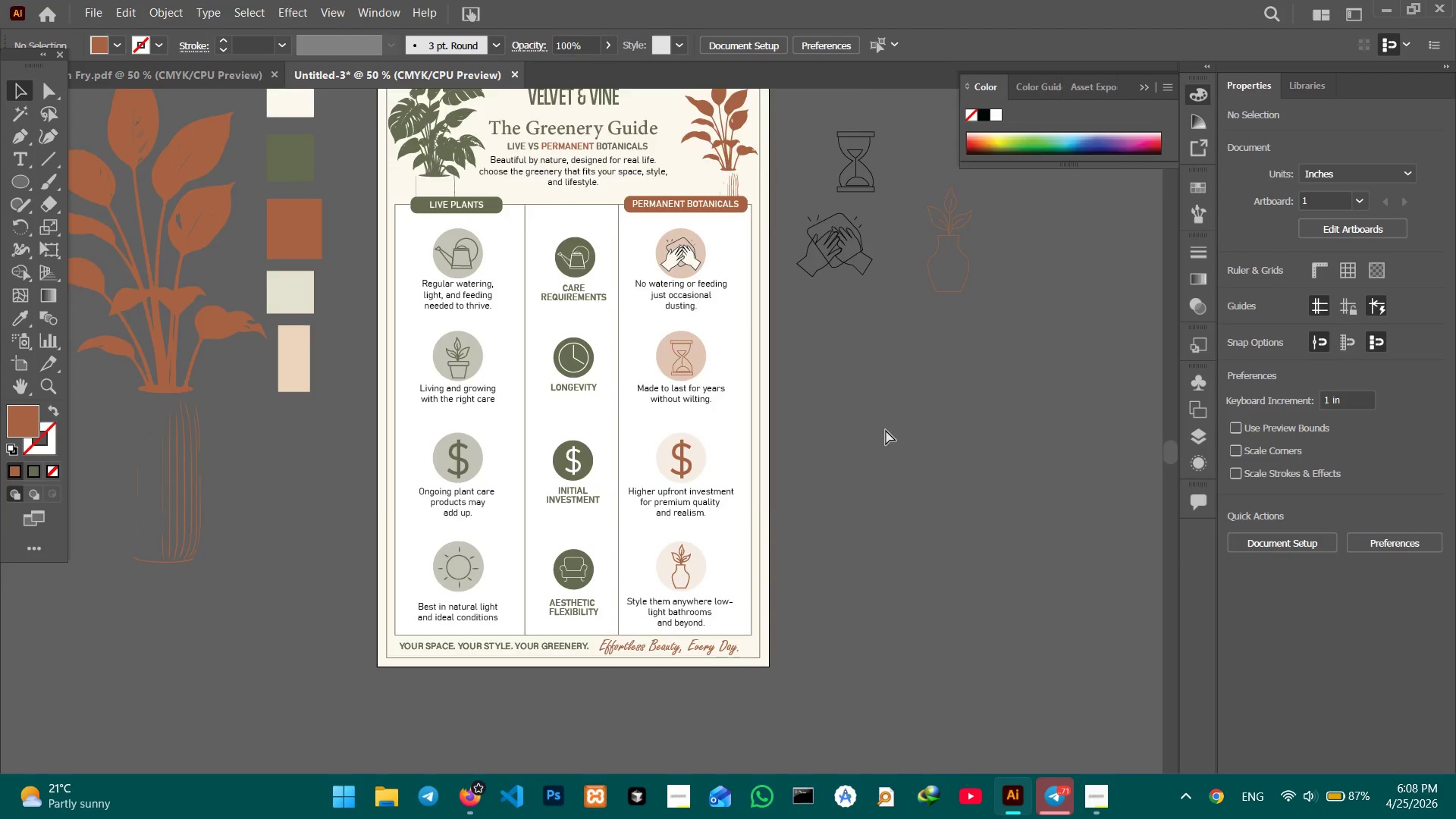 
left_click_drag(start_coordinate=[915, 522], to_coordinate=[907, 450])
 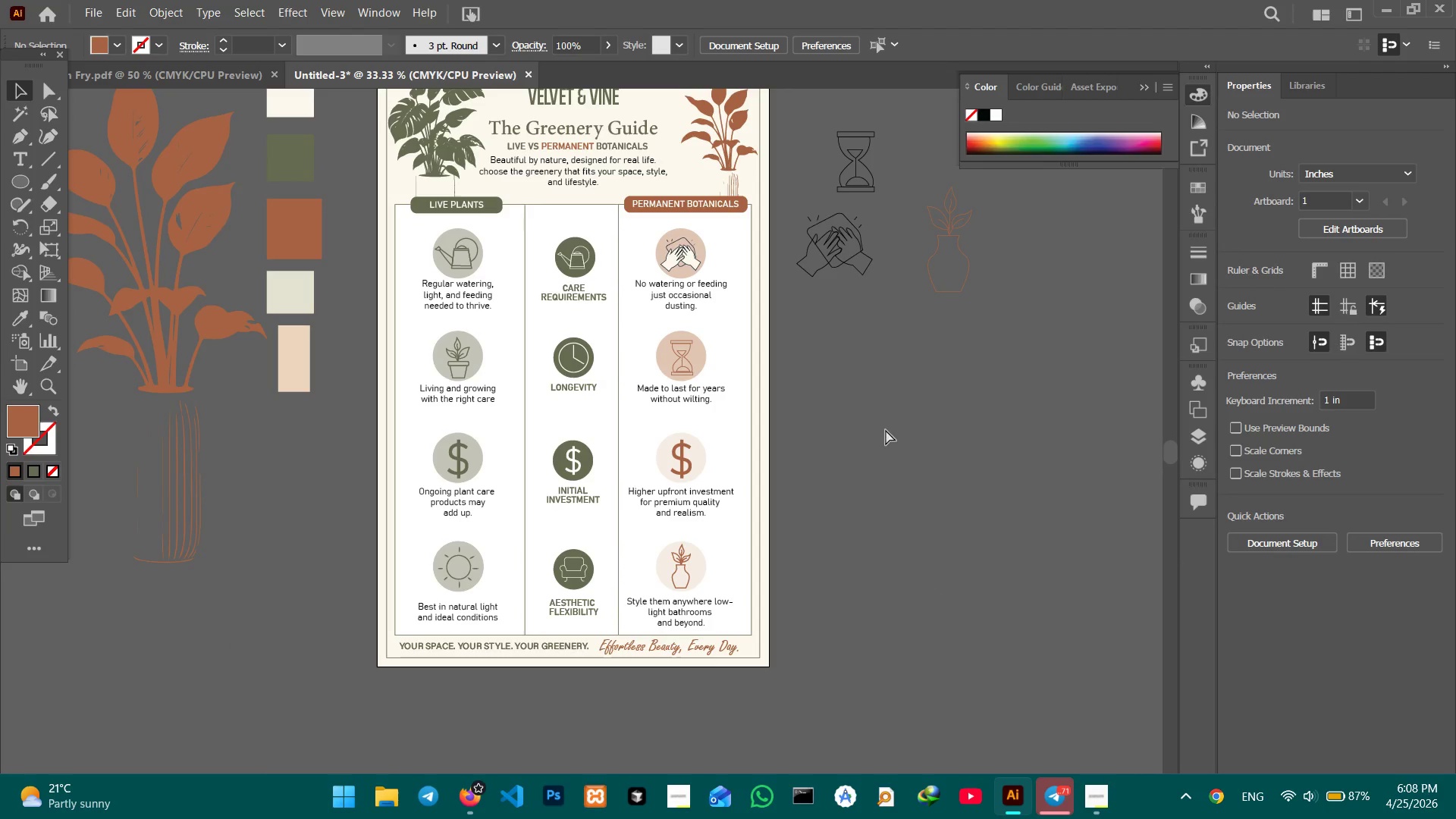 
key(Control+Equal)
 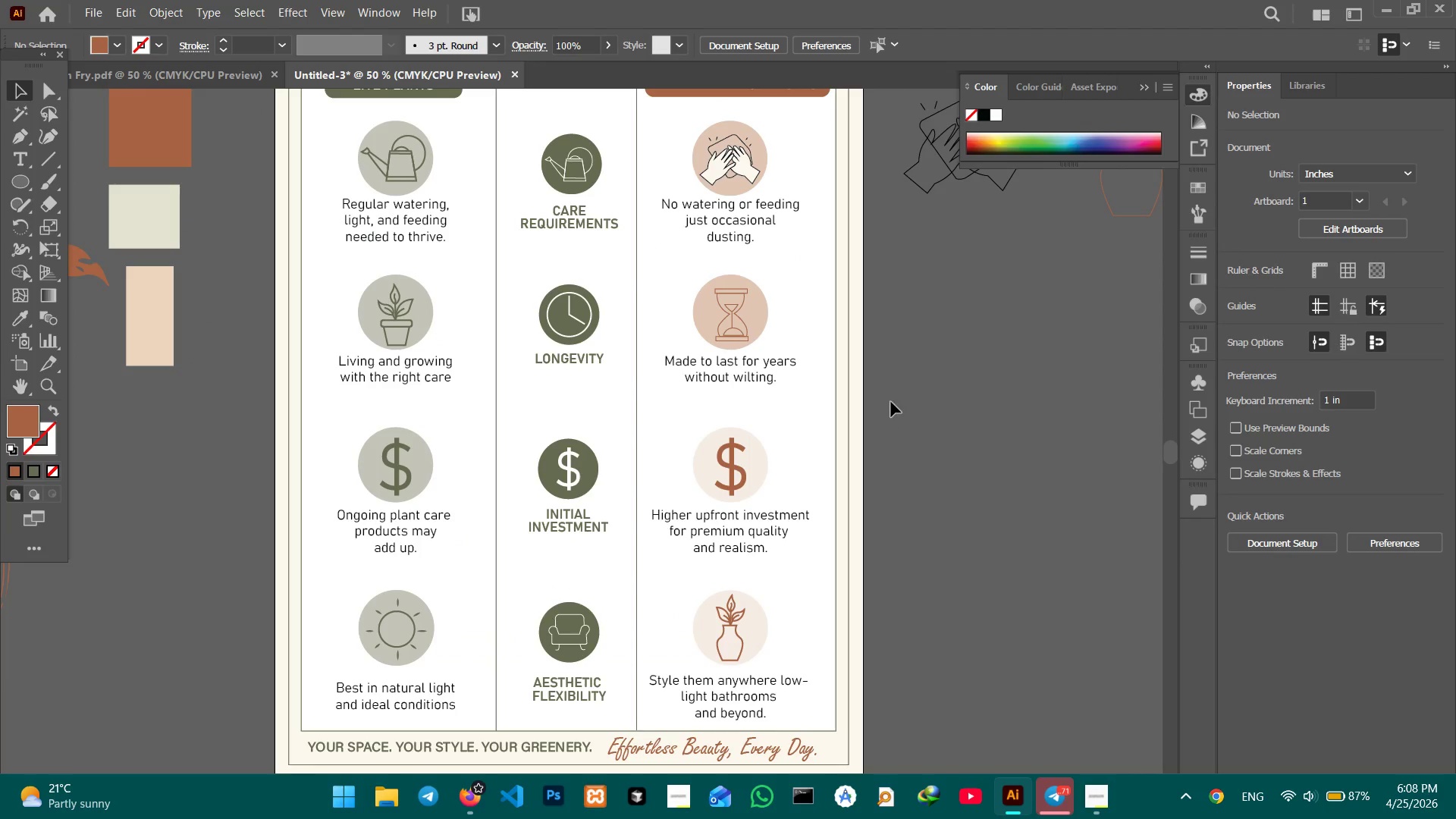 
hold_key(key=Space, duration=1.05)
 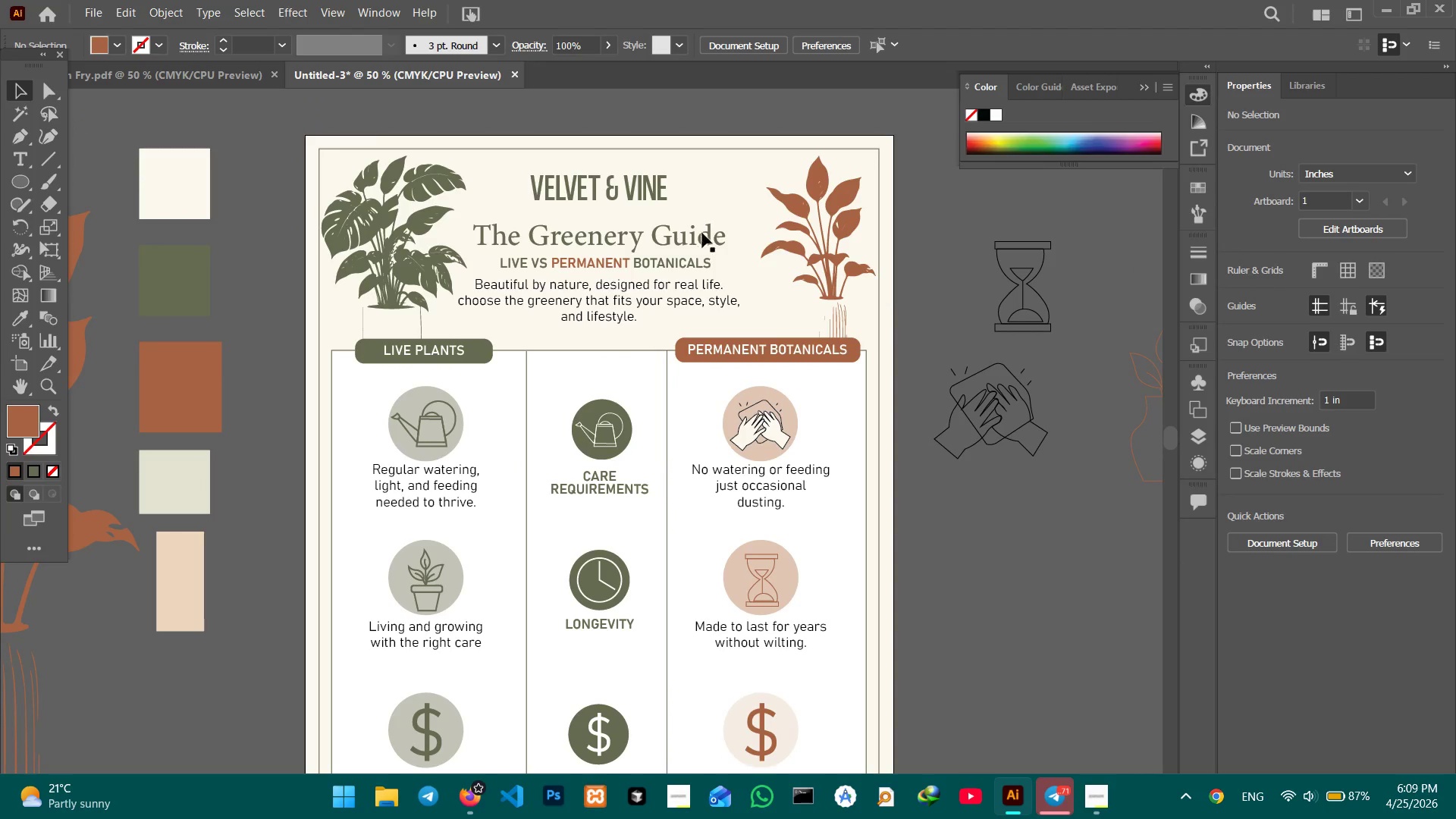 
left_click_drag(start_coordinate=[866, 356], to_coordinate=[891, 528])
 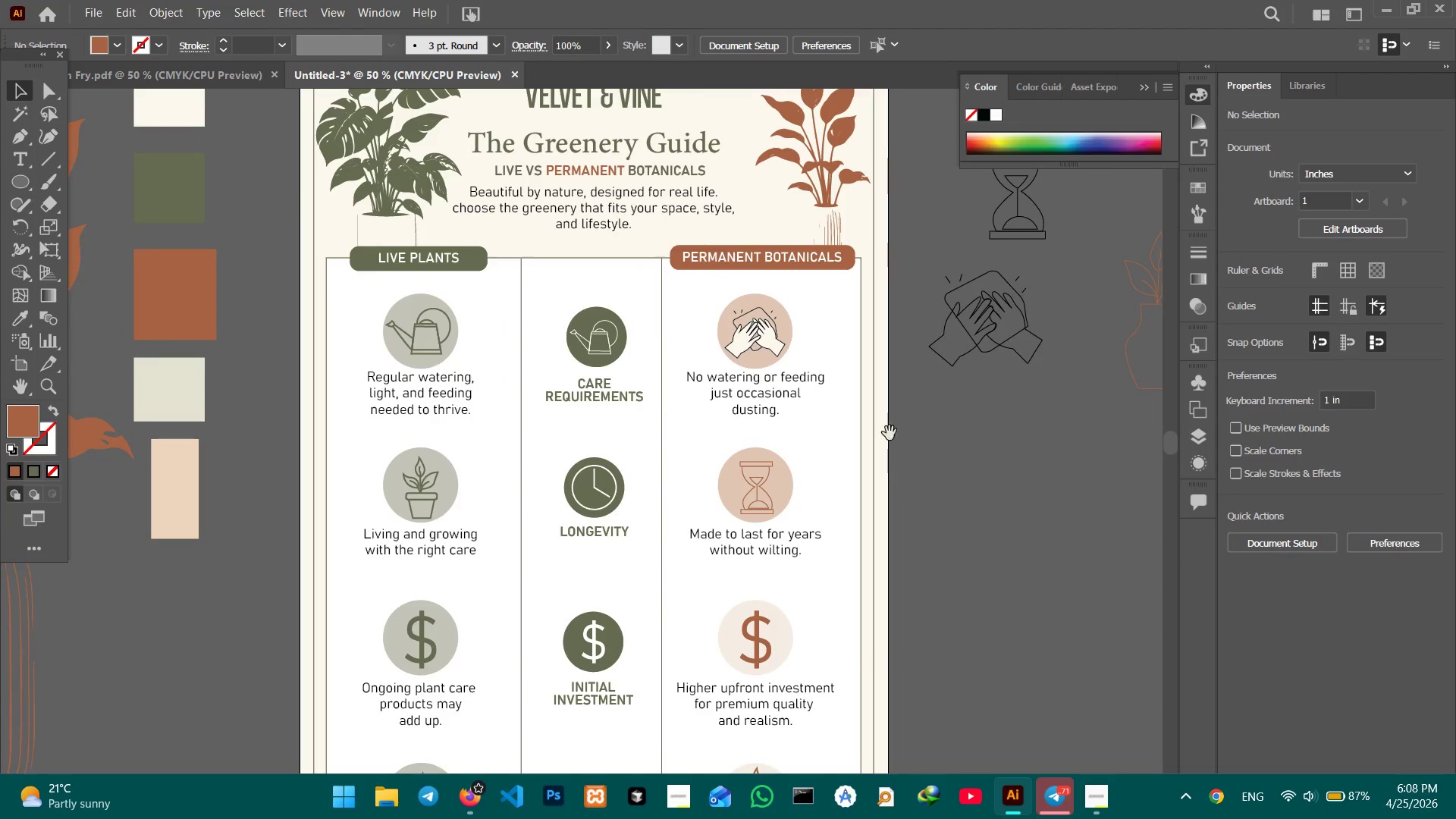 
left_click_drag(start_coordinate=[890, 435], to_coordinate=[895, 529])
 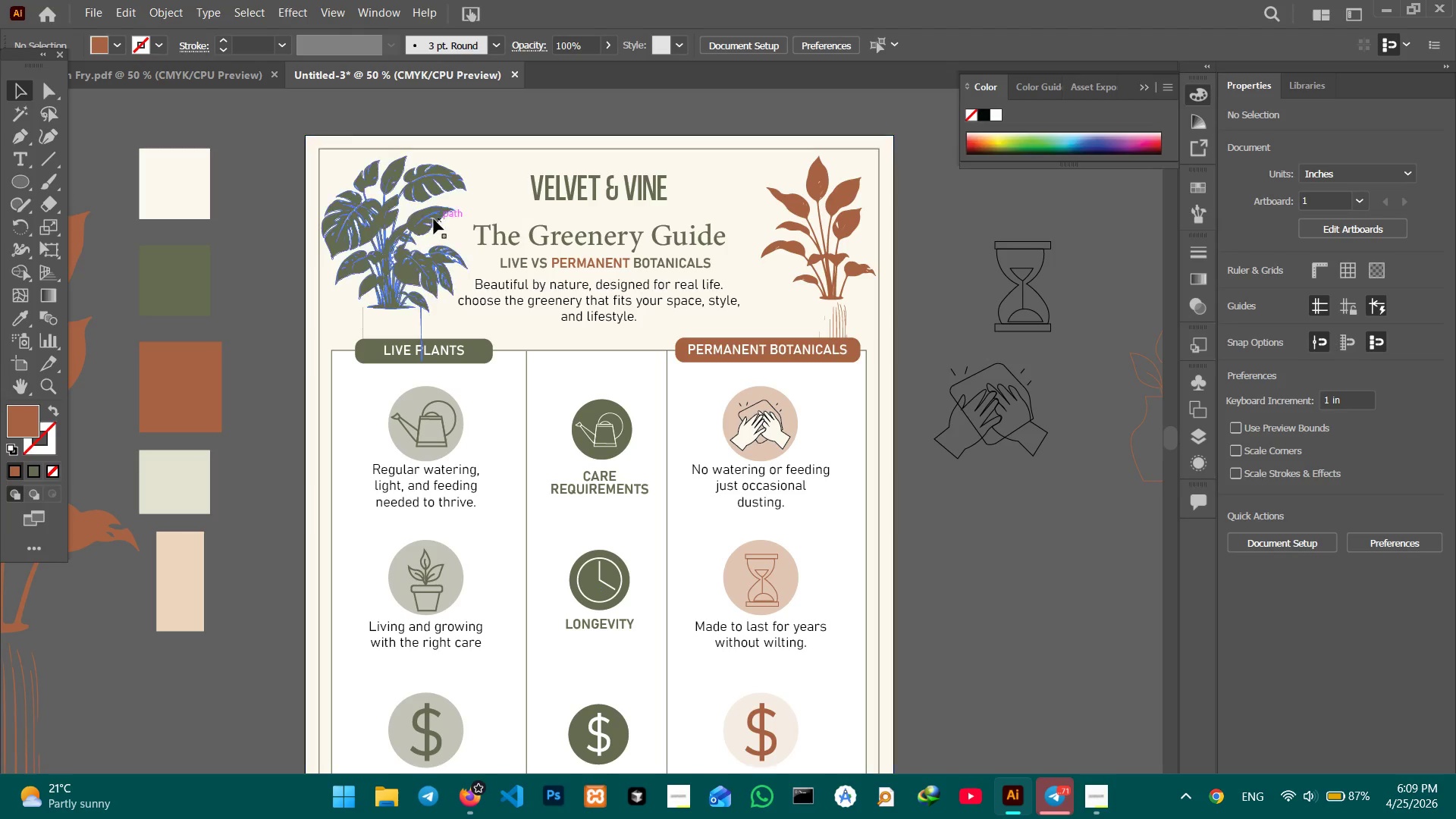 
hold_key(key=ShiftLeft, duration=1.75)
left_click([434, 219])
 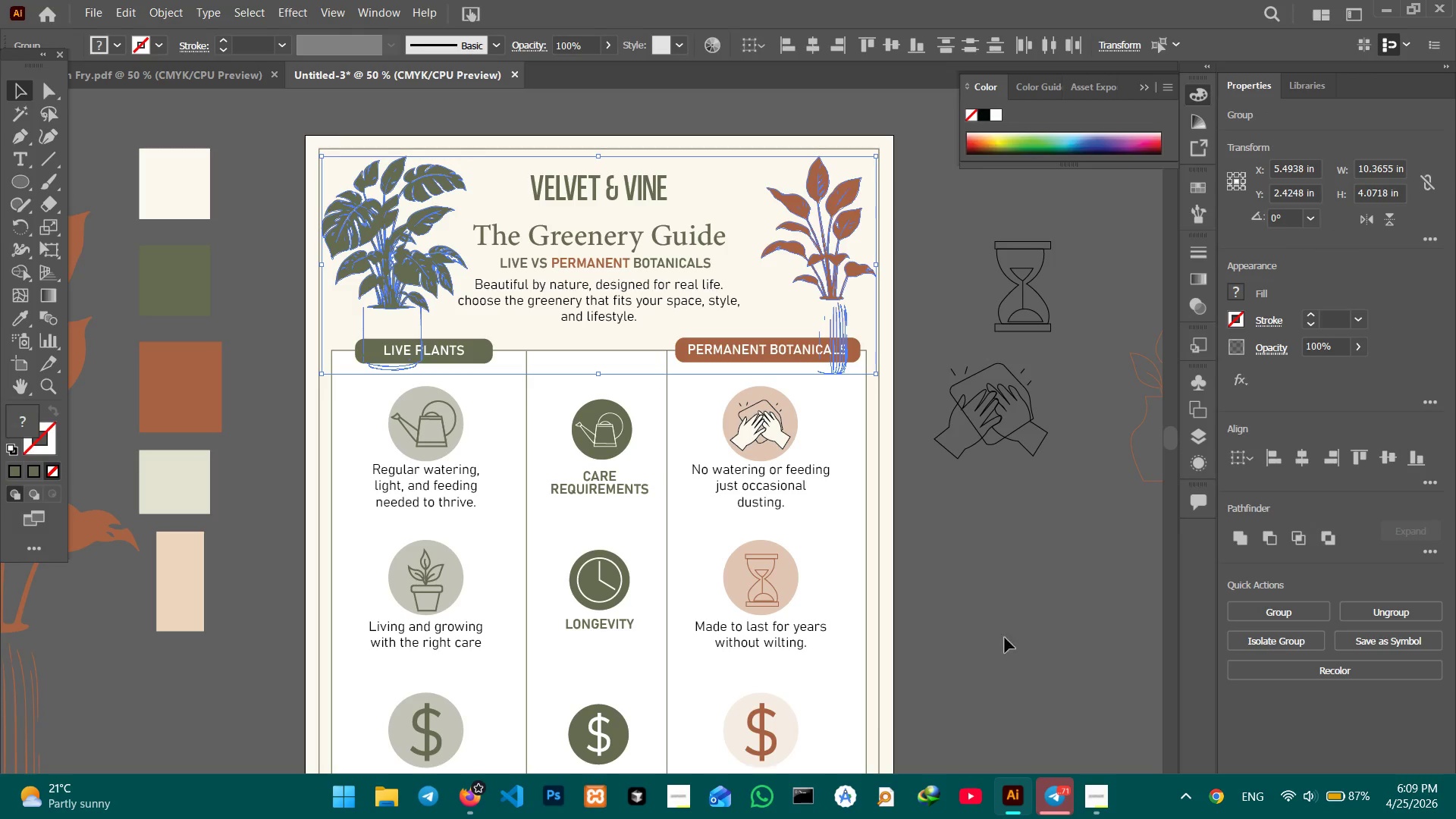 
left_click([1255, 611])
 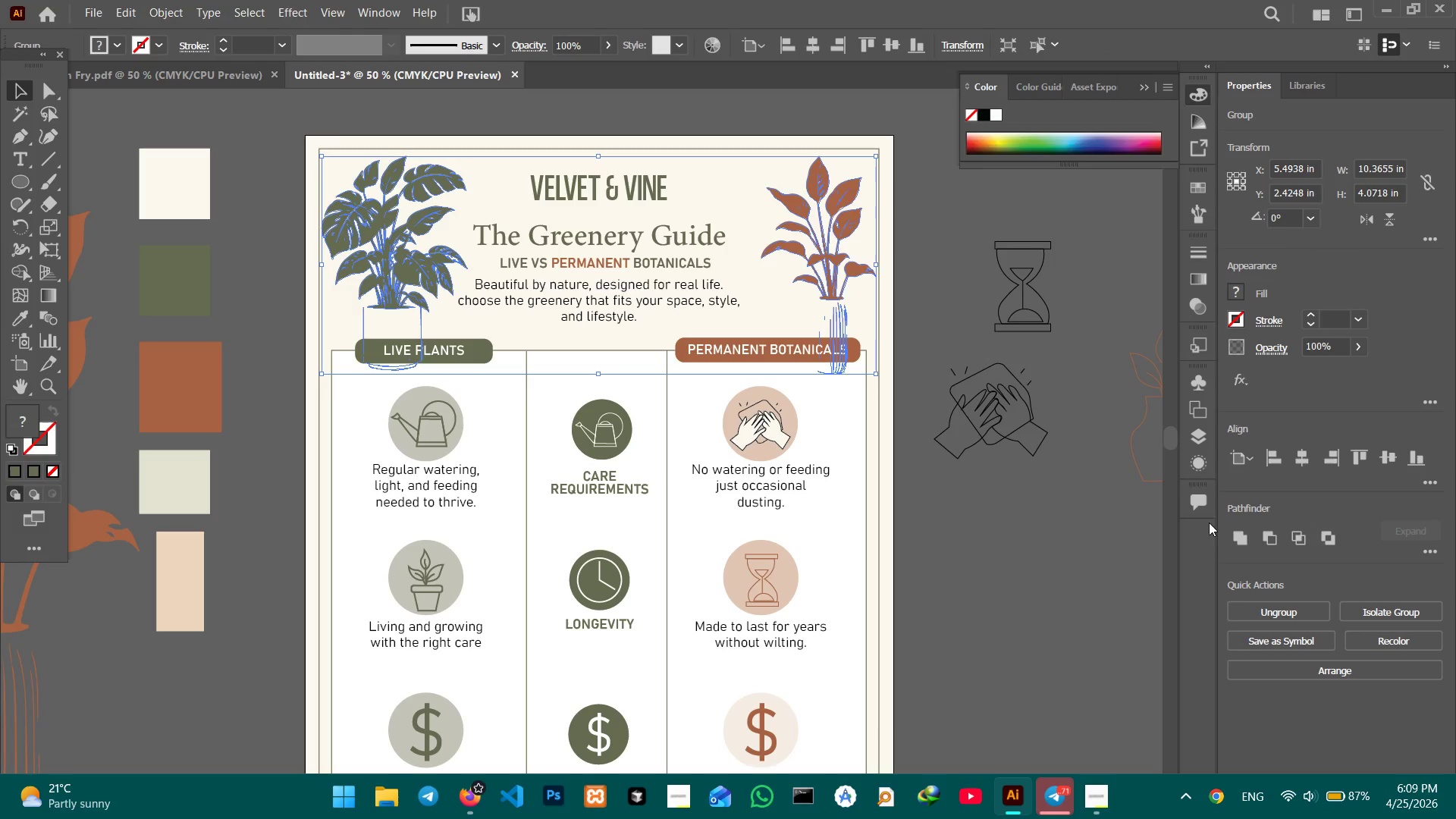 
mouse_move([1188, 438])
 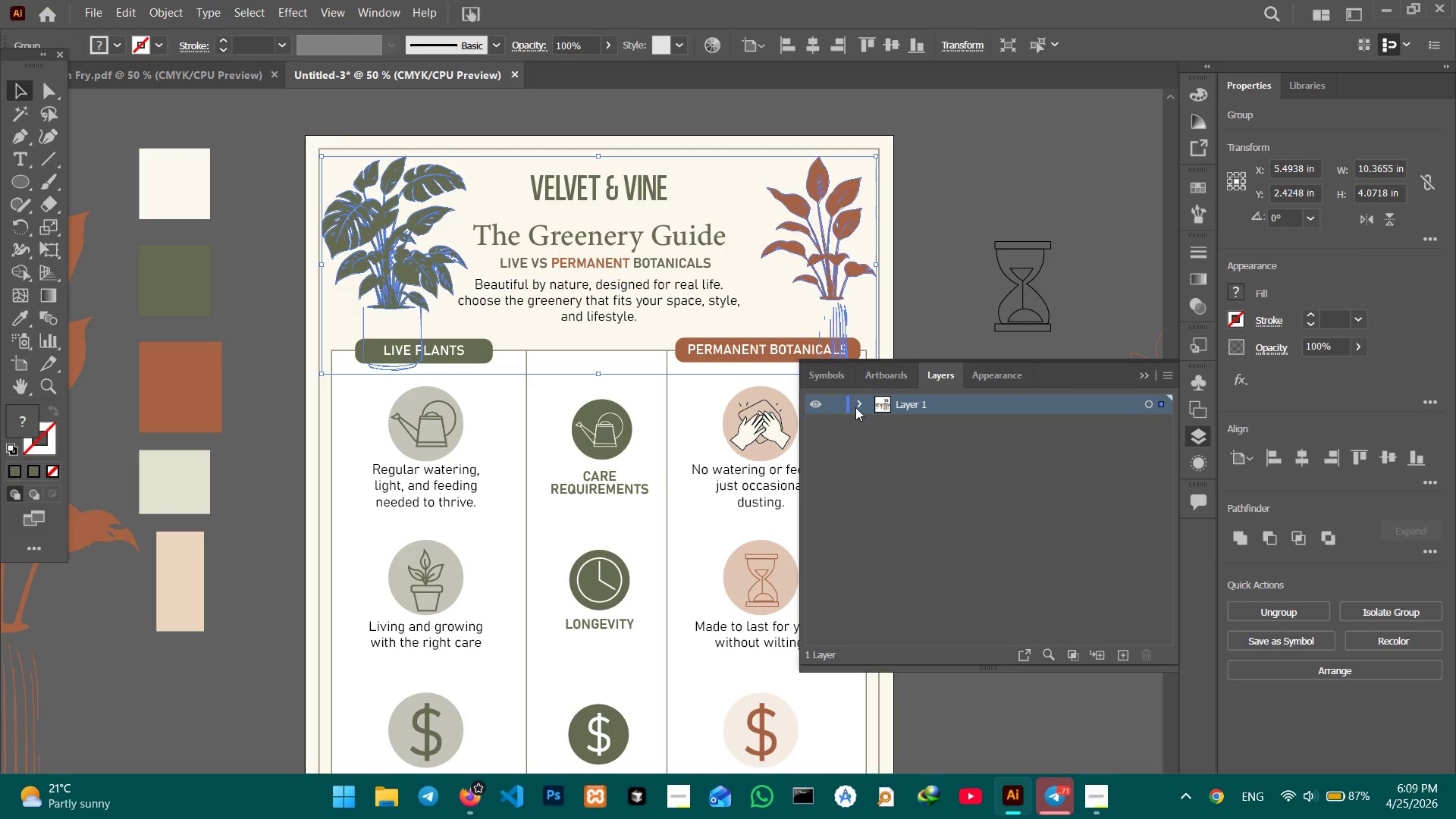 
left_click([858, 407])
 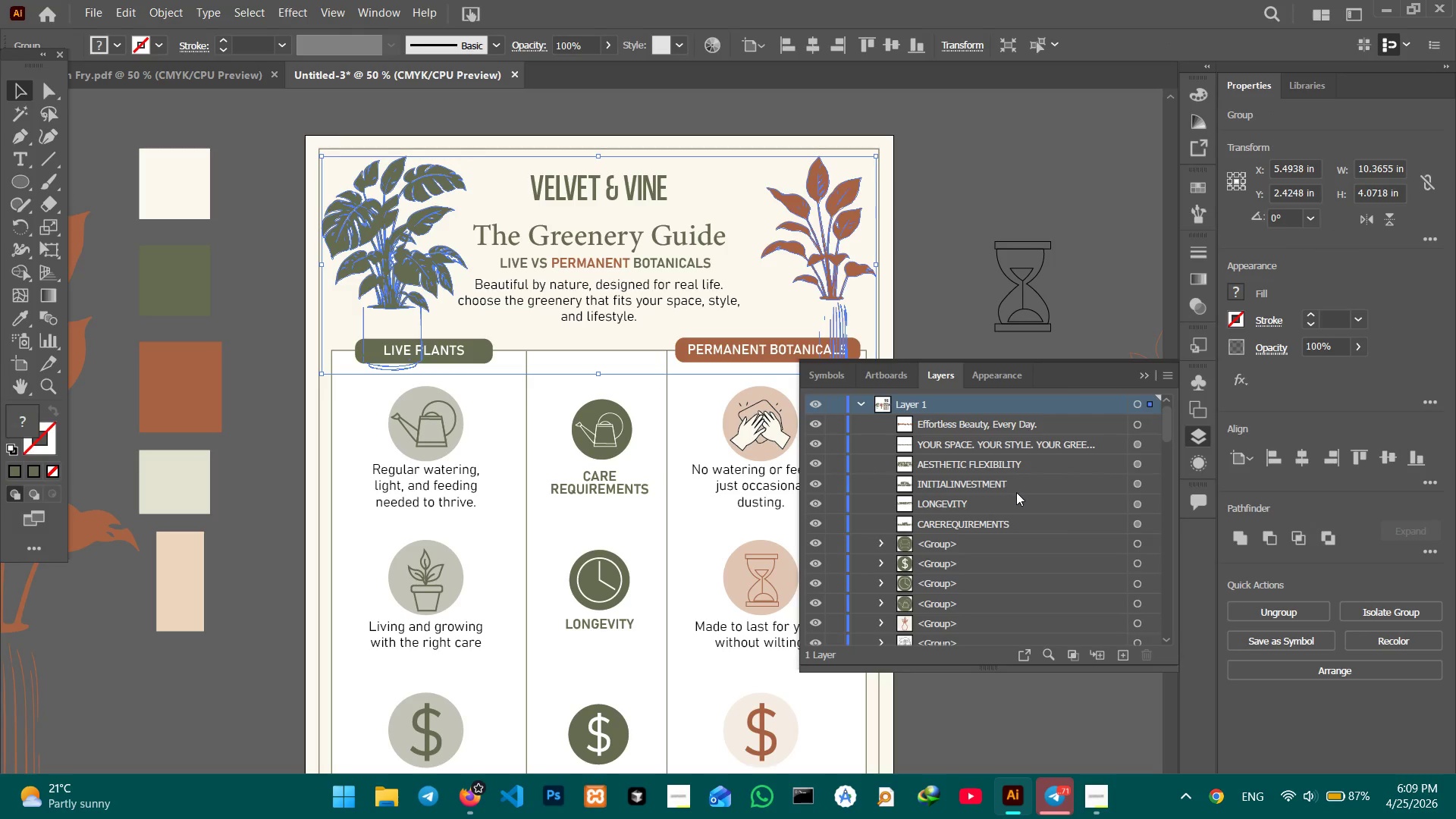 
scroll: coordinate [1012, 494], scroll_direction: down, amount: 1.0
 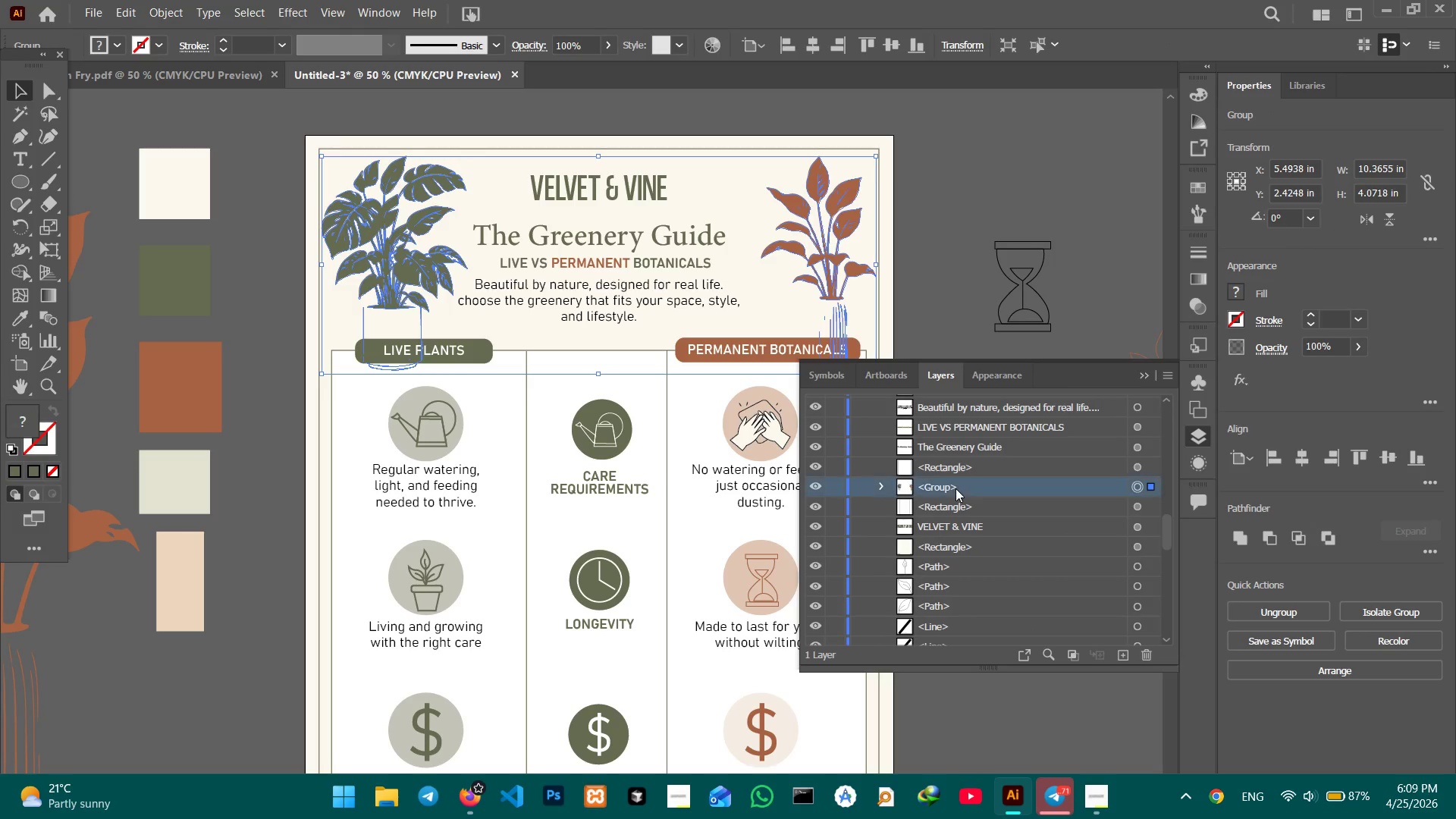 
double_click([956, 488])
 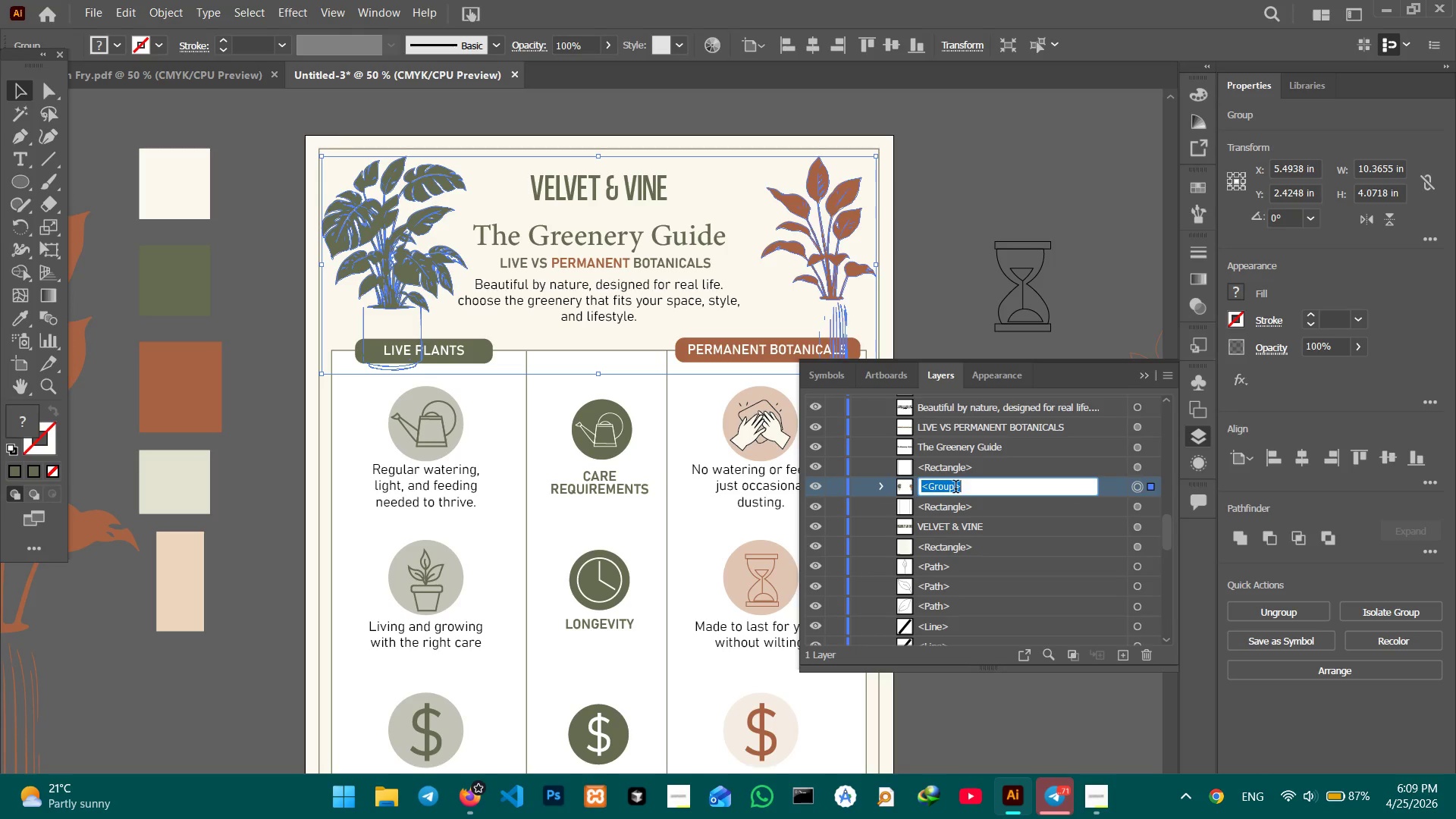 
type(botani)
 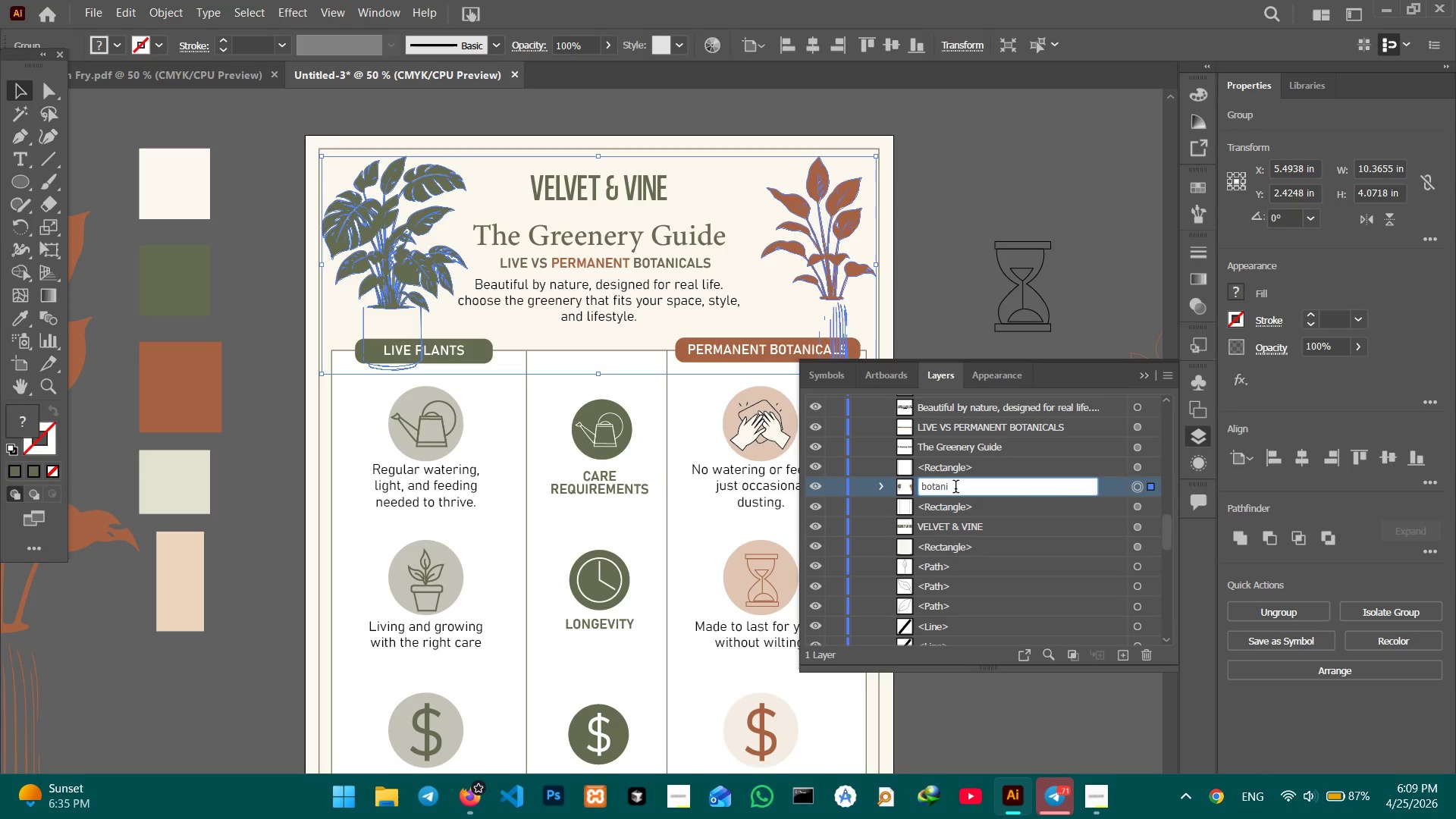 
type(cals)
 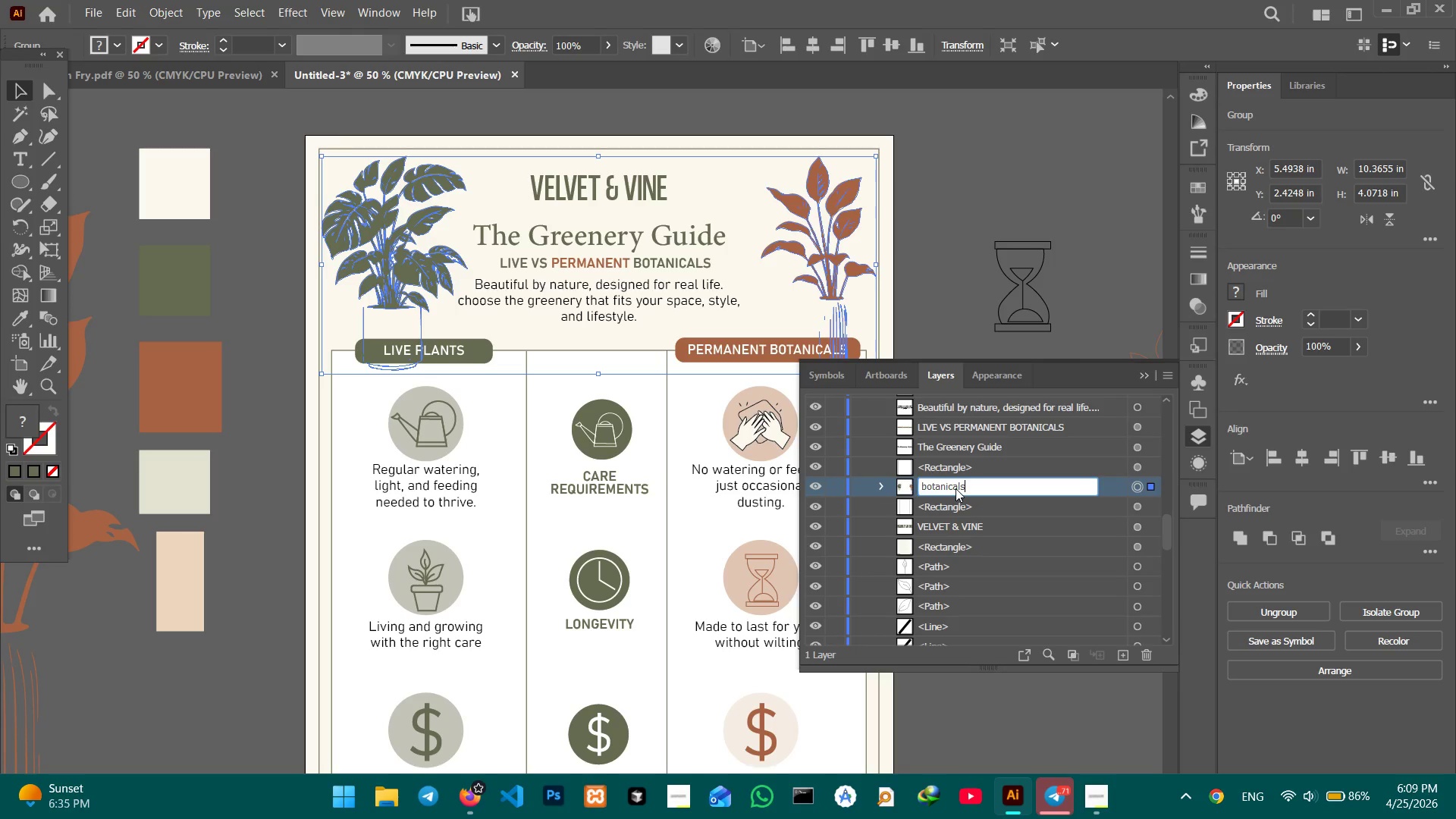 
key(Enter)
 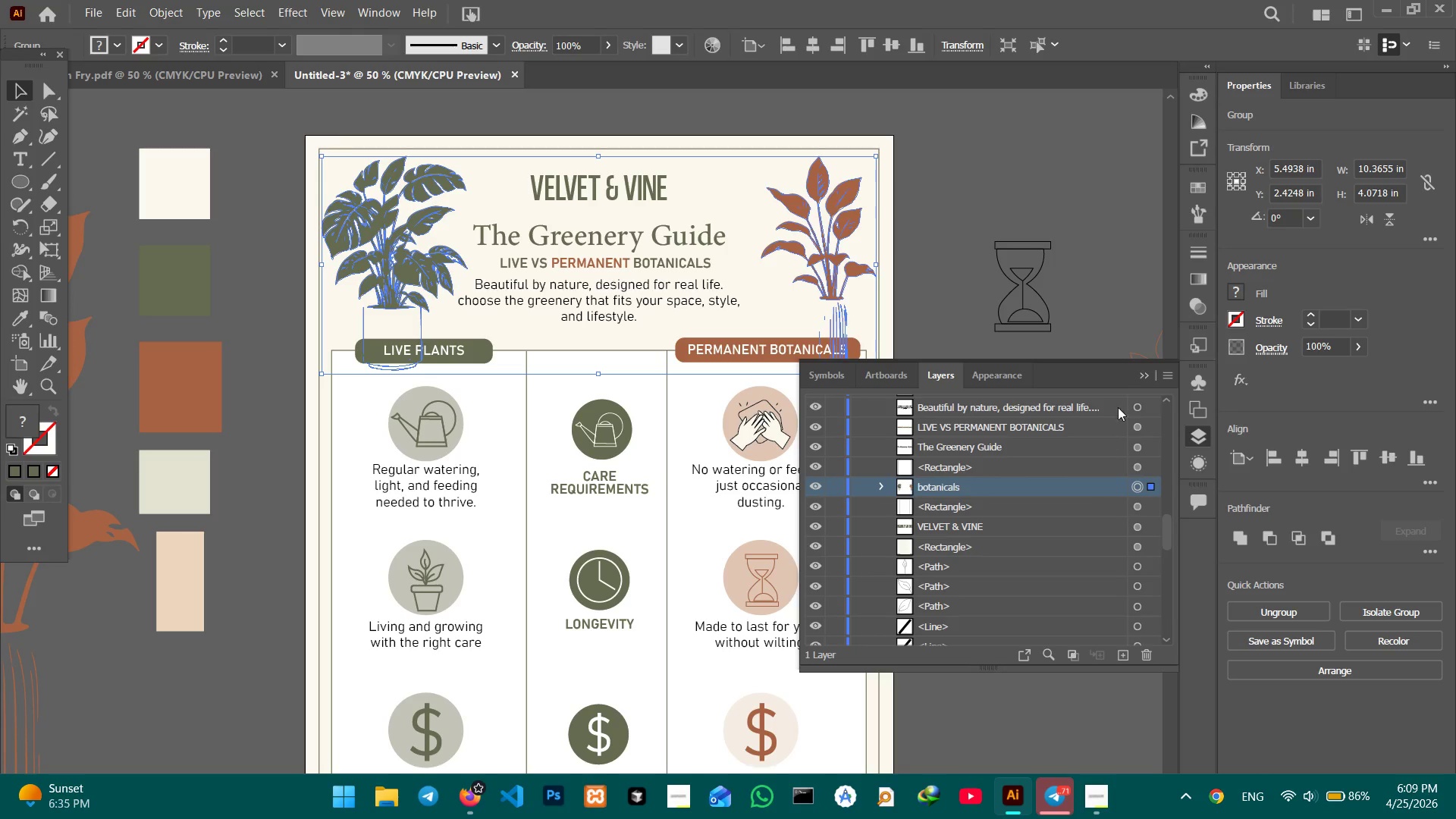 
left_click([1144, 373])
 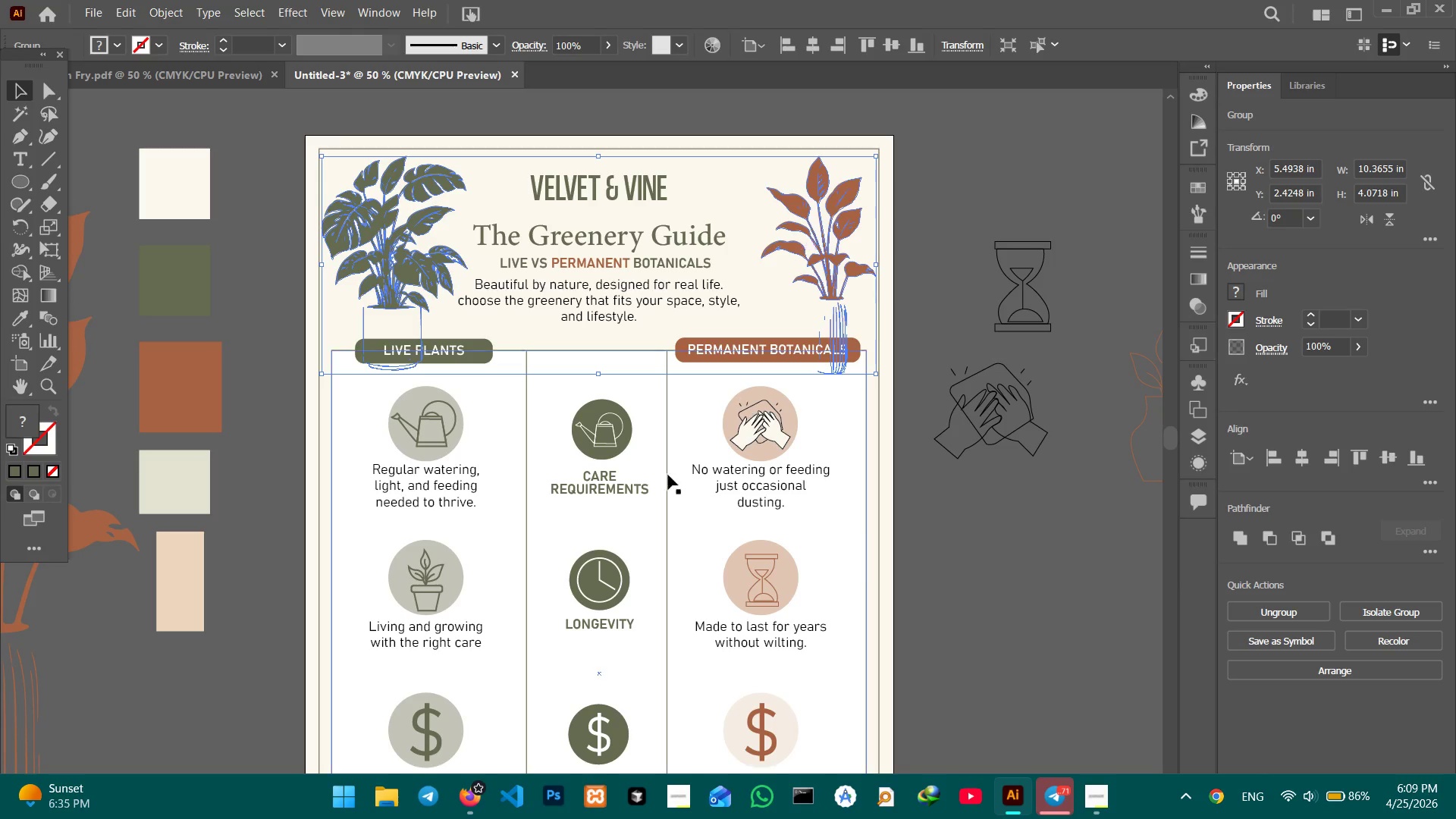 
left_click([436, 443])
 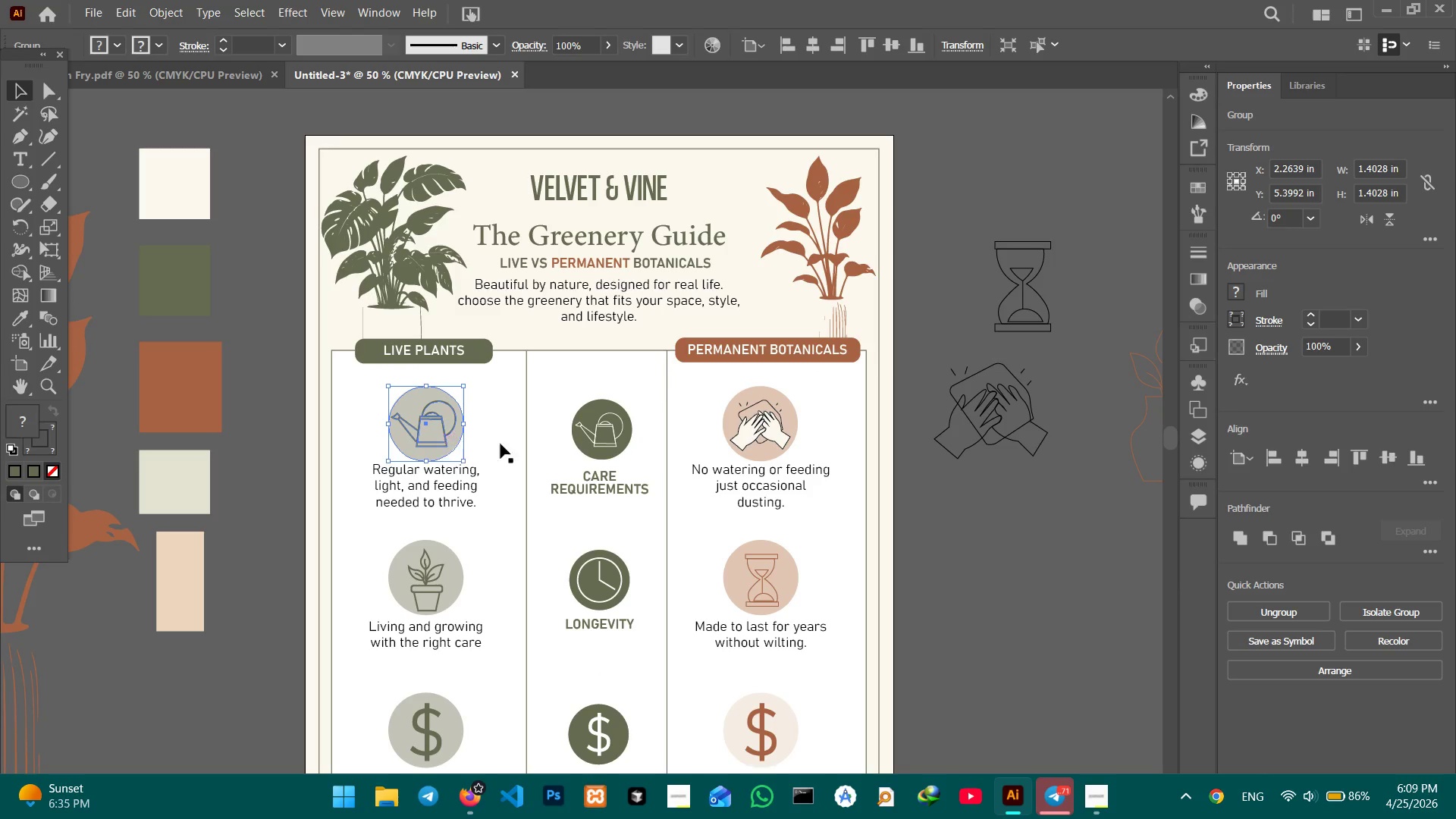 
hold_key(key=ShiftLeft, duration=9.88)
left_click([606, 443])
 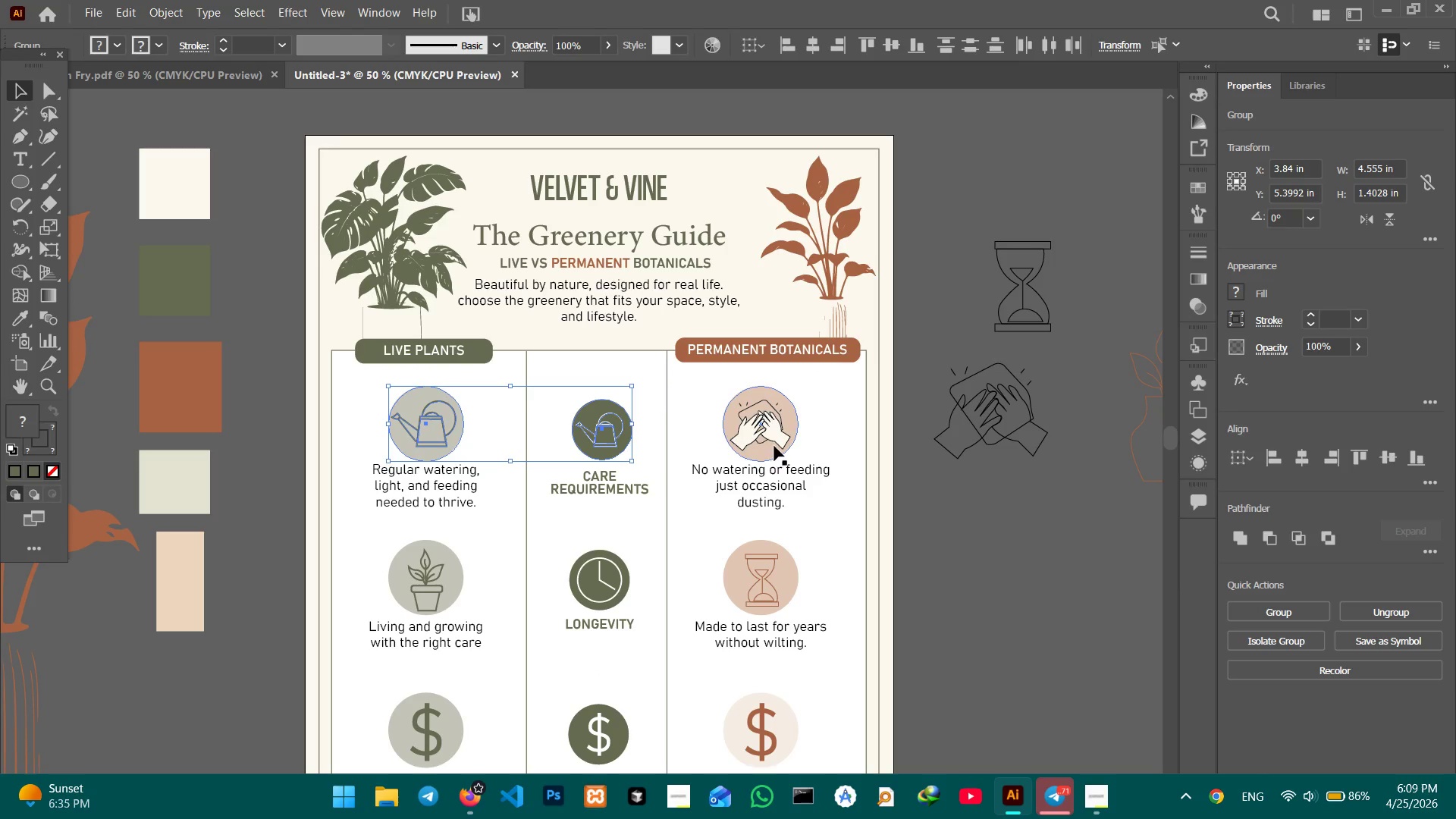 
left_click([774, 440])
 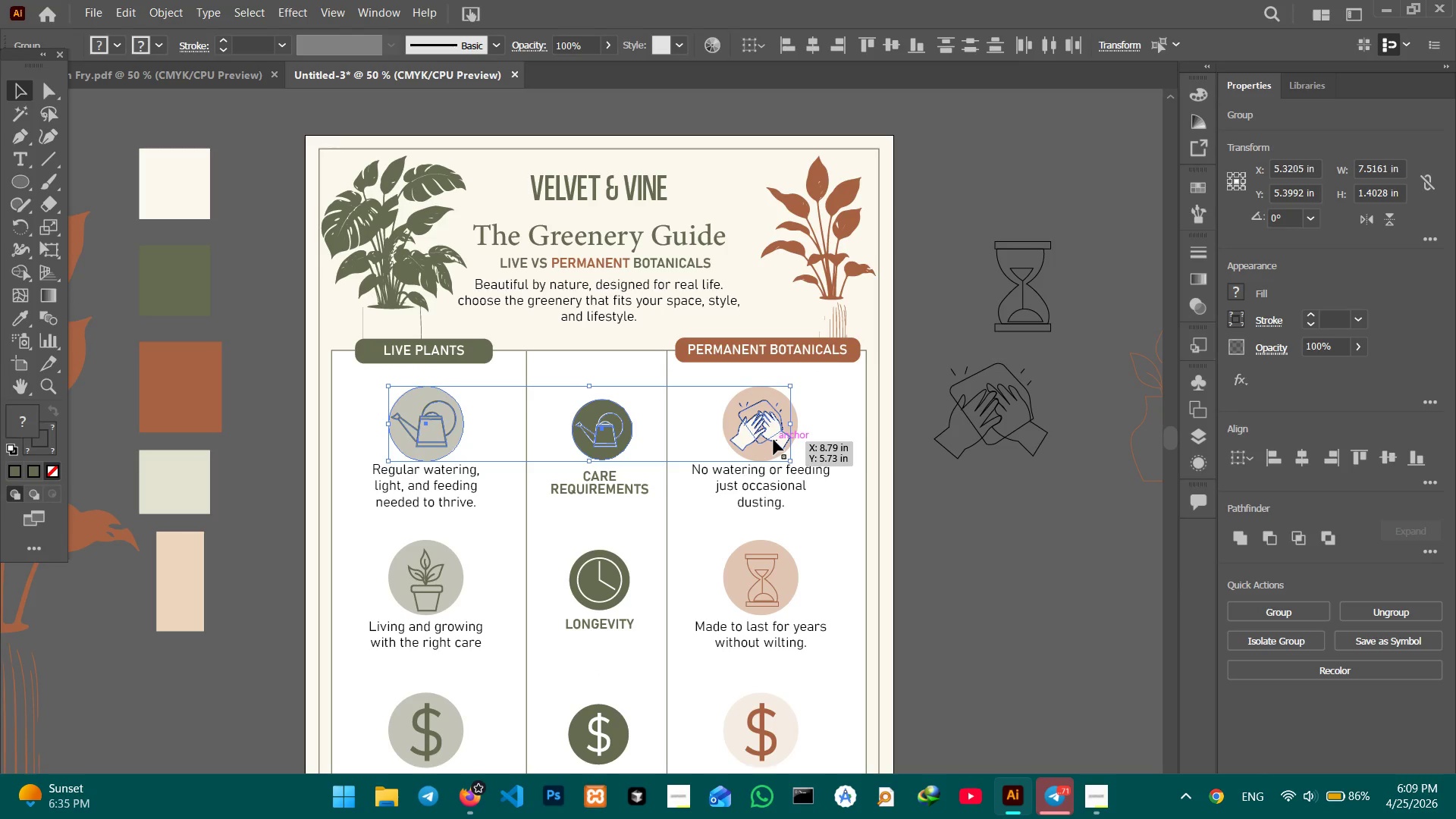 
scroll: coordinate [774, 440], scroll_direction: down, amount: 3.0
 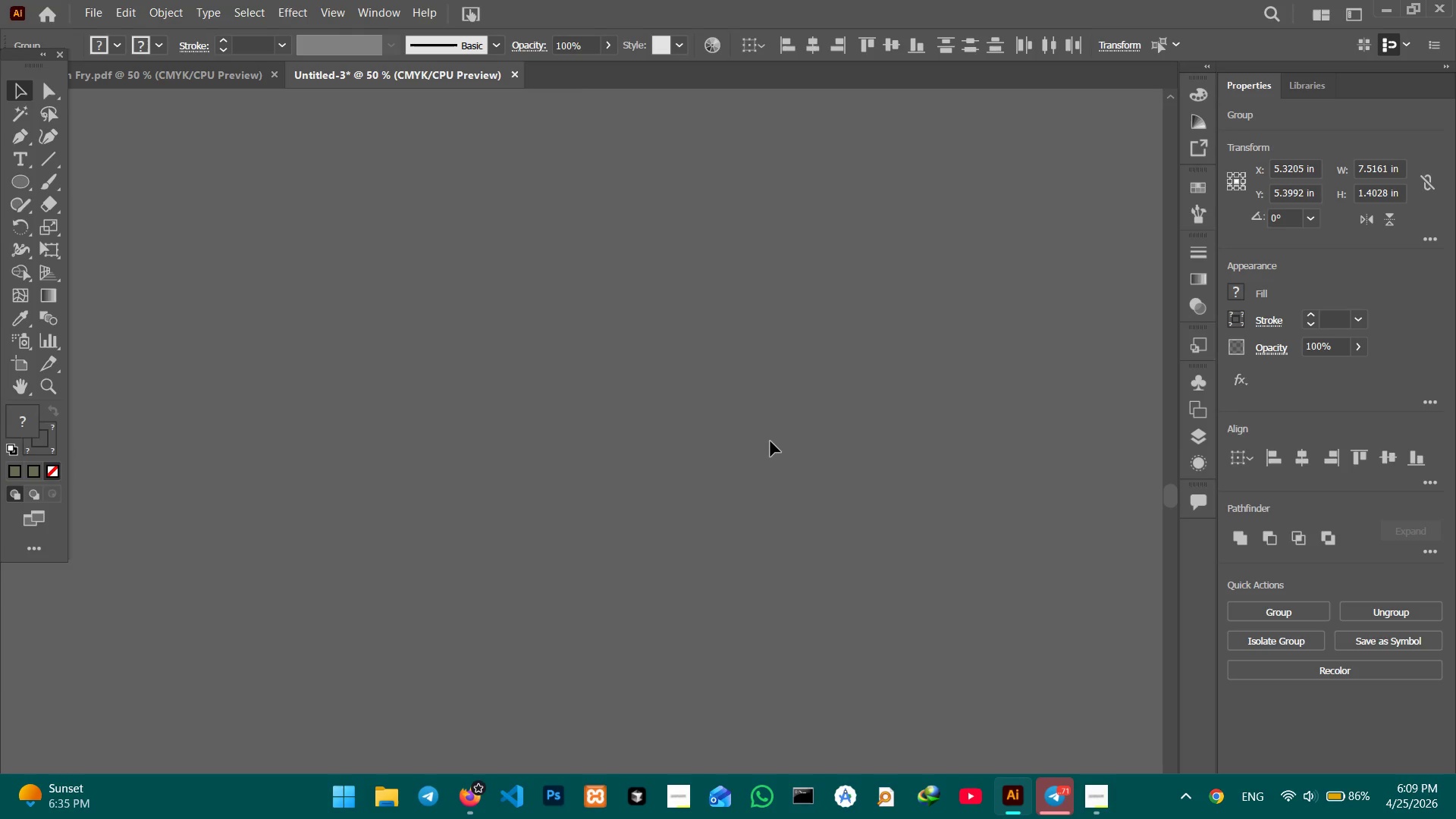 
scroll: coordinate [770, 442], scroll_direction: up, amount: 2.0
 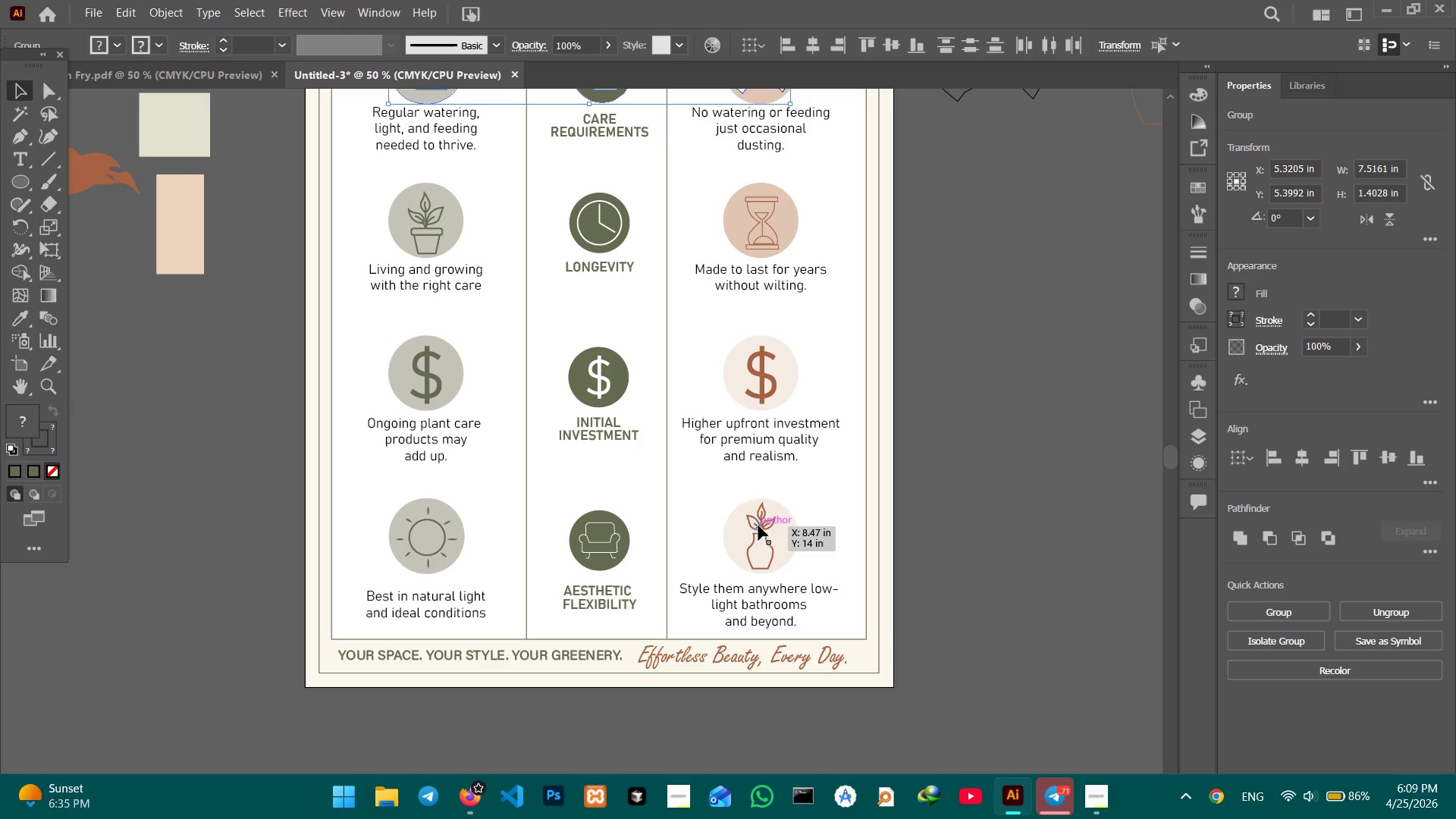 
left_click([755, 532])
 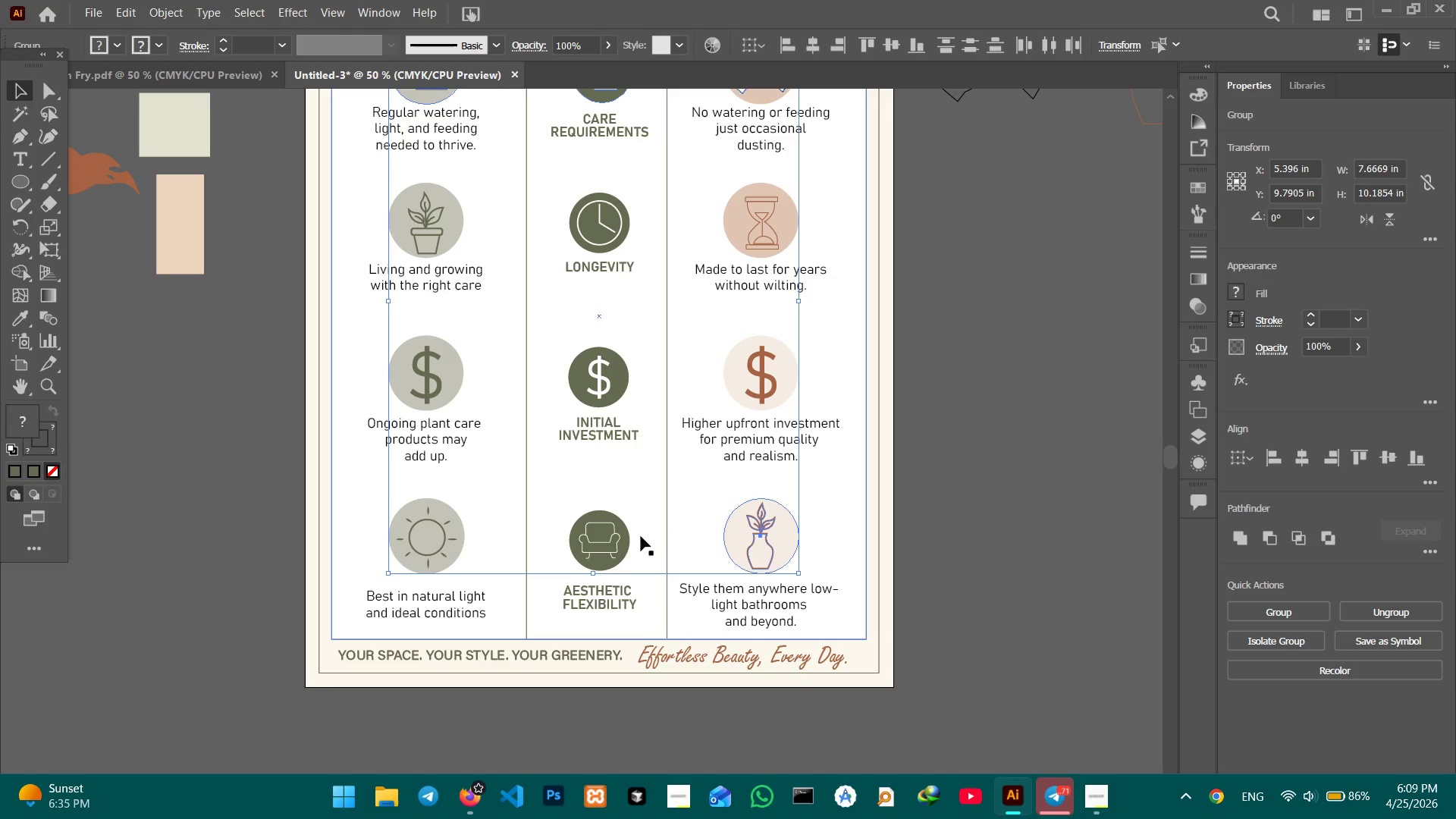 
left_click([610, 541])
 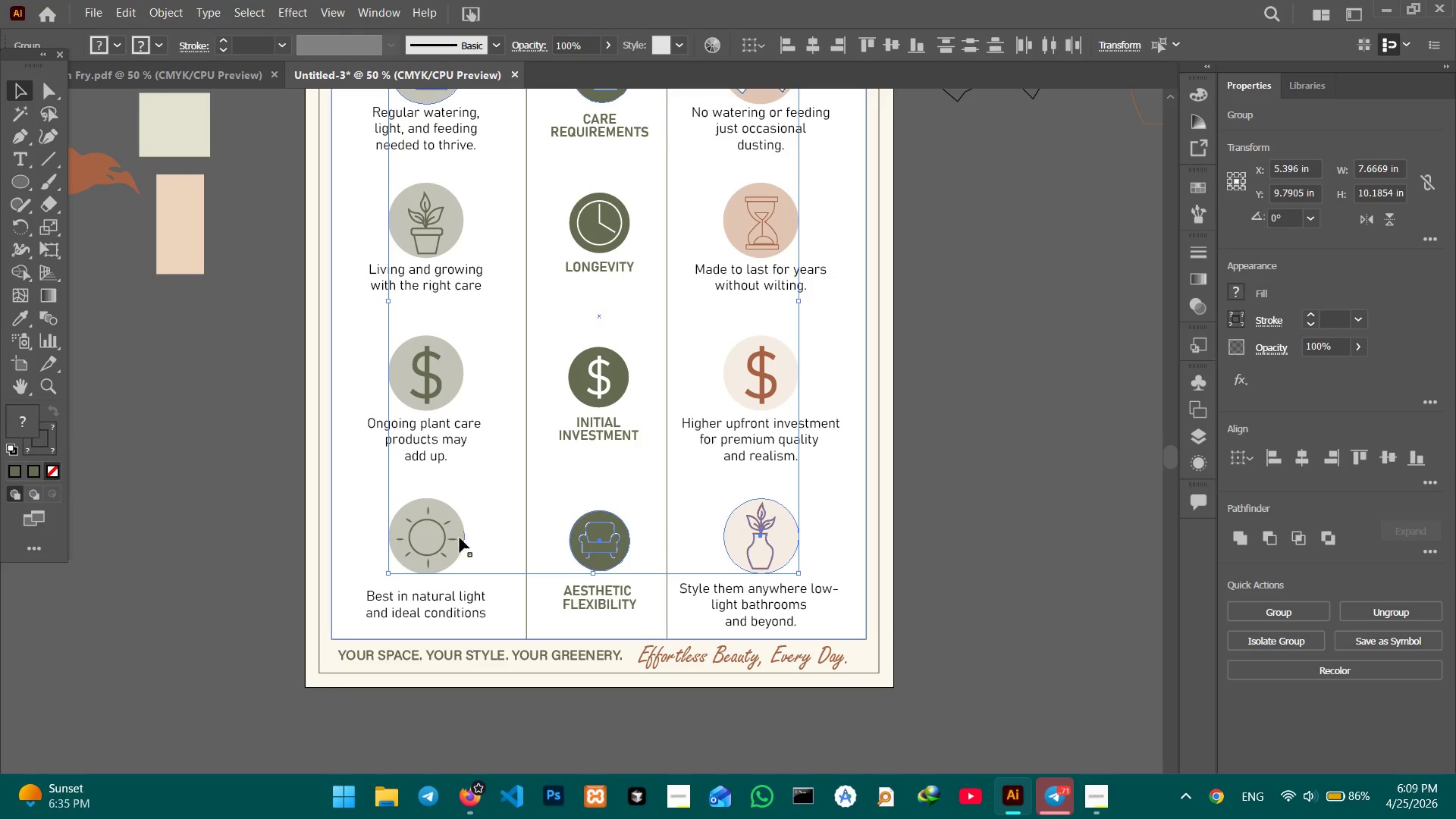 
left_click([440, 538])
 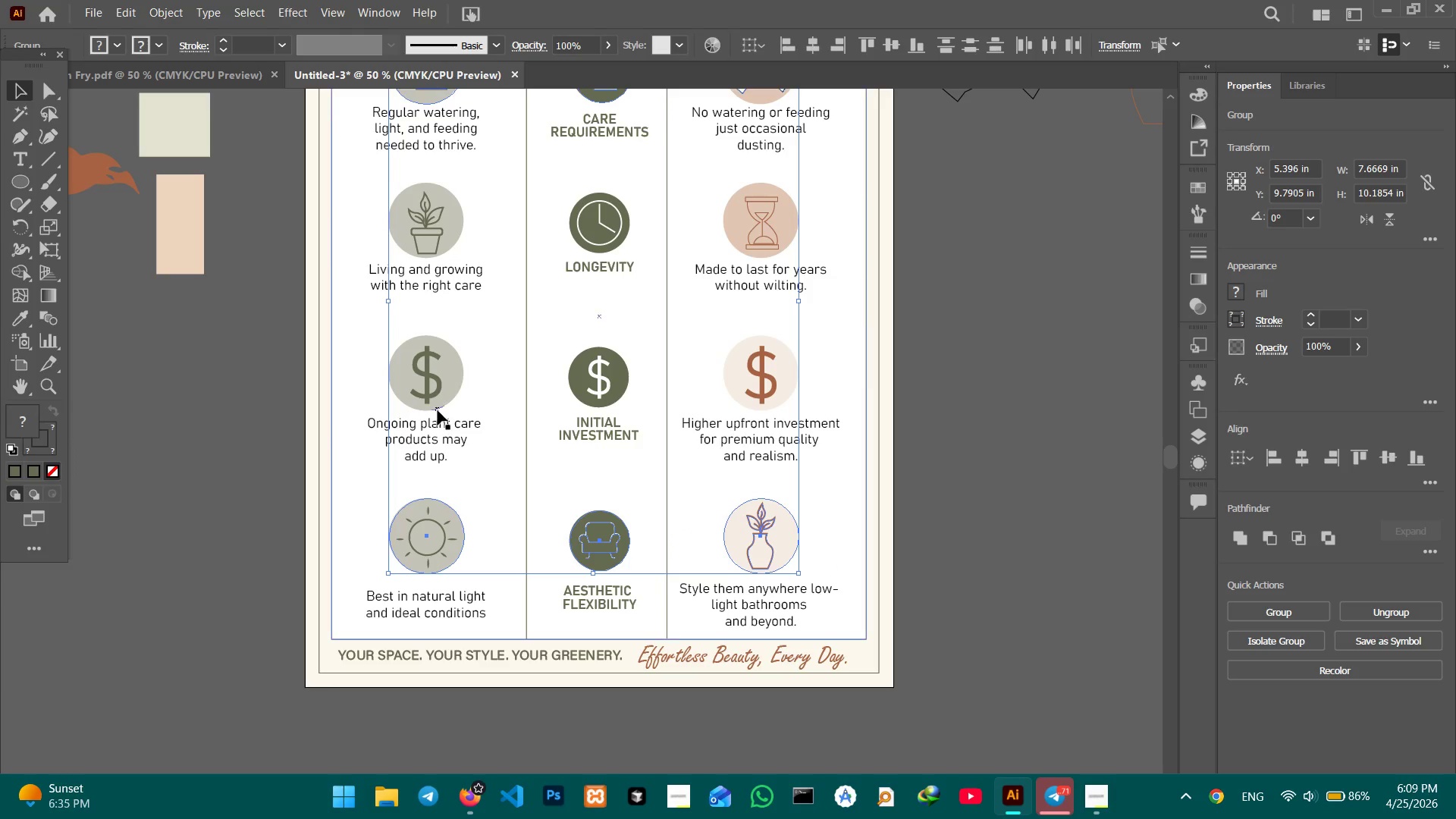 
left_click([438, 392])
 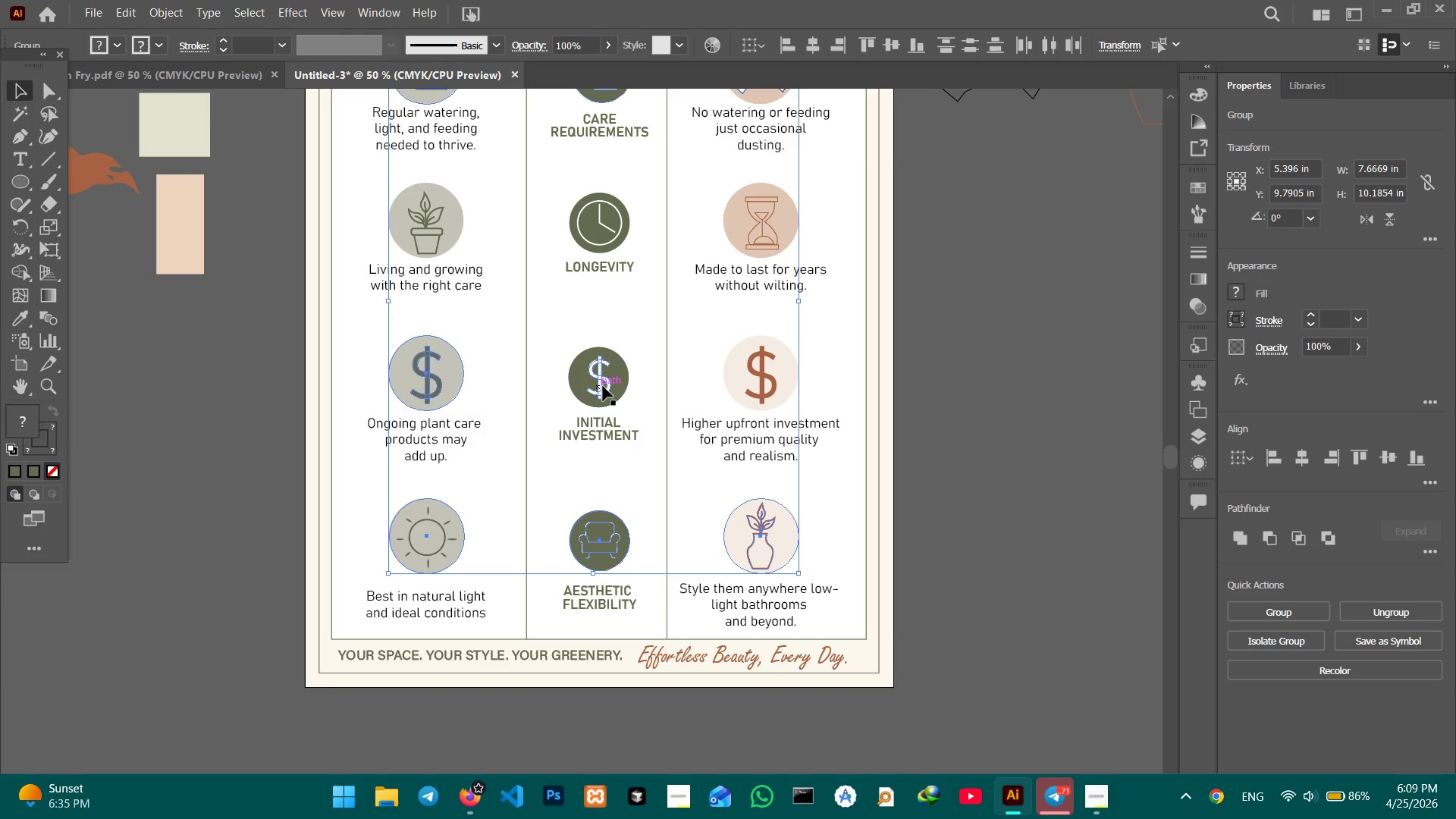 
double_click([614, 385])
 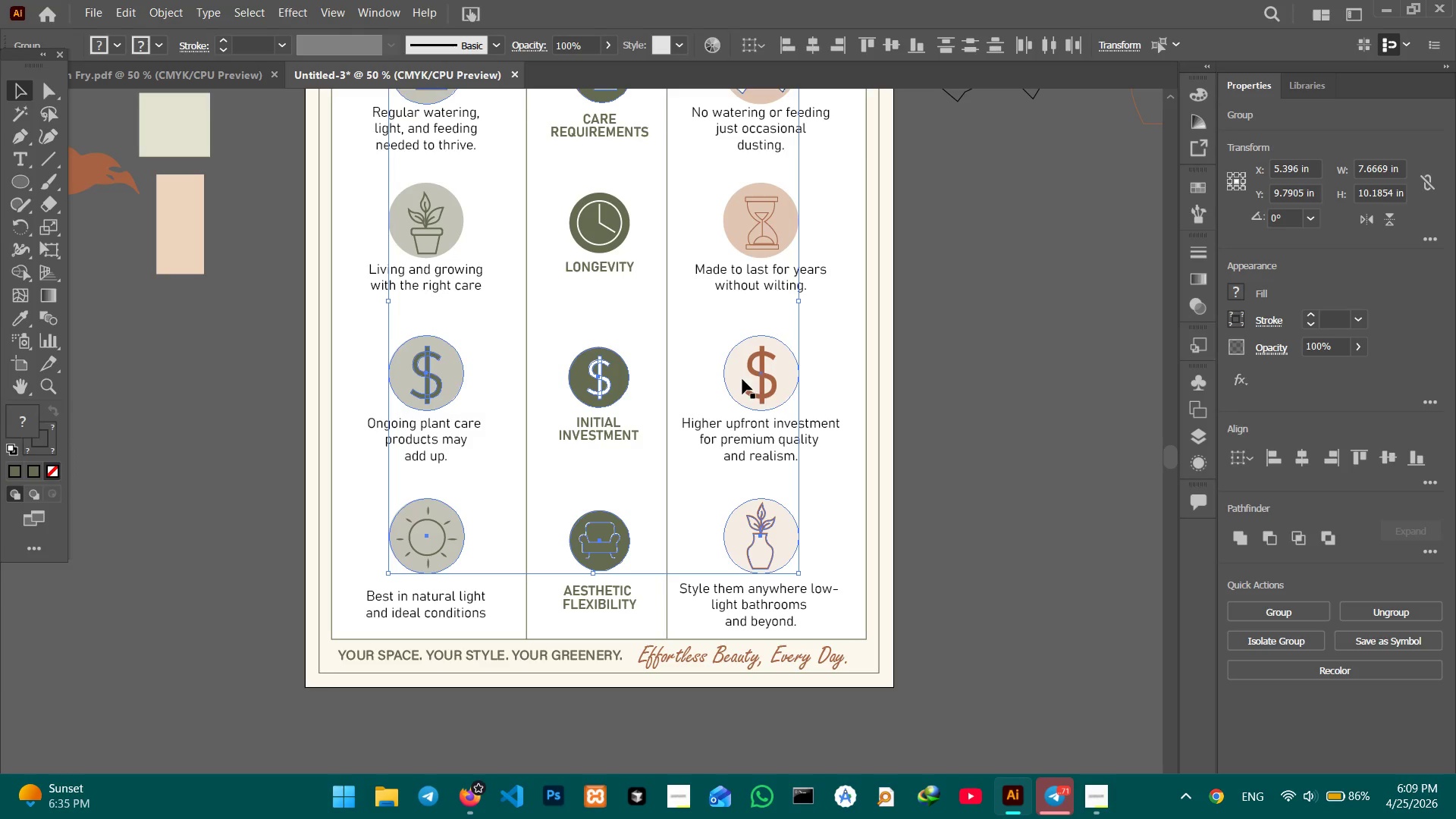 
left_click([742, 379])
 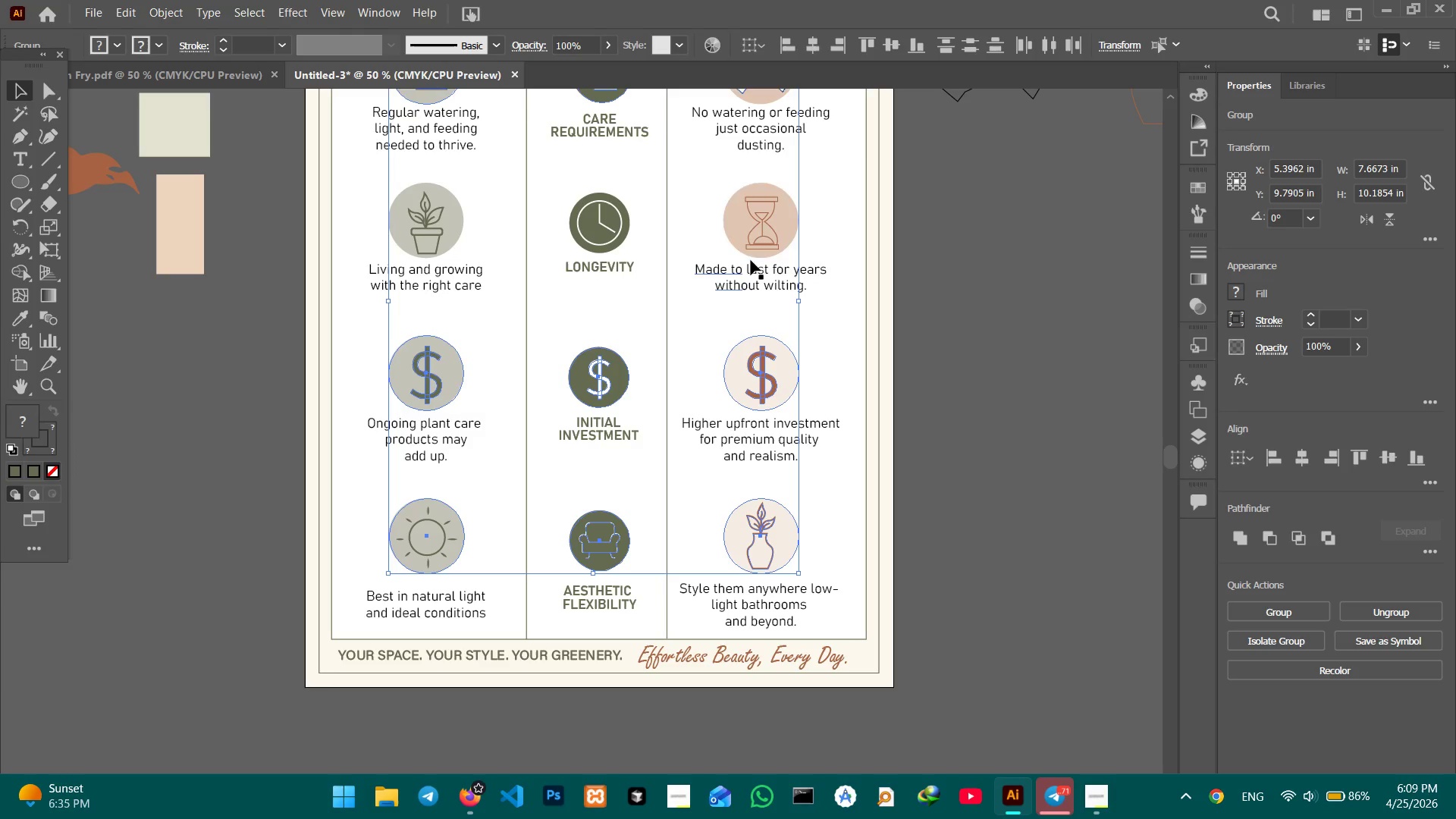 
double_click([751, 247])
 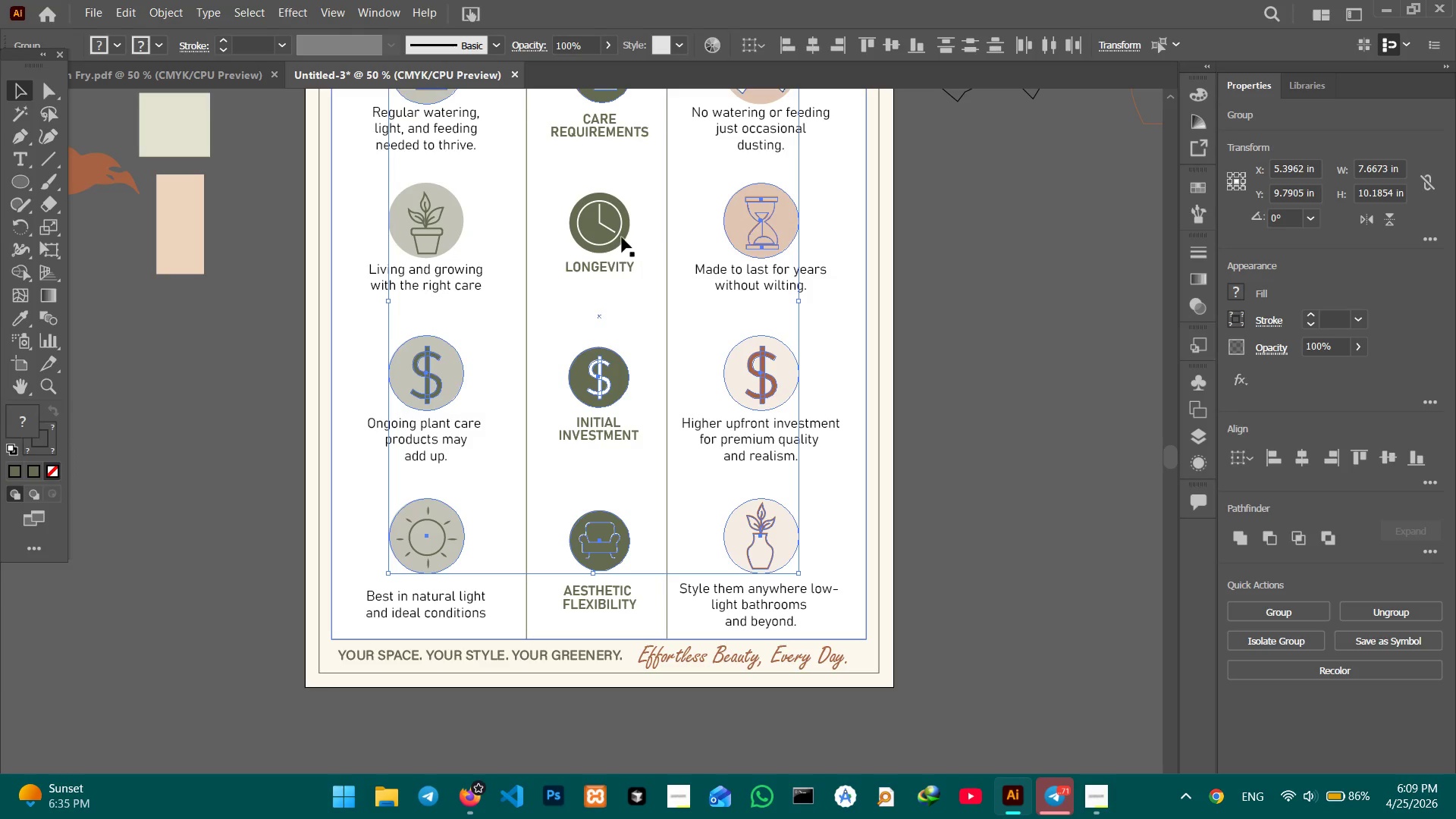 
left_click([614, 237])
 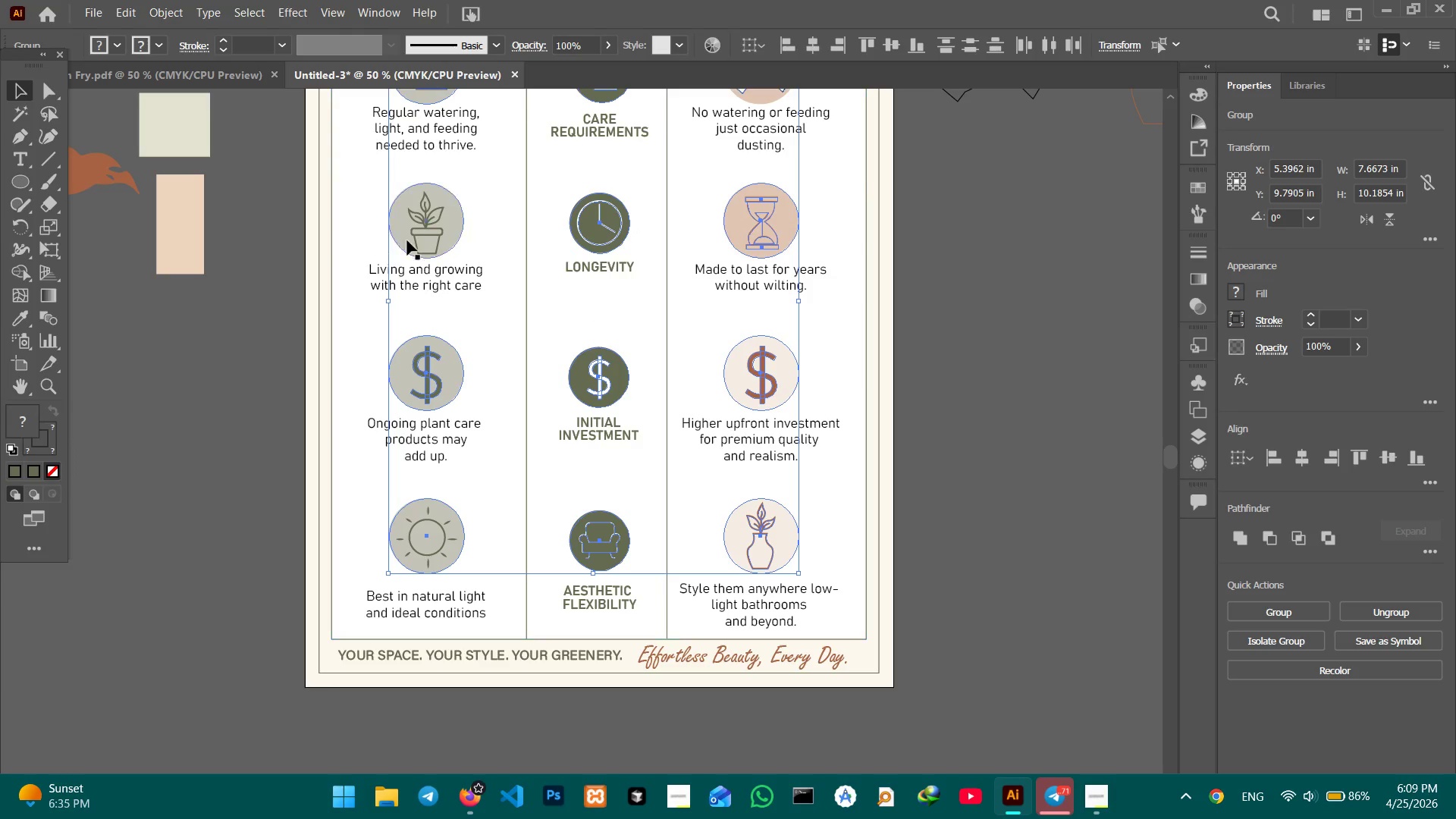 
left_click([422, 238])
 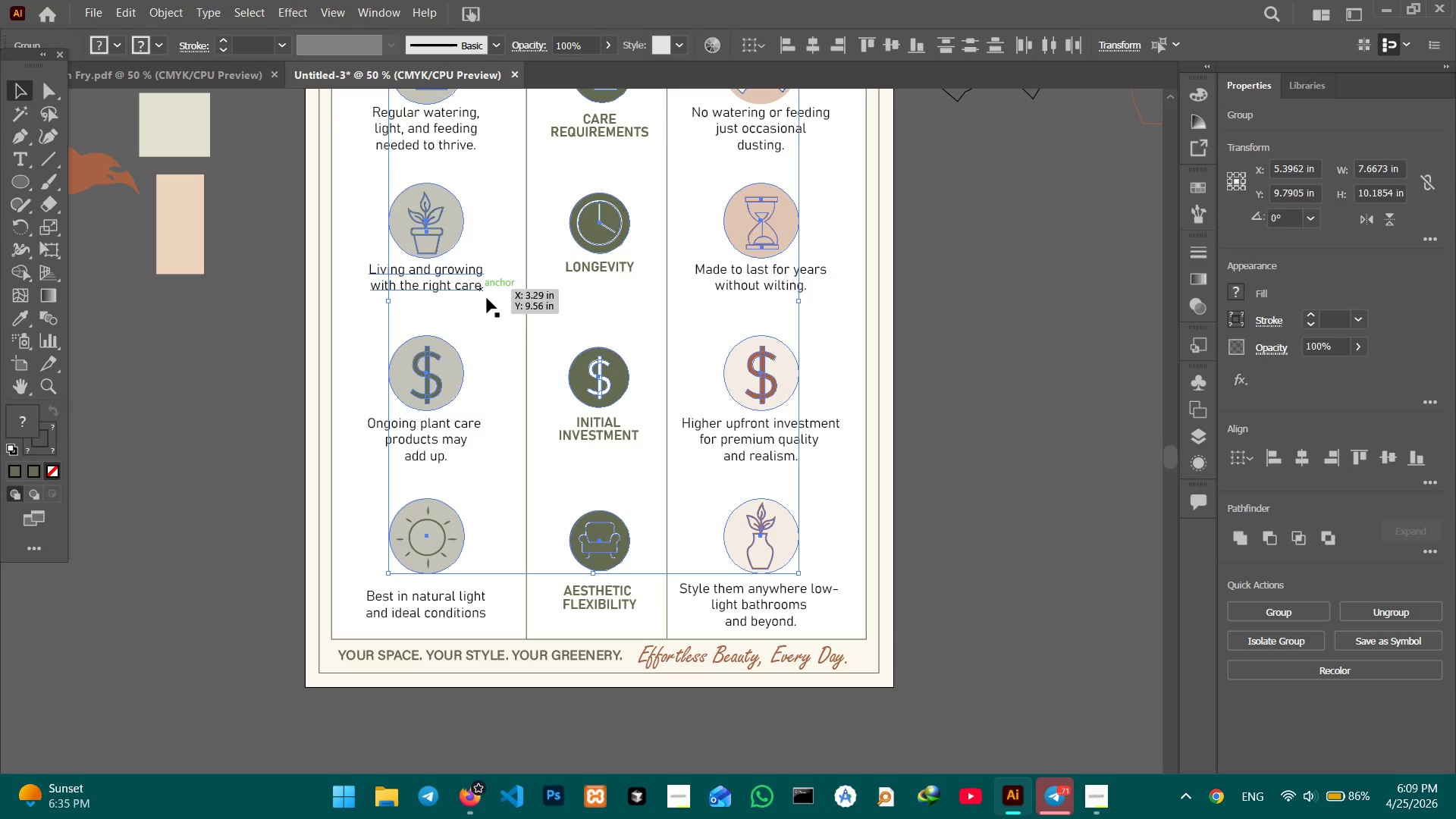 
scroll: coordinate [499, 327], scroll_direction: up, amount: 7.0
 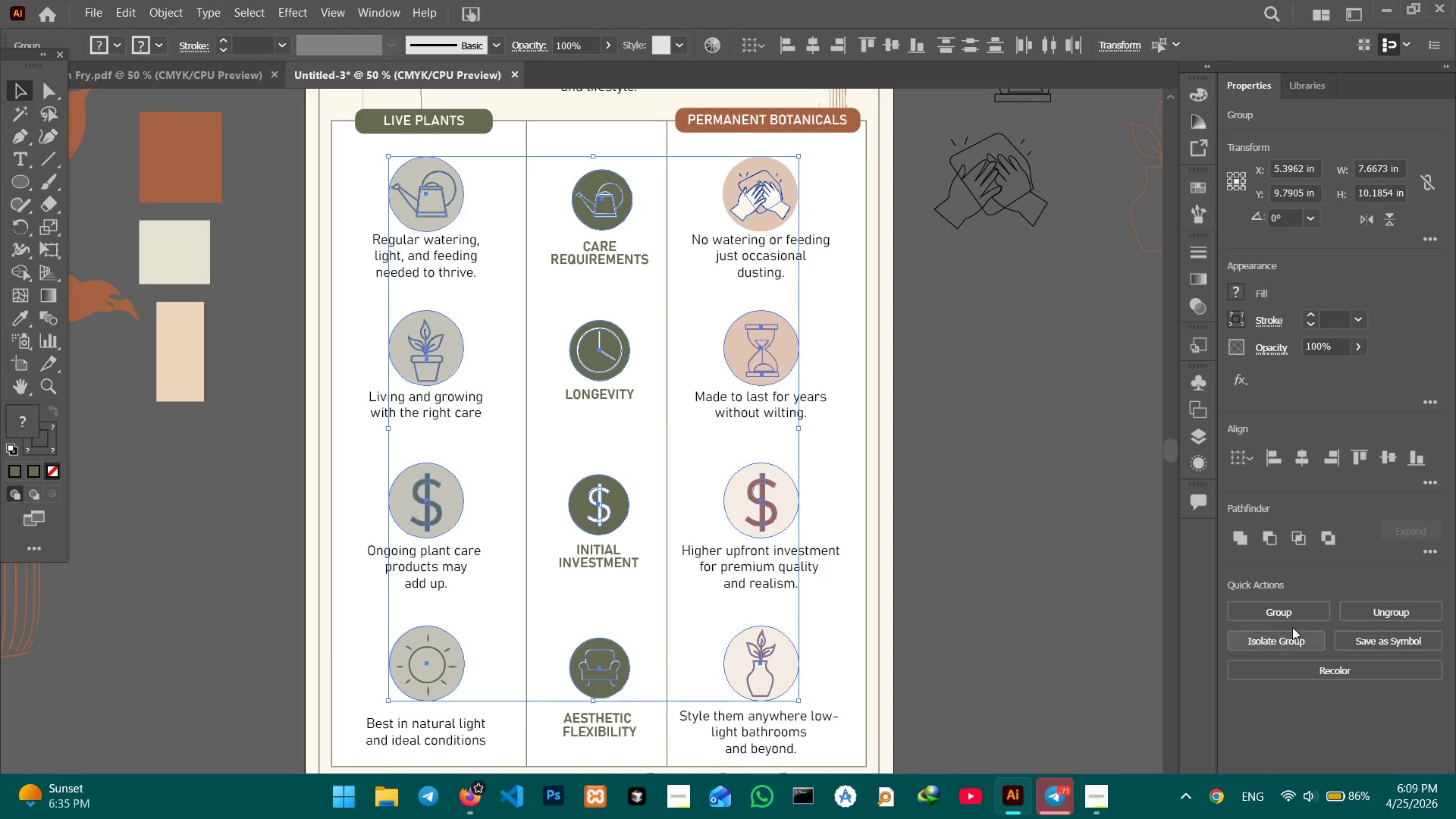 
left_click([1280, 610])
 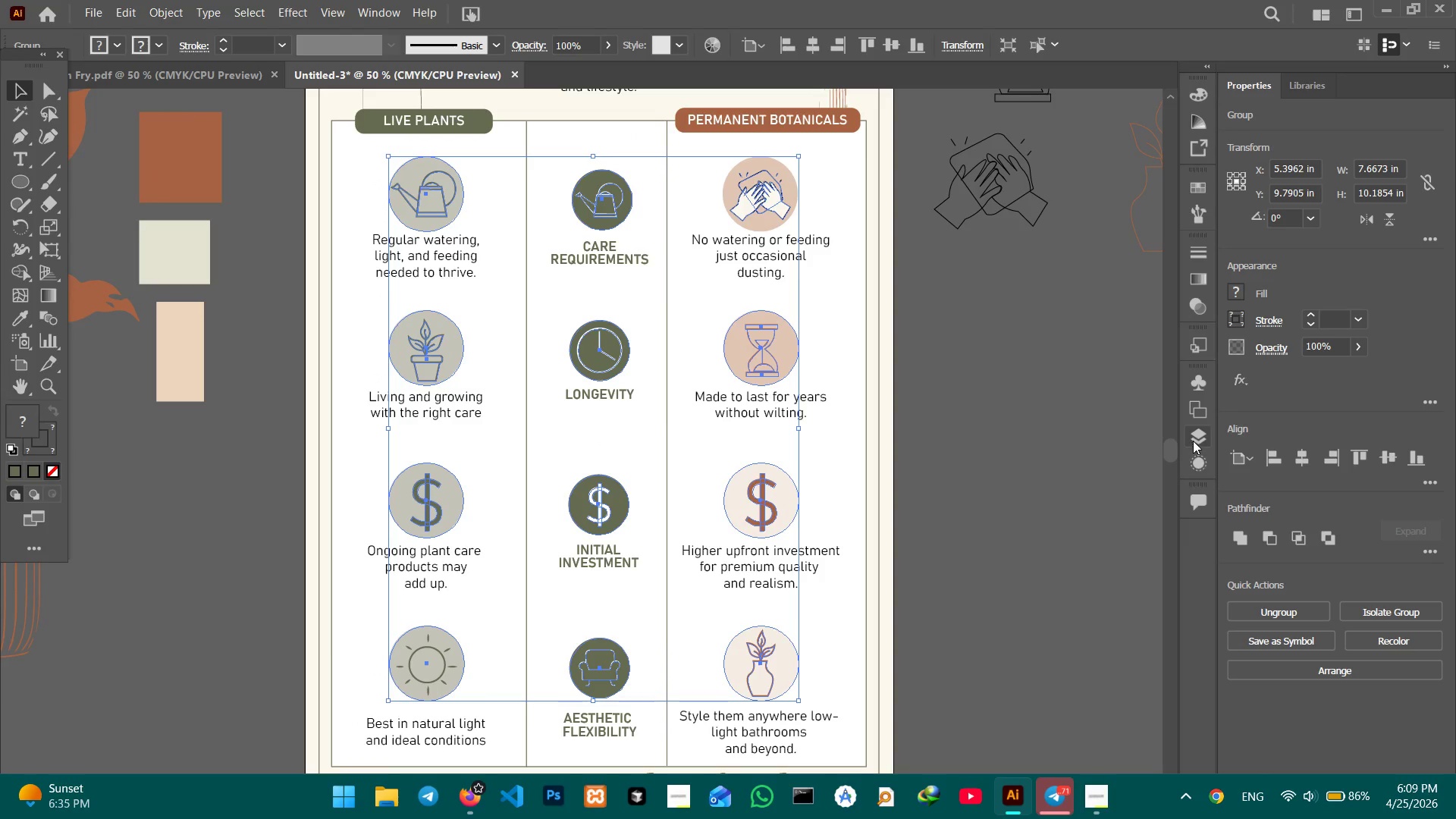 
left_click([1194, 440])
 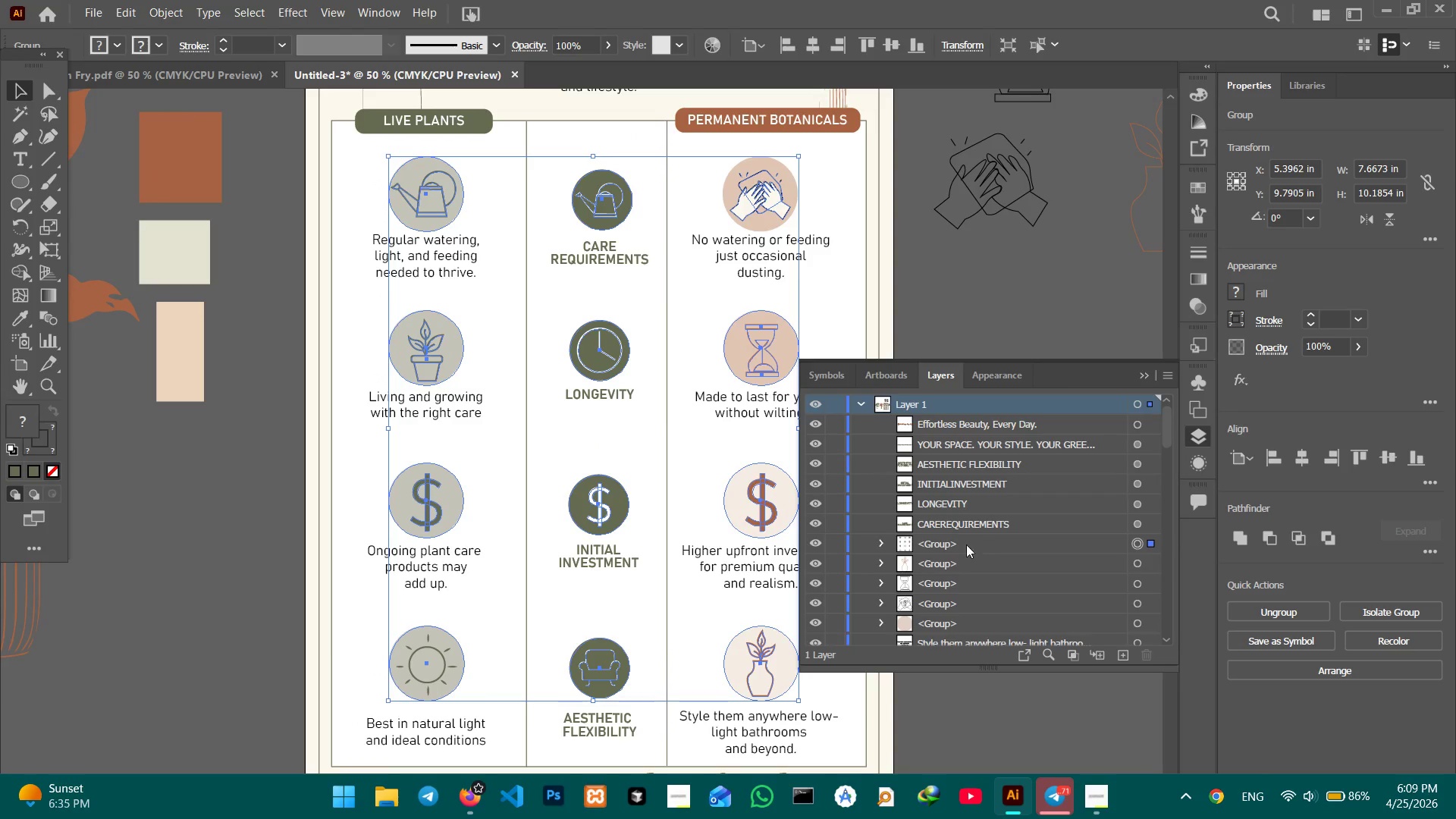 
double_click([940, 548])
 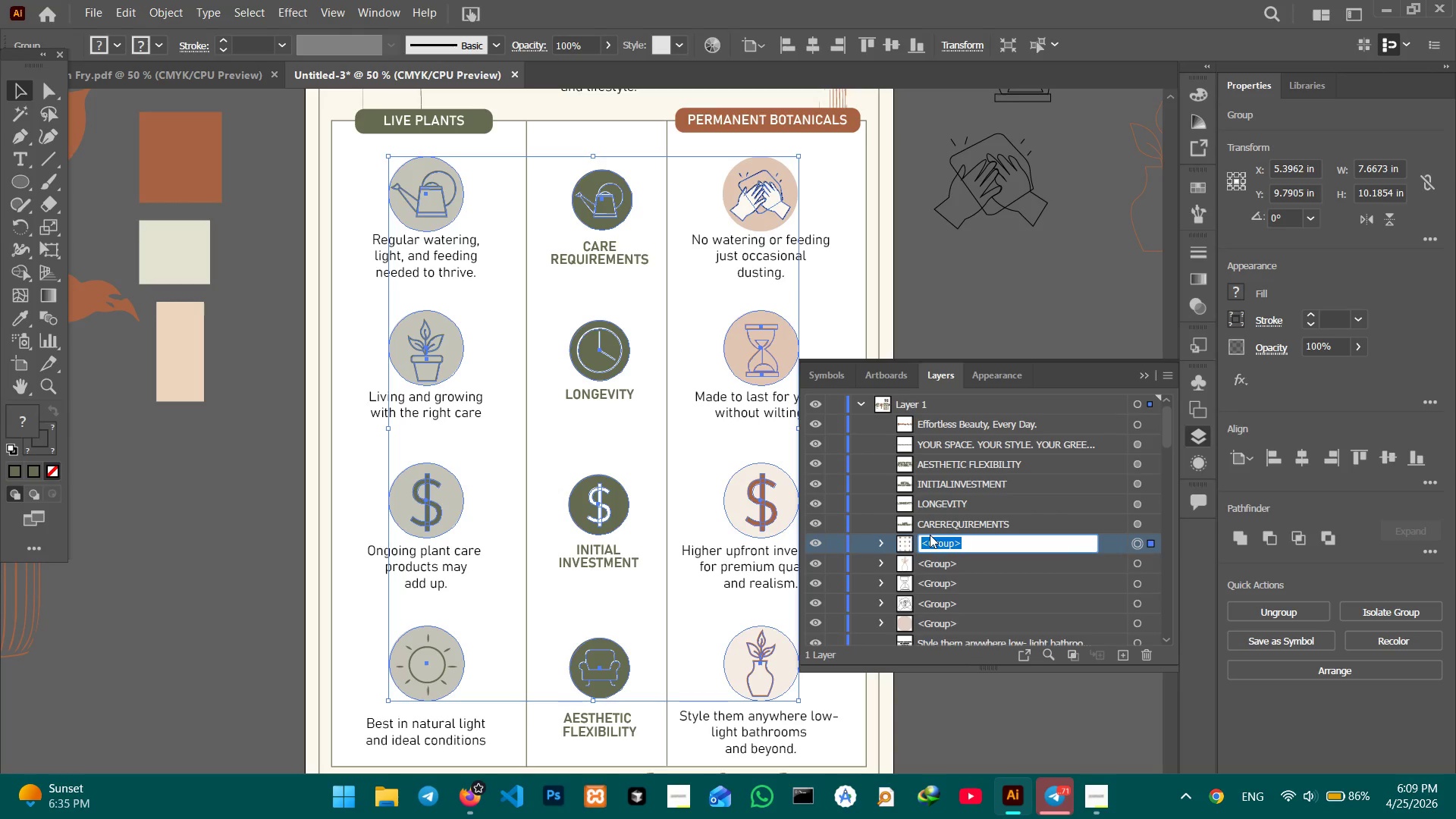 
type(icons)
 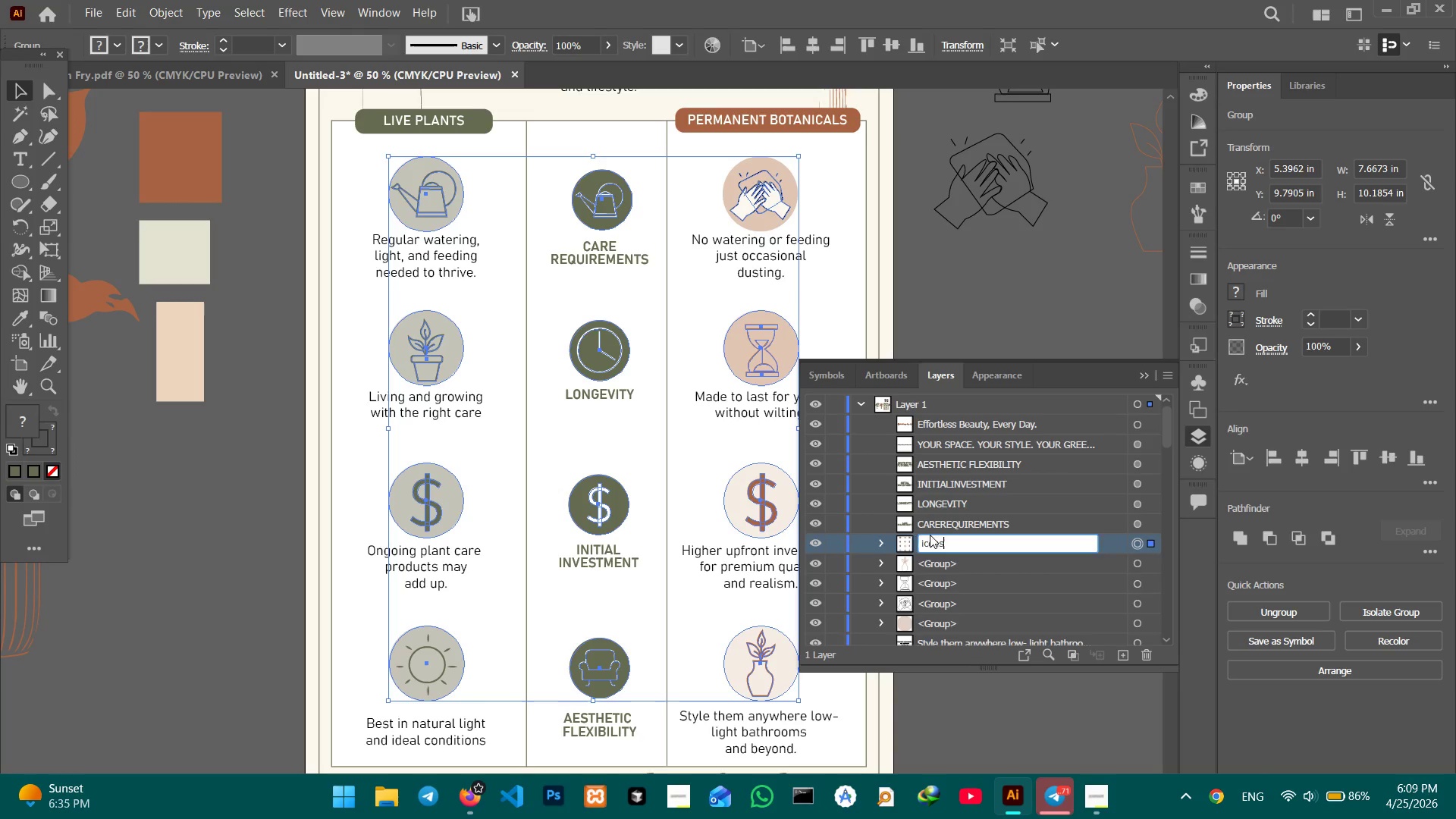 
key(Enter)
 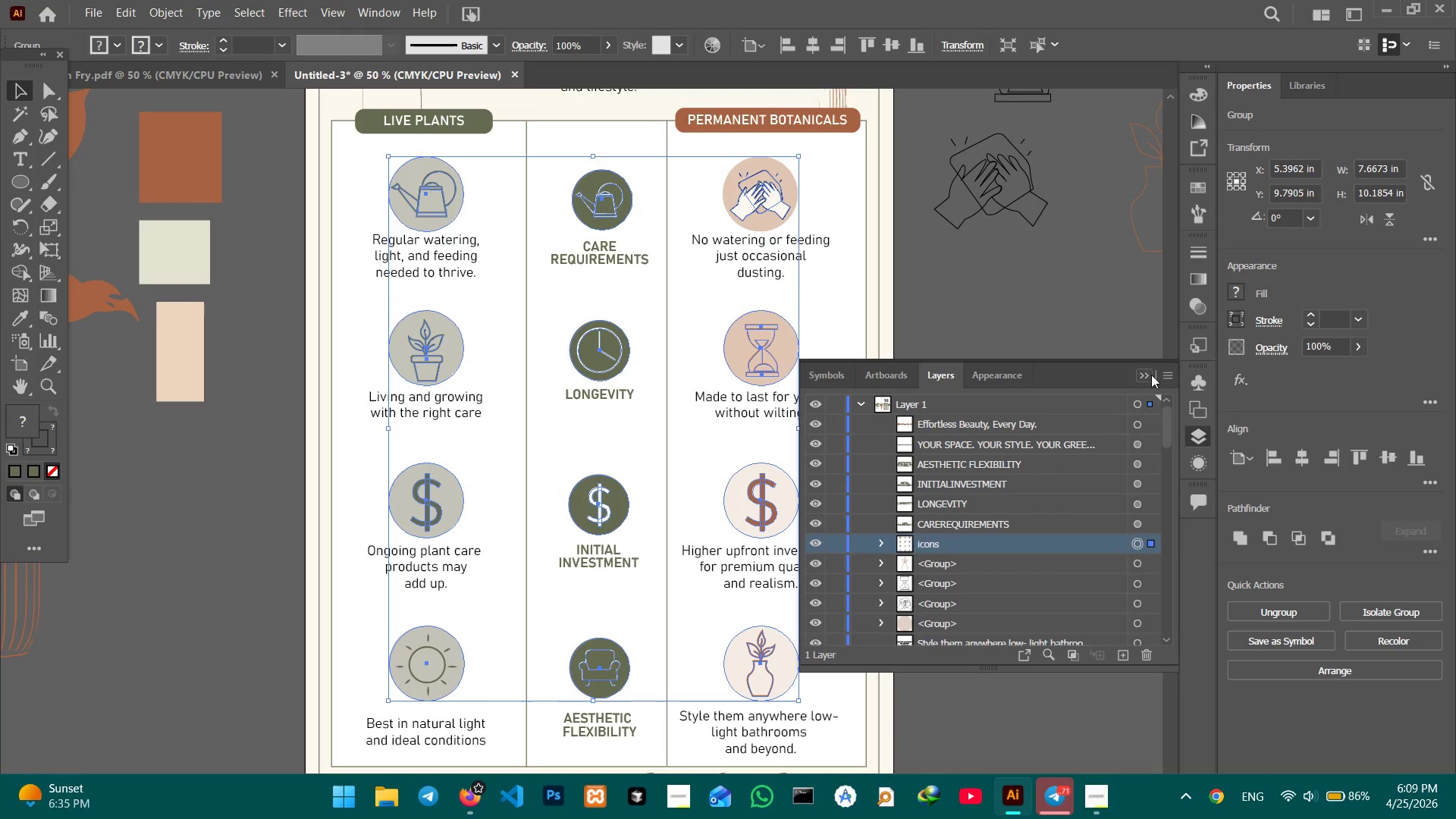 
left_click([1144, 375])
 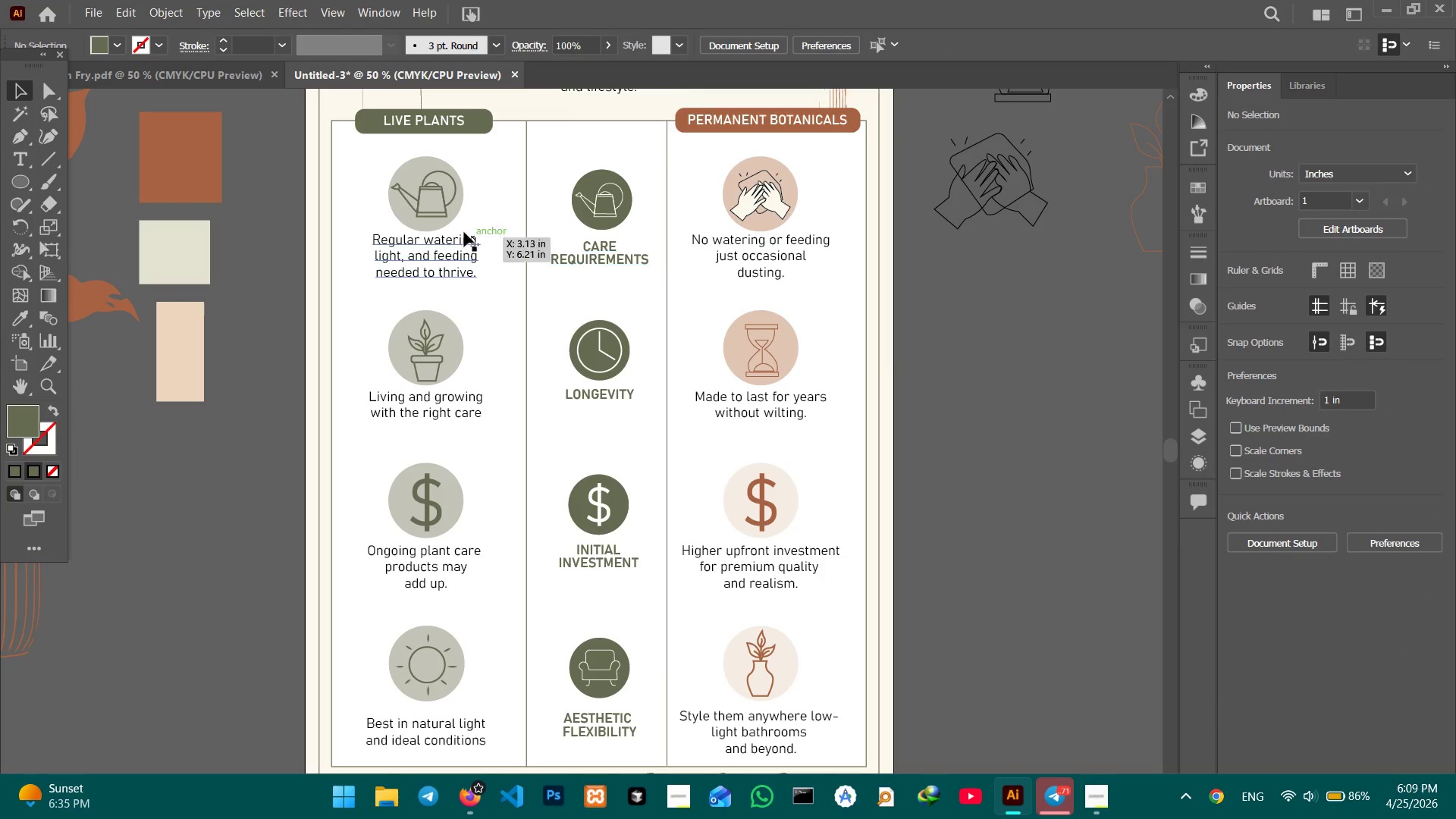 
left_click([457, 256])
 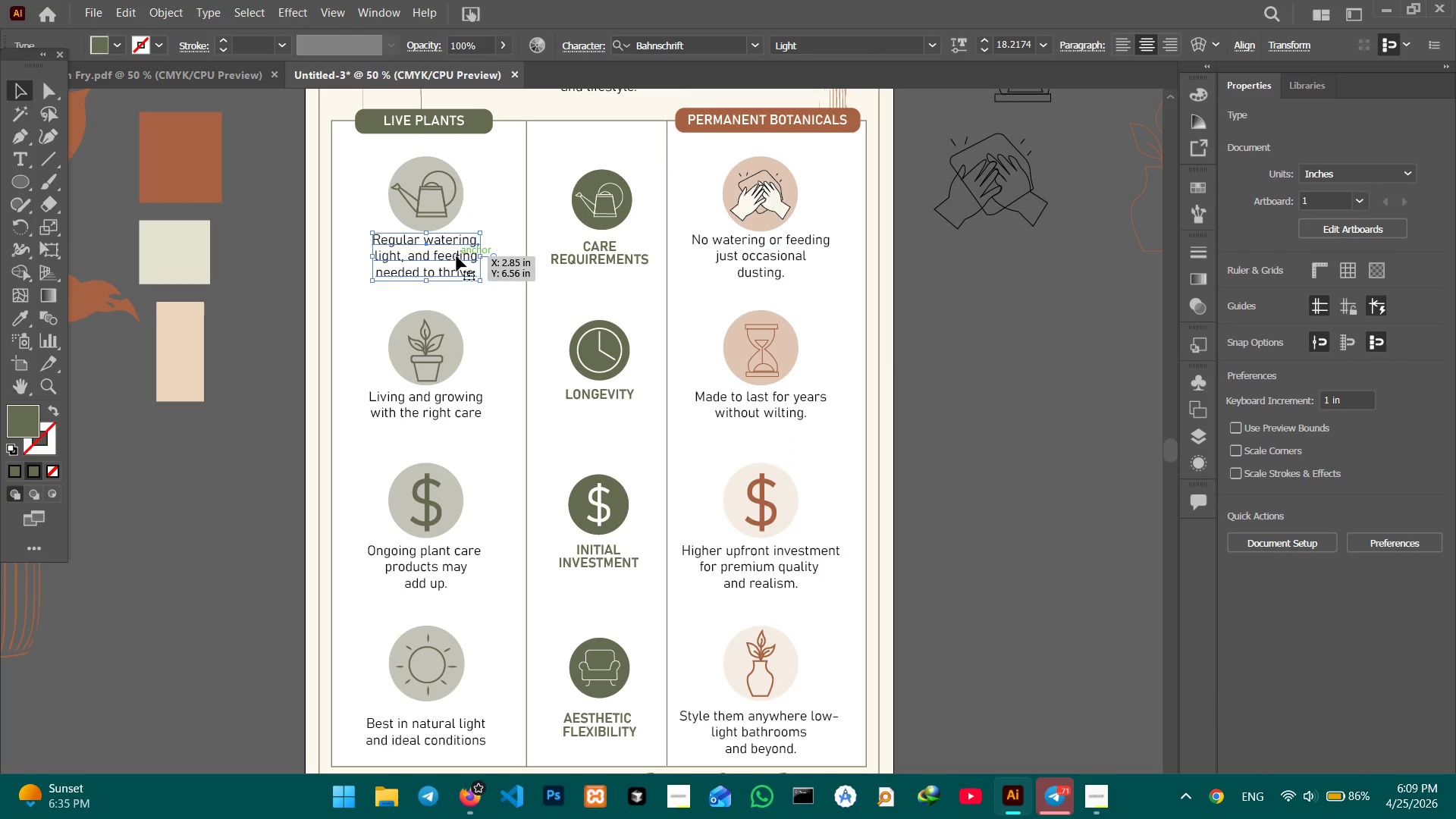 
hold_key(key=CapsLock, duration=0.5)
 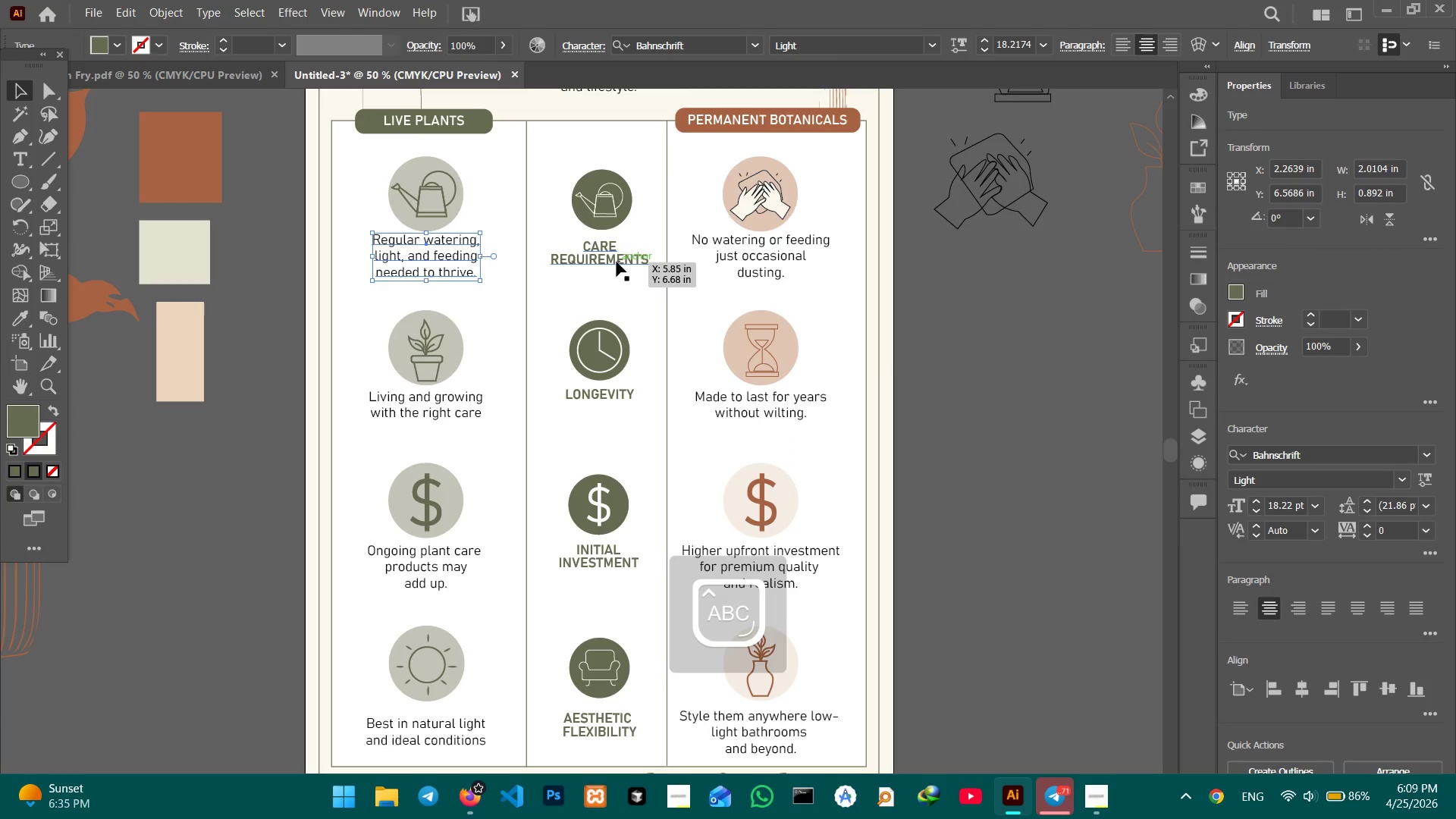 
hold_key(key=ShiftLeft, duration=5.41)
left_click([617, 262])
 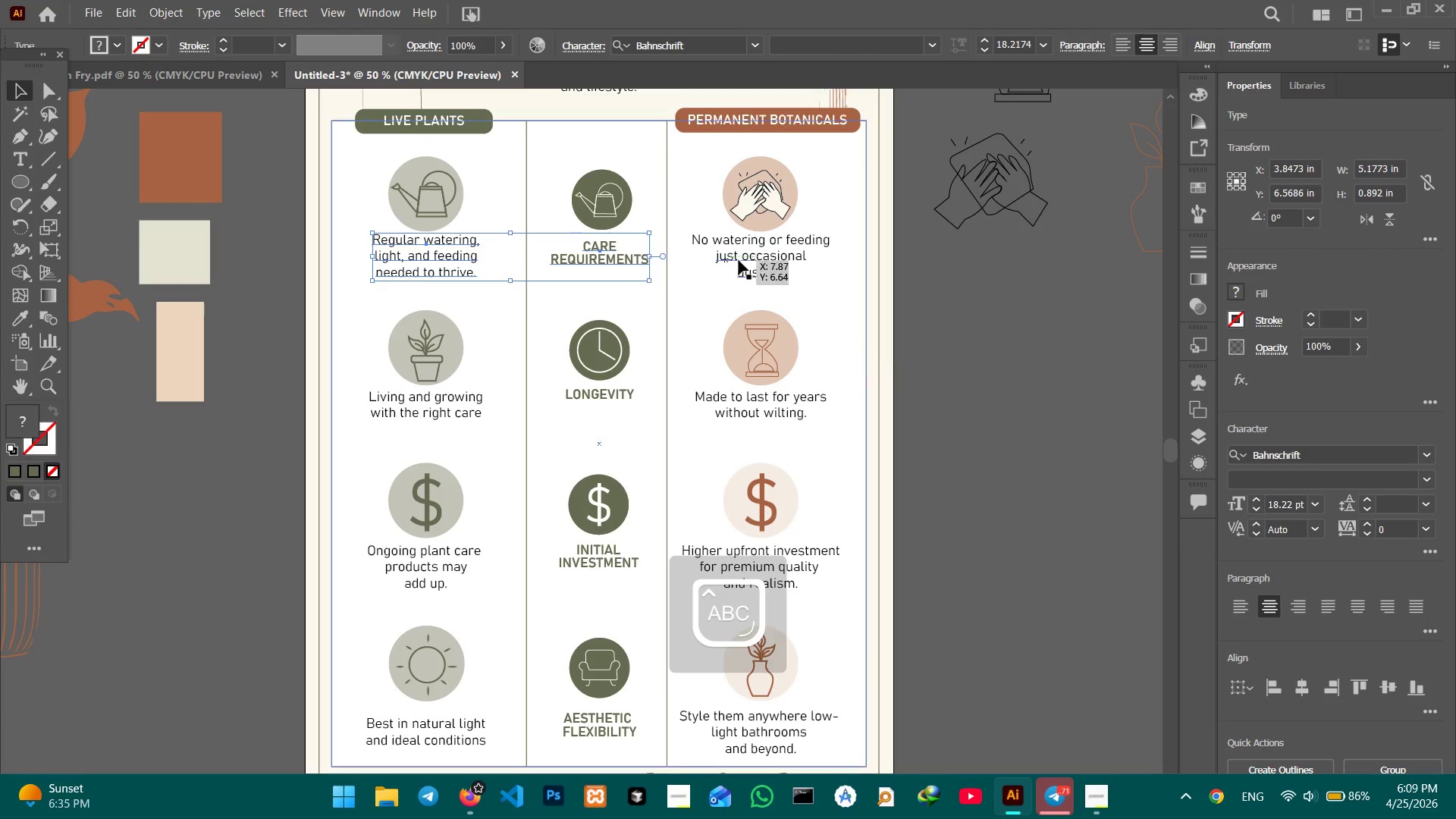 
double_click([756, 259])
 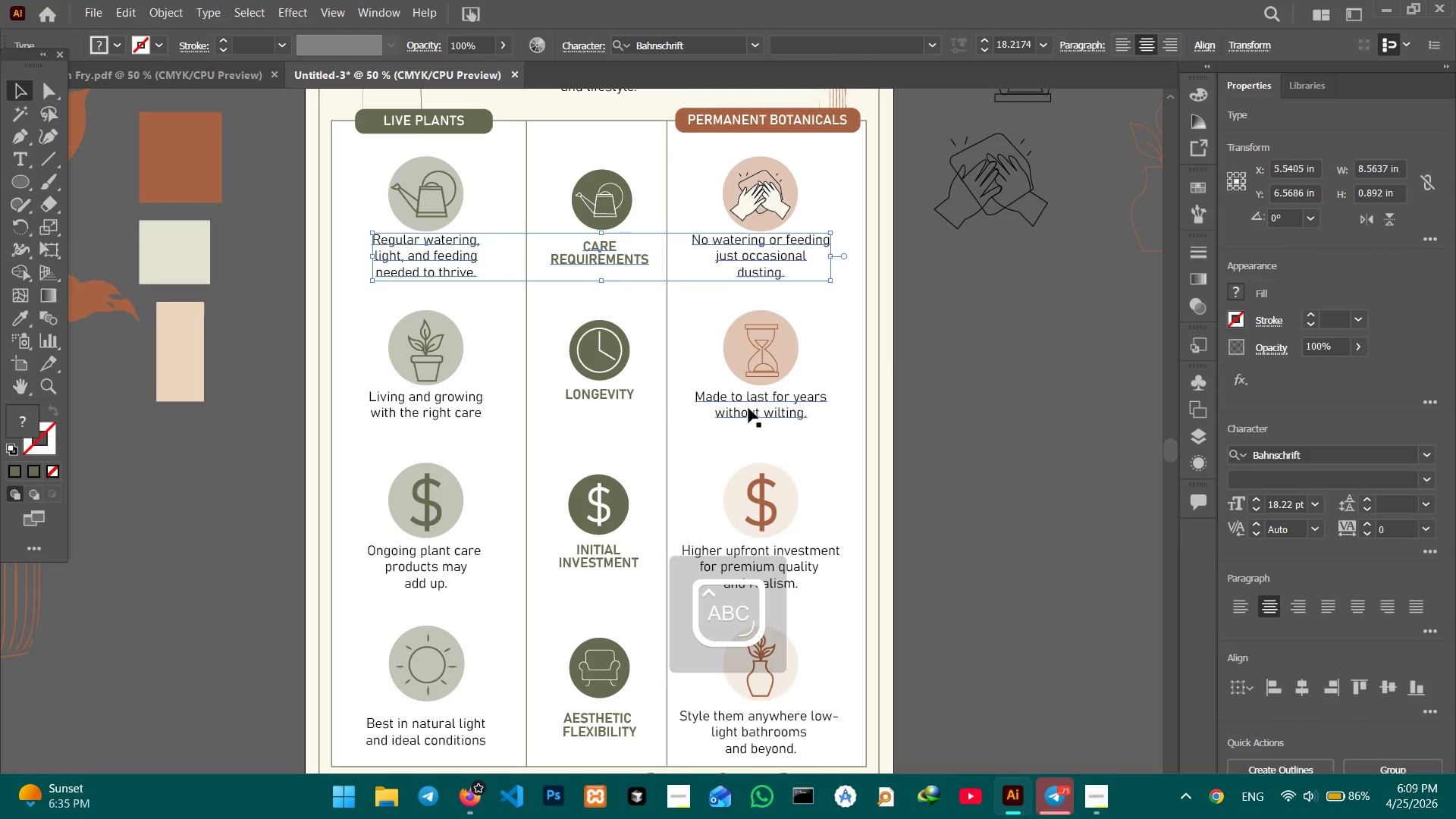 
triple_click([750, 413])
 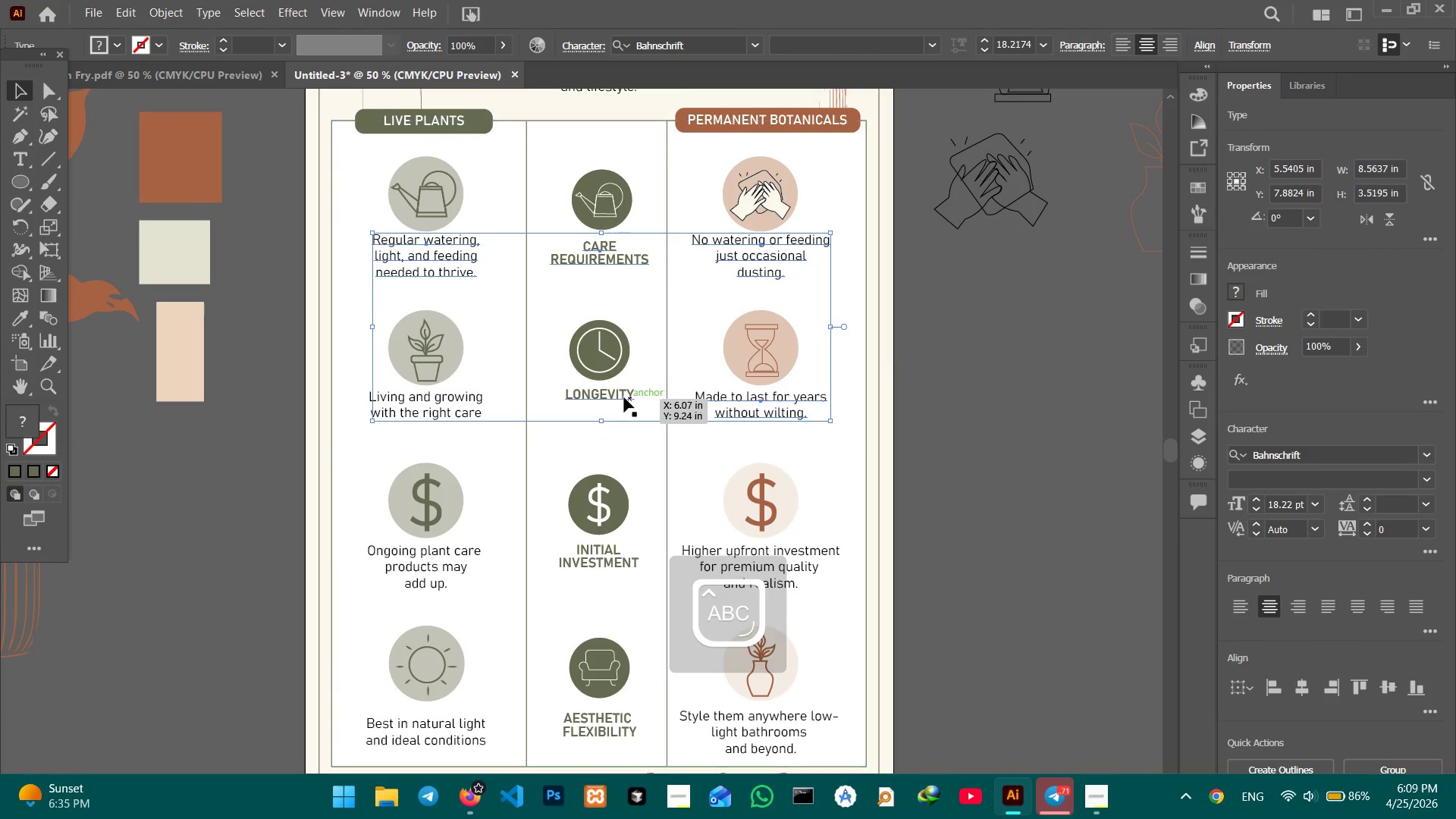 
triple_click([620, 398])
 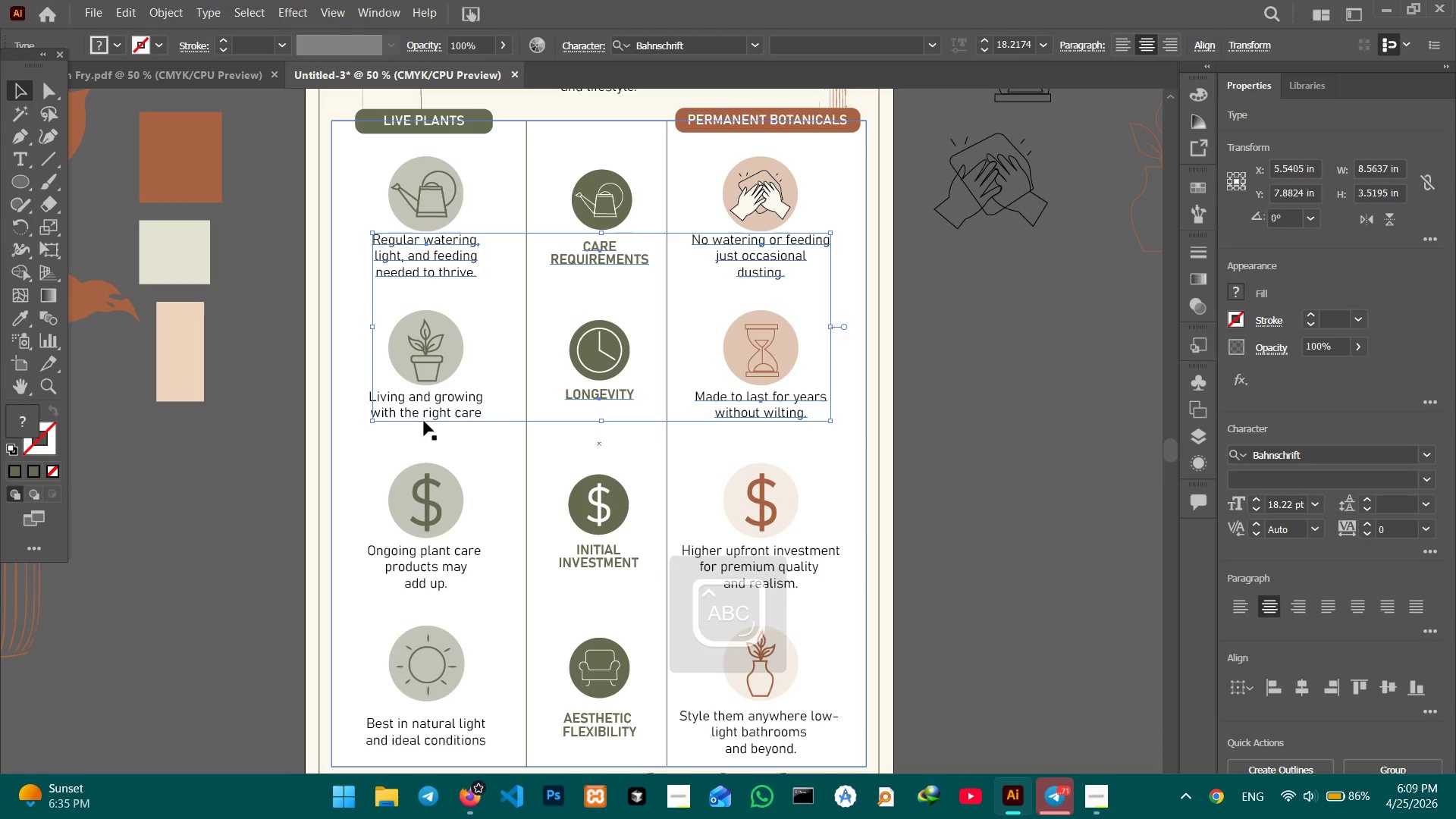 
left_click([437, 406])
 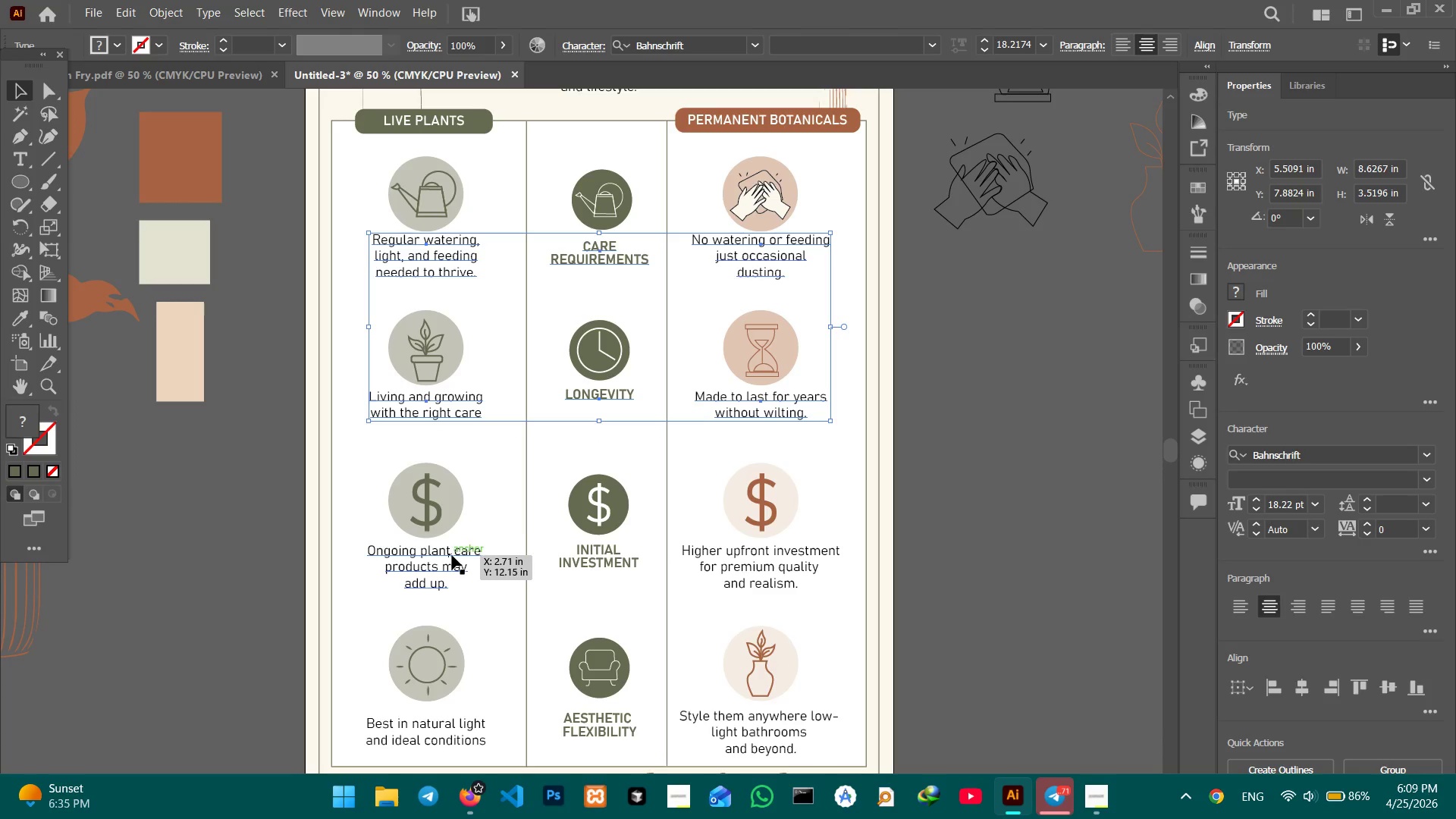 
double_click([451, 555])
 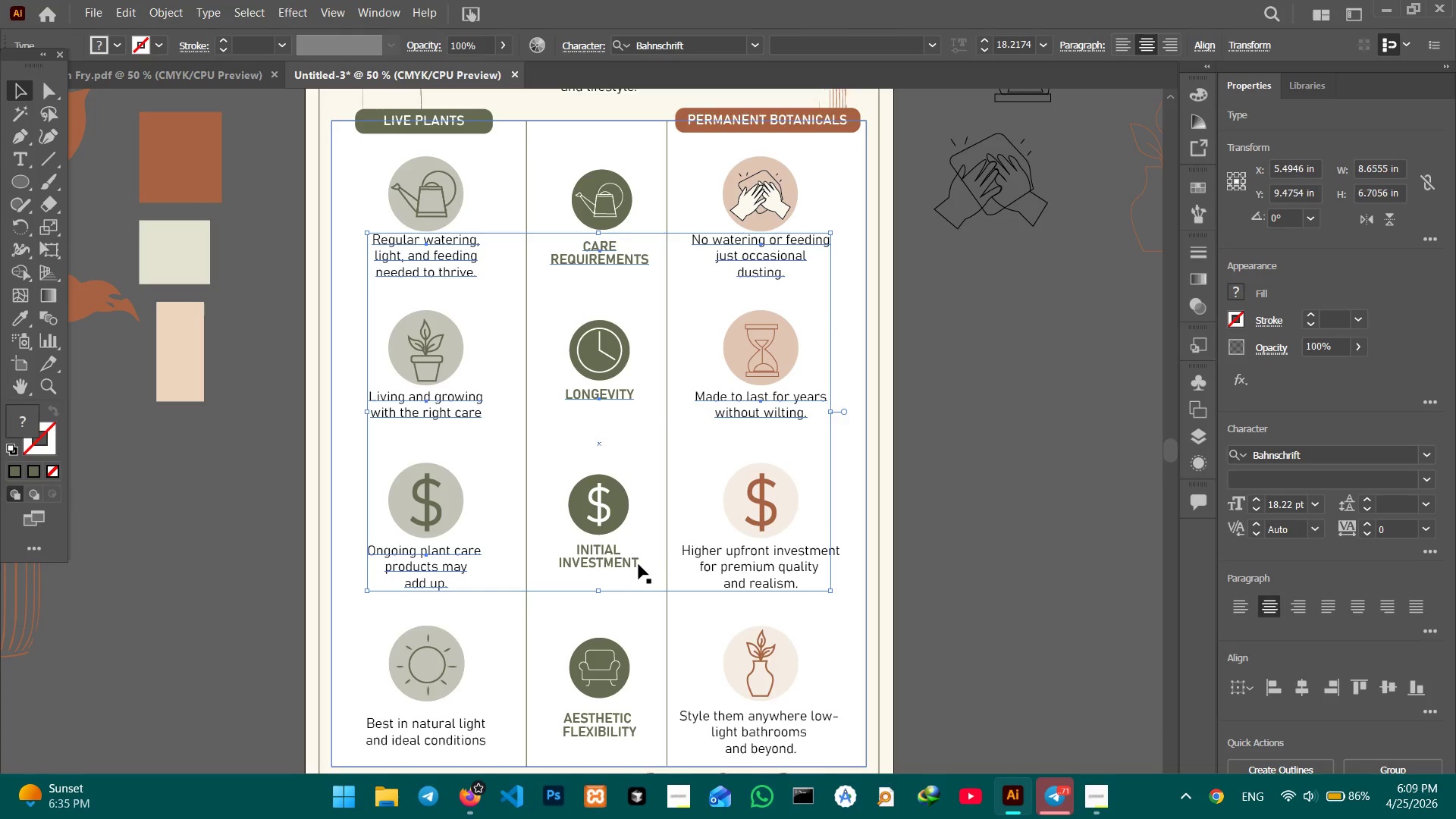 
triple_click([613, 558])
 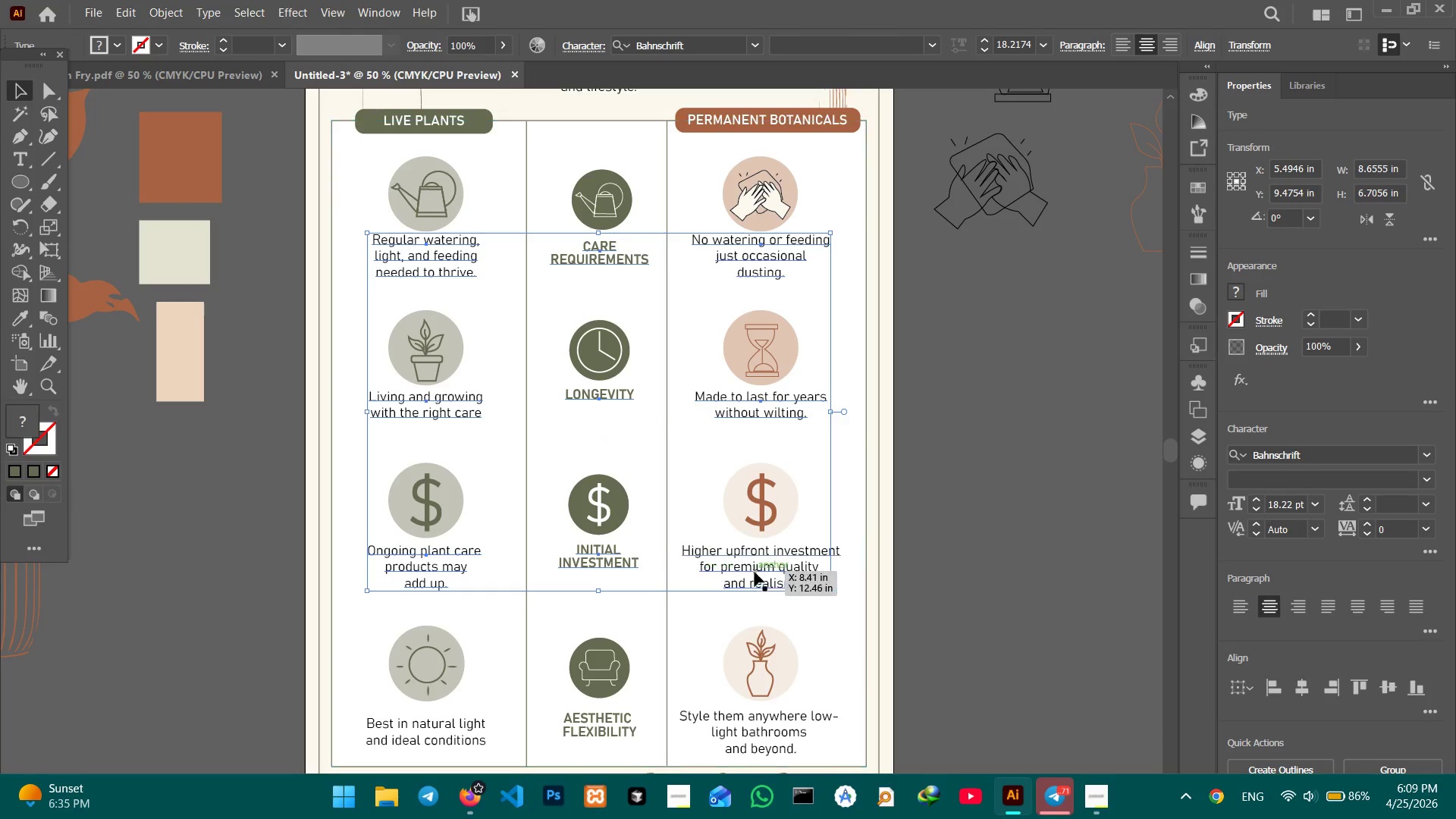 
triple_click([755, 569])
 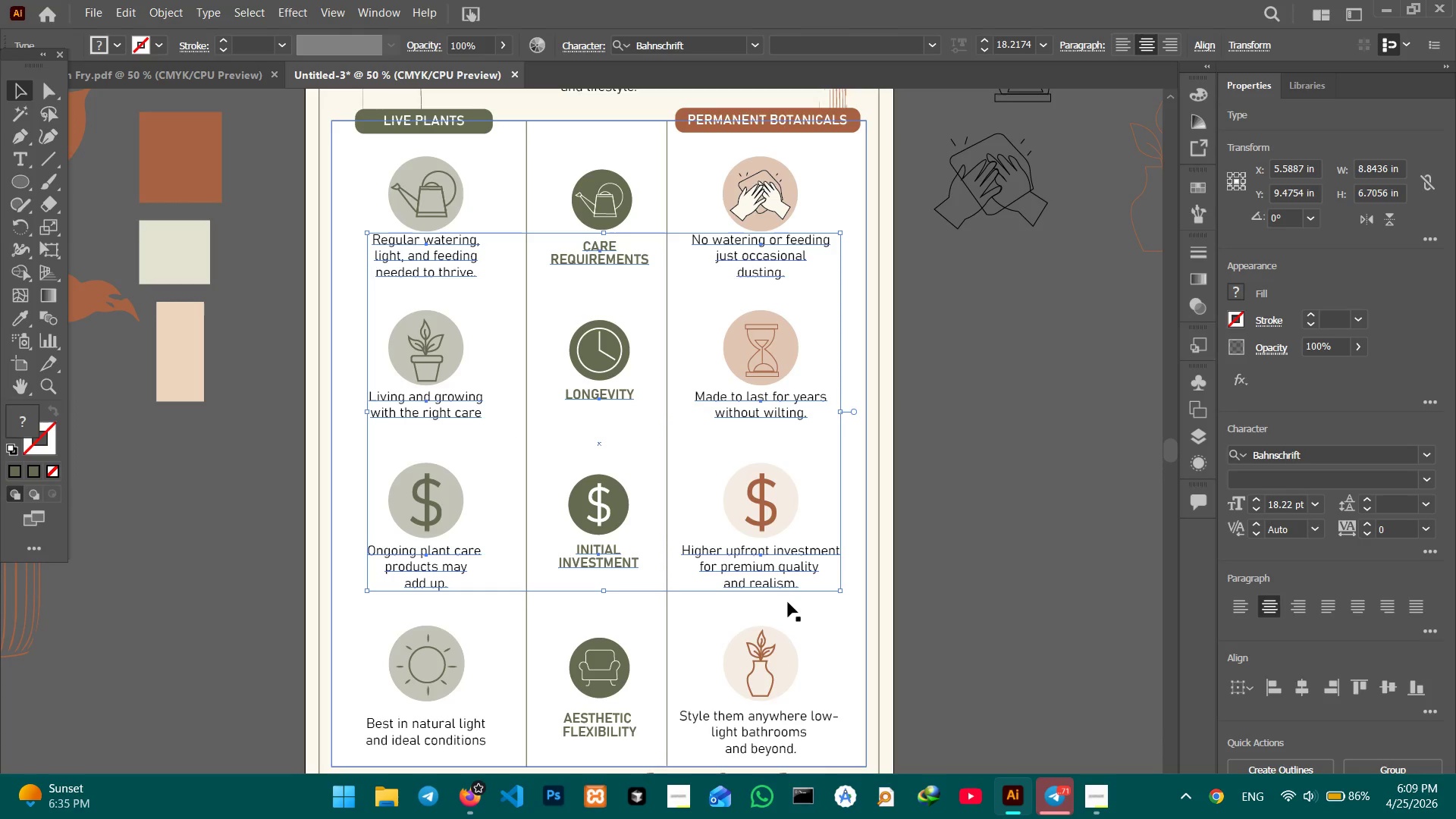 
hold_key(key=ShiftLeft, duration=2.28)
 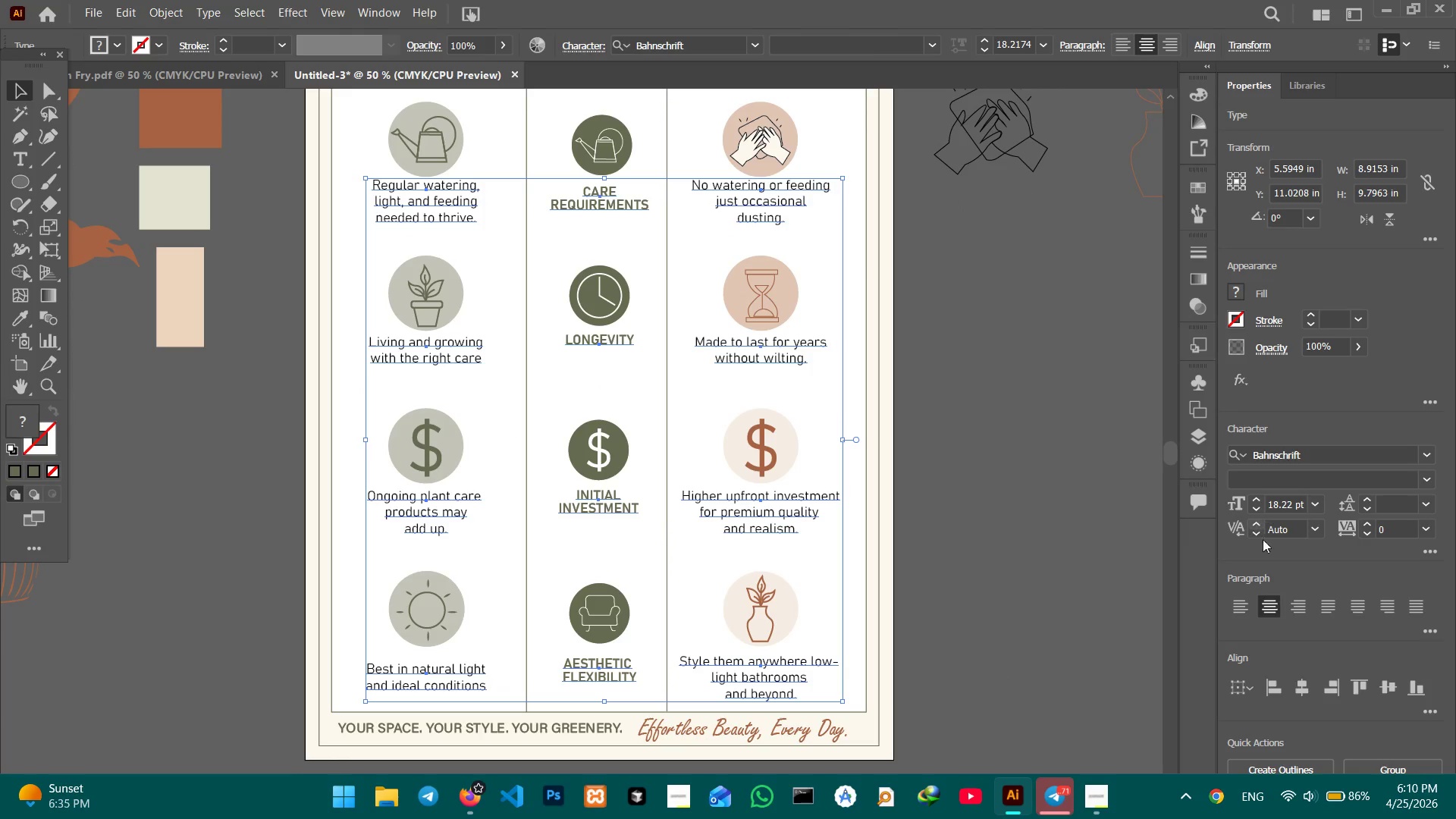 
scroll: coordinate [806, 583], scroll_direction: down, amount: 3.0
 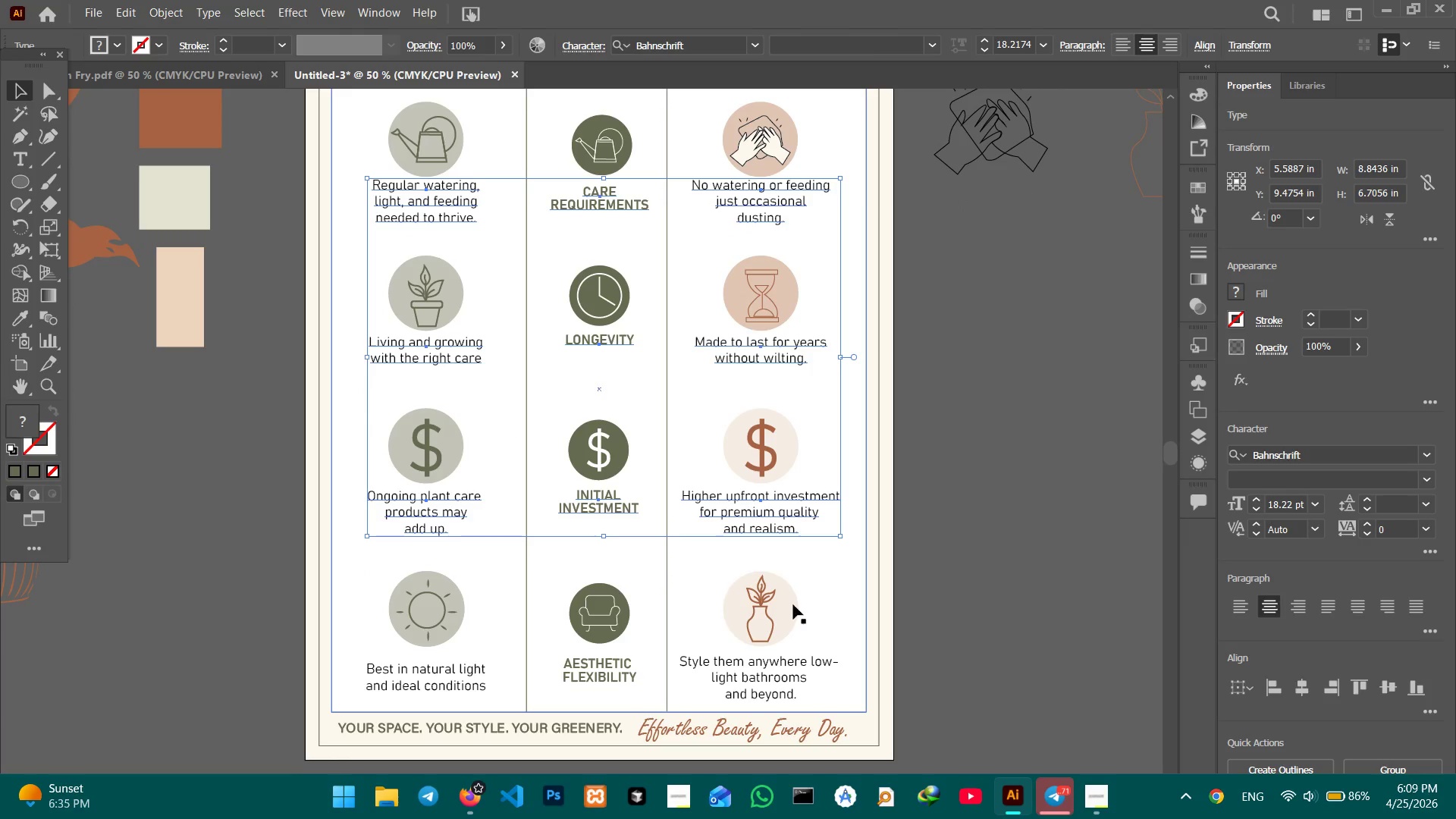 
double_click([612, 672])
 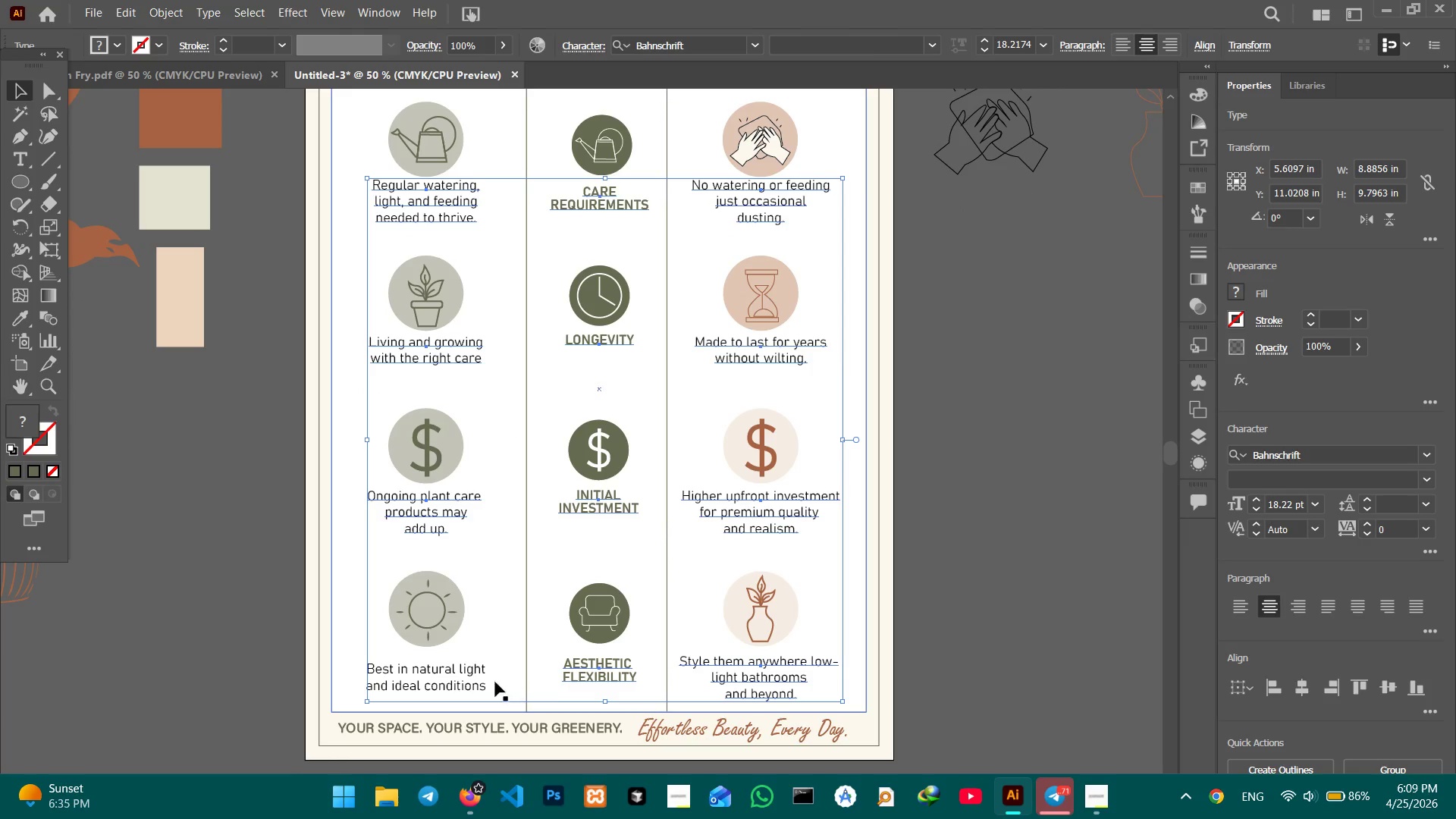 
triple_click([469, 682])
 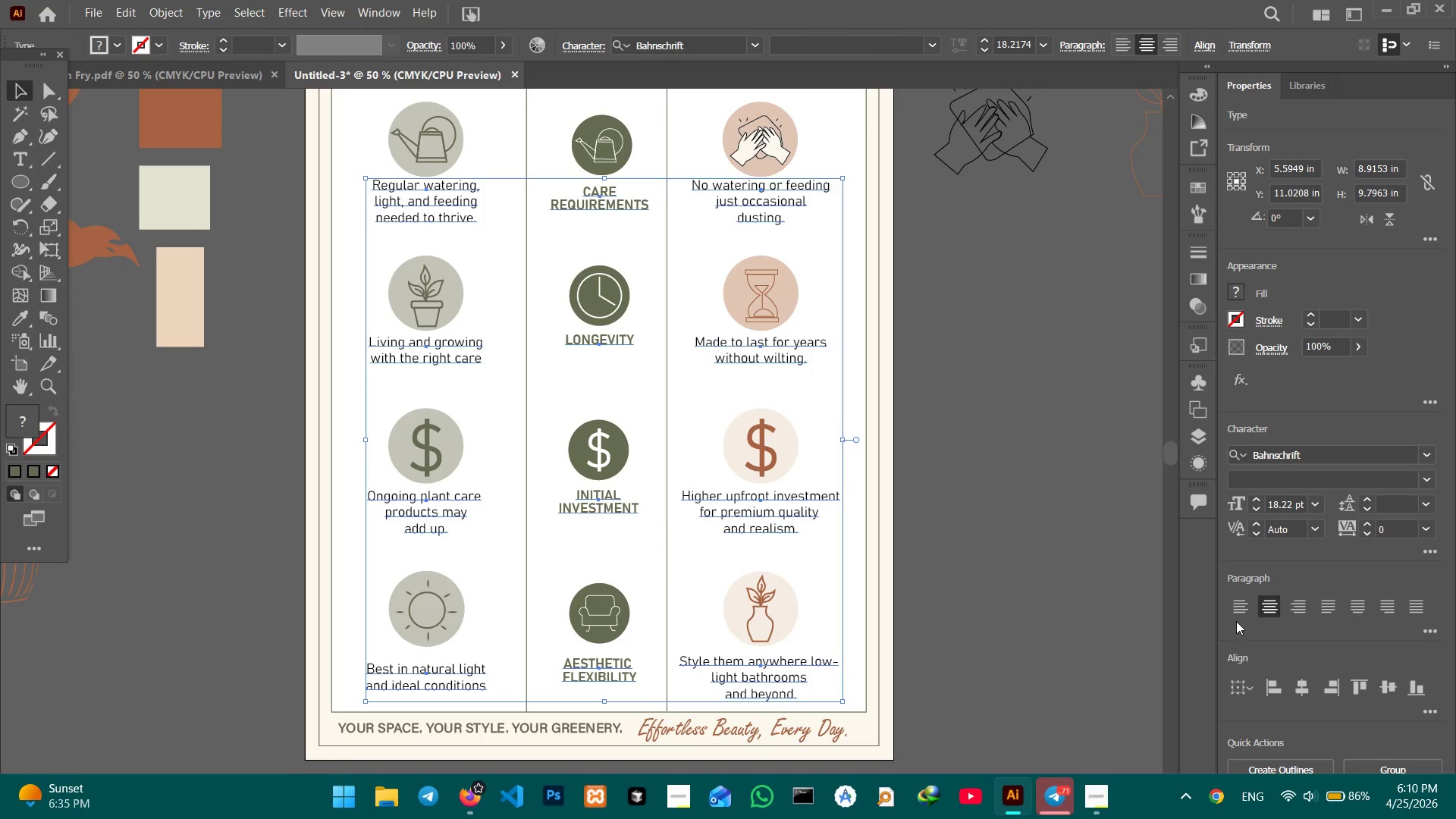 
left_click([1198, 431])
 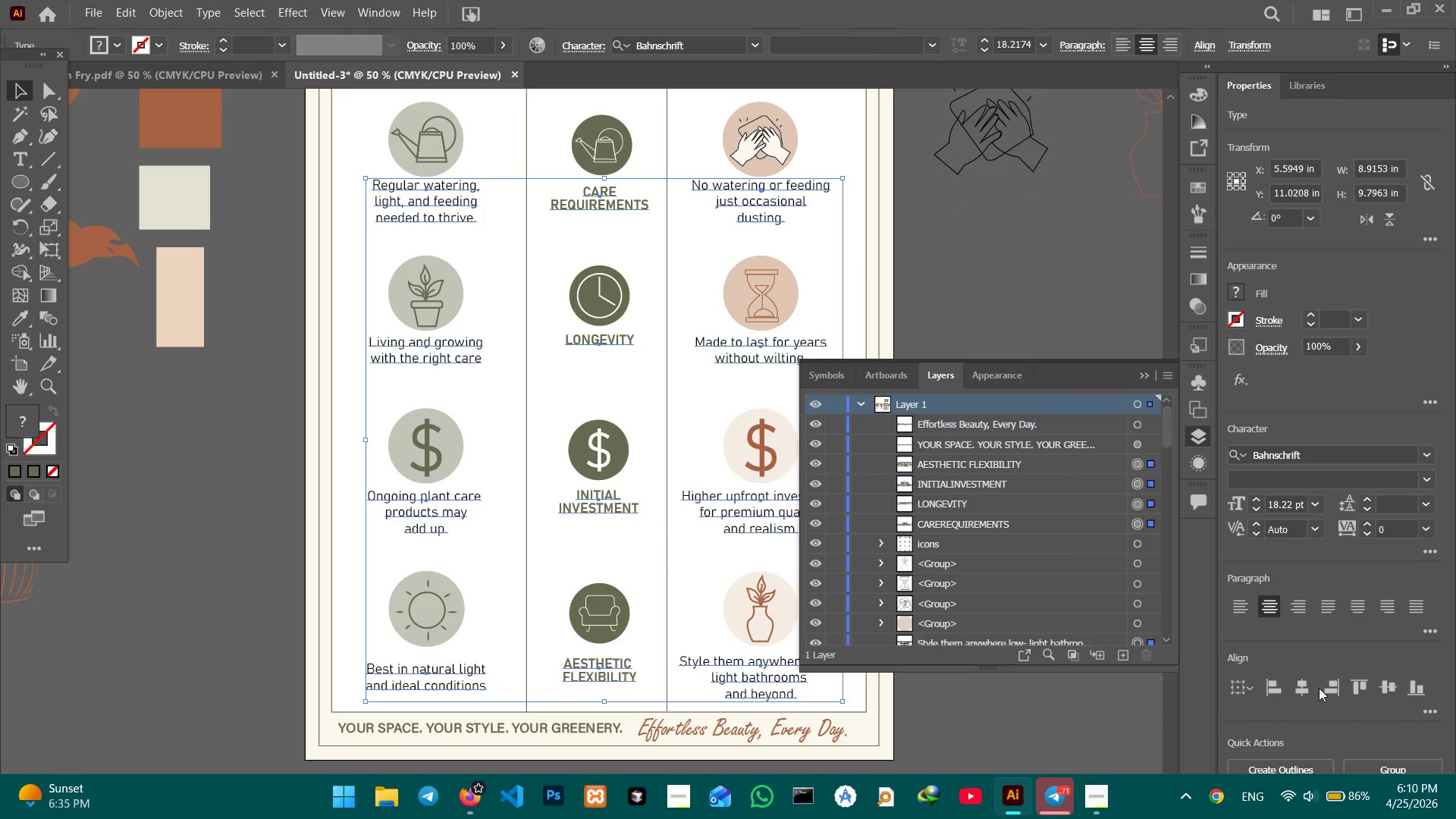 
left_click([1379, 764])
 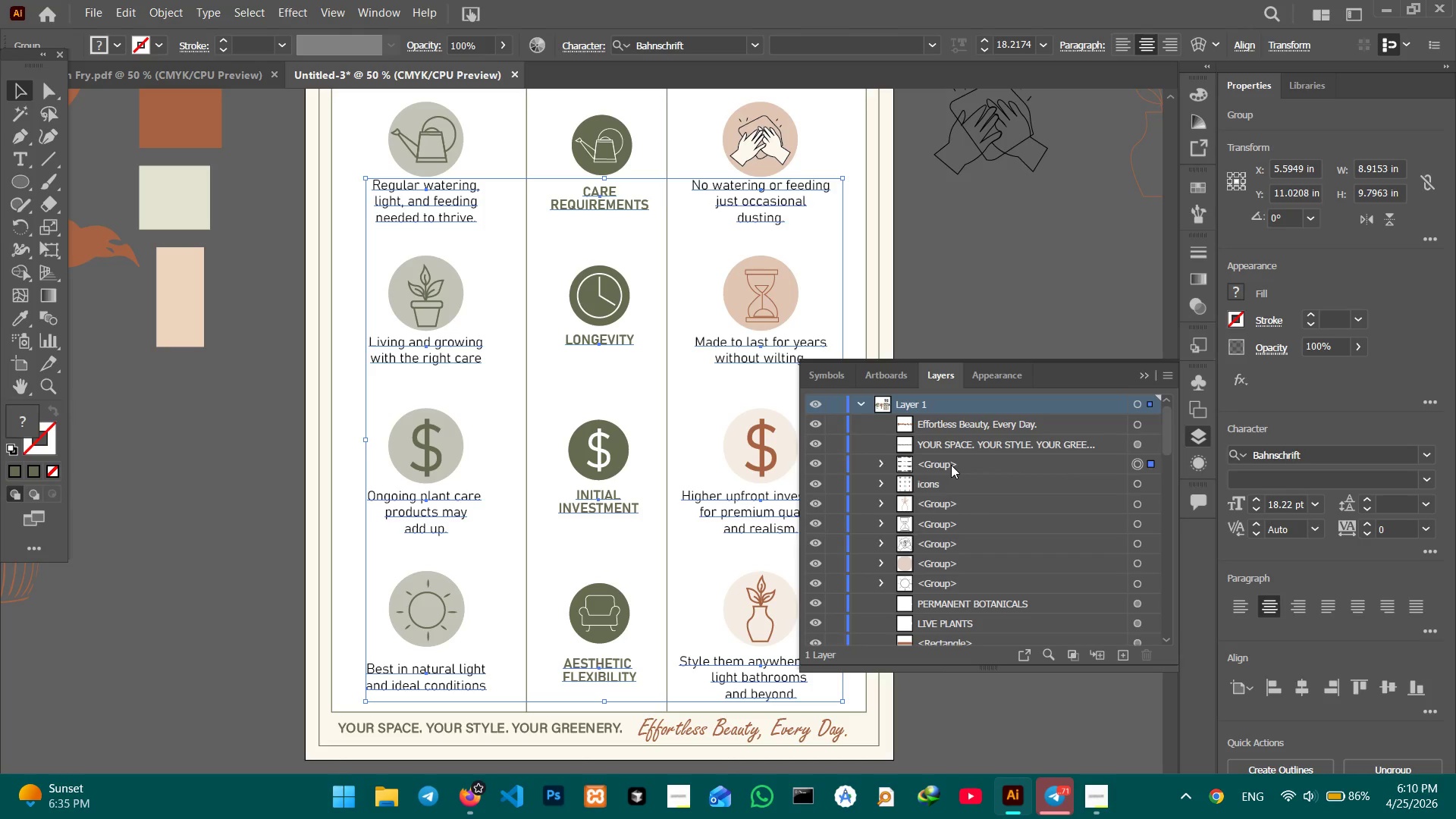 
double_click([951, 465])
 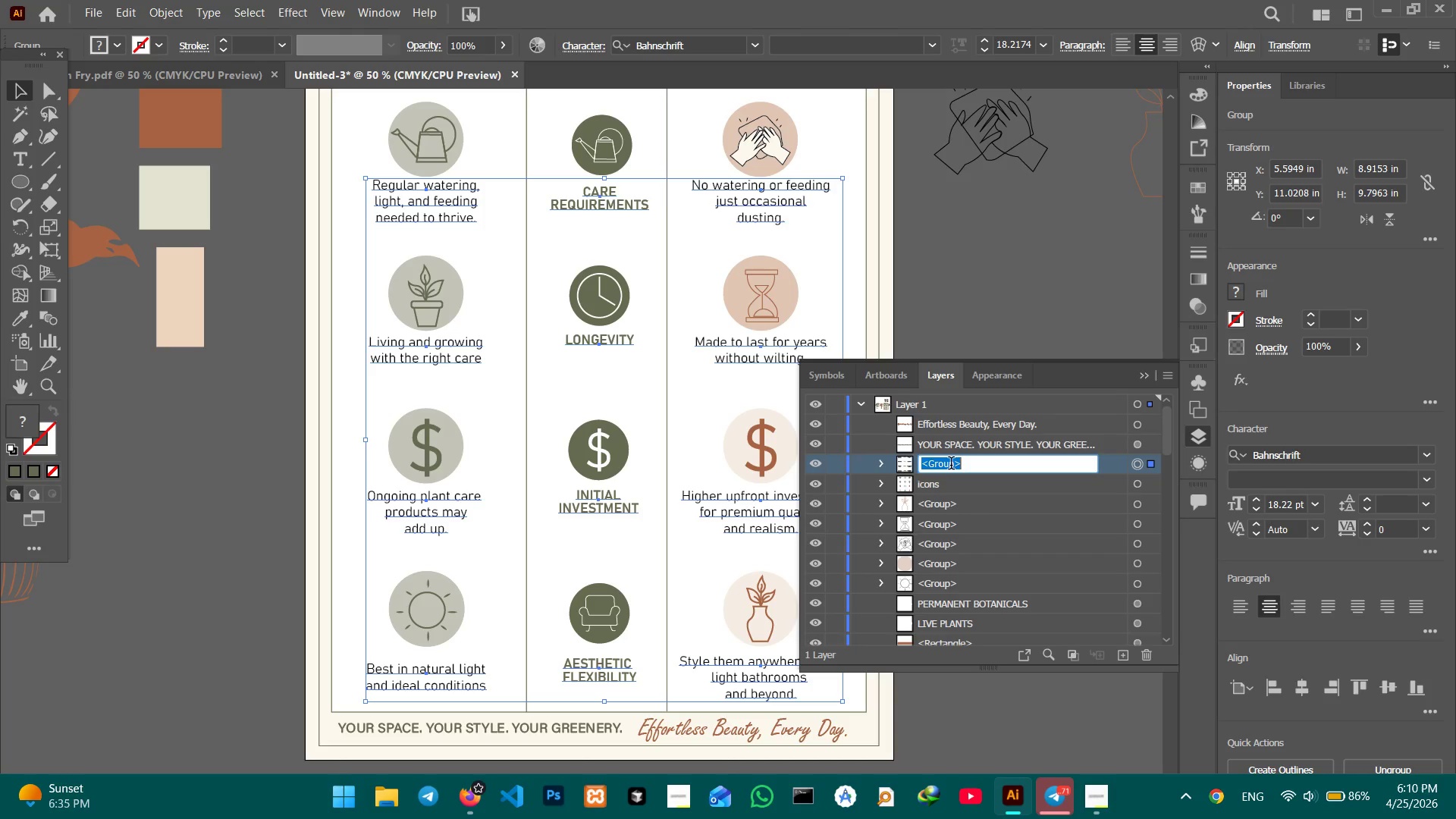 
type(body texts)
 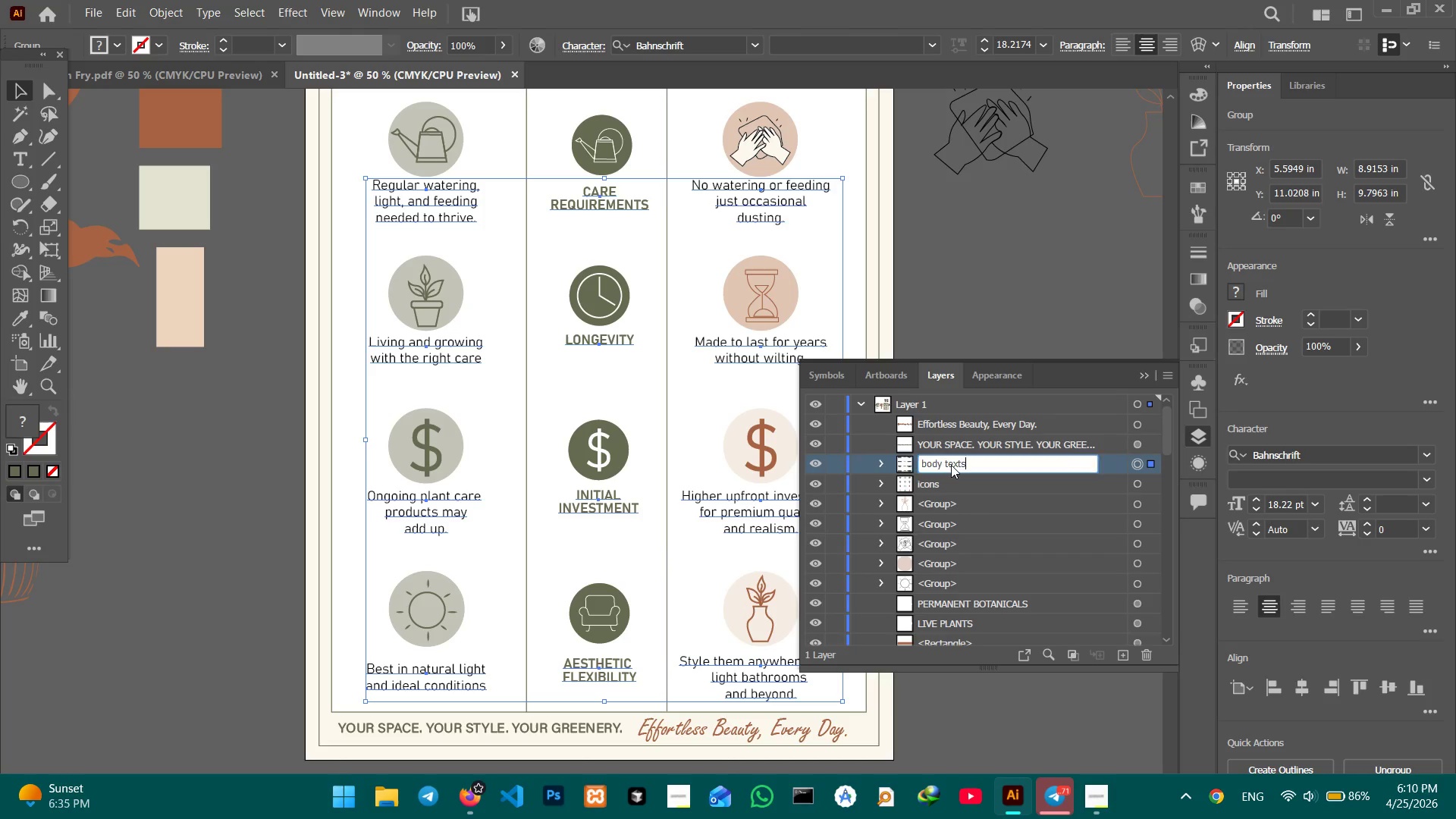 
key(Enter)
 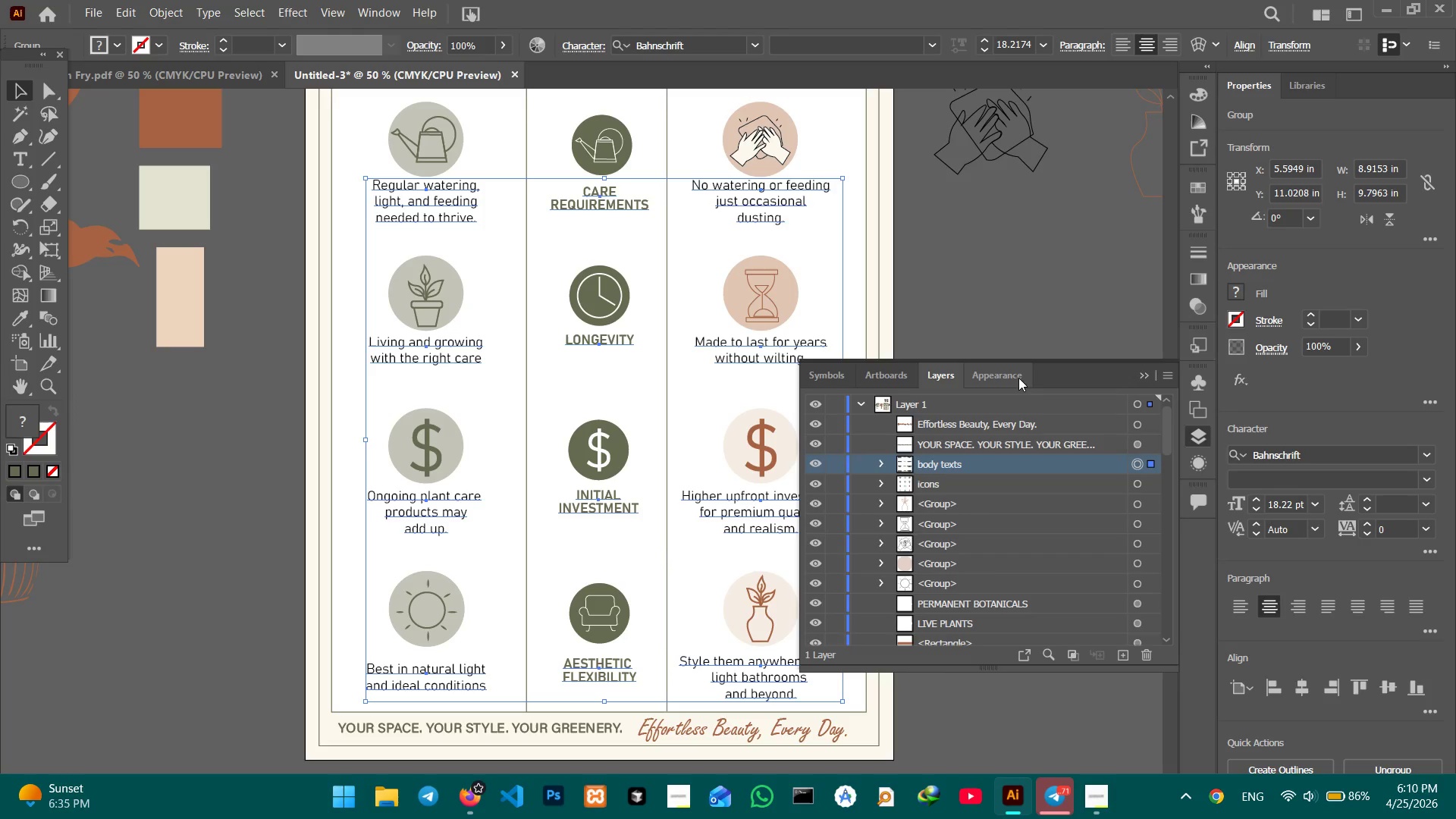 
left_click([1025, 278])
 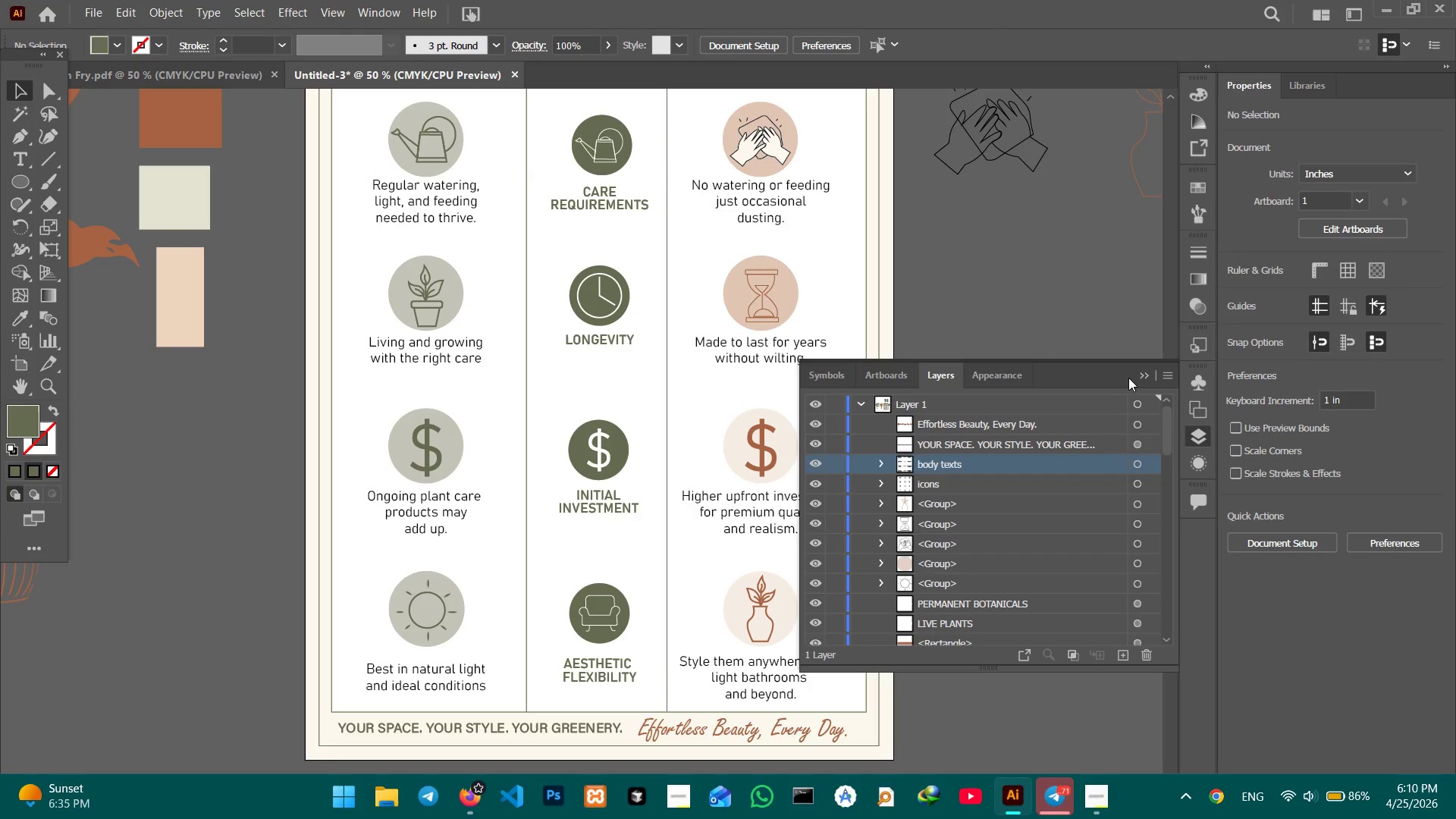 
left_click([1138, 376])
 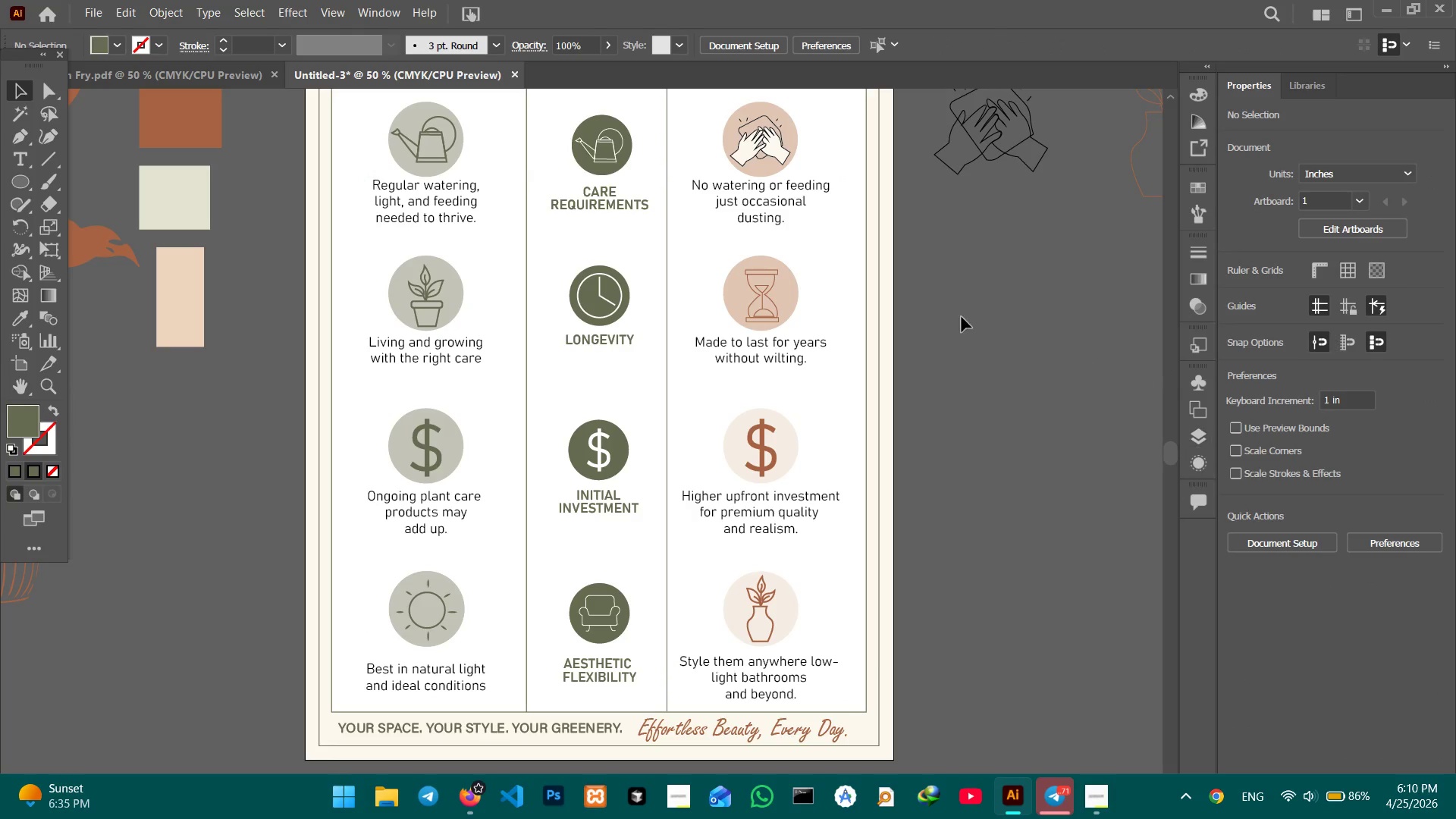 
scroll: coordinate [952, 322], scroll_direction: down, amount: 7.0
 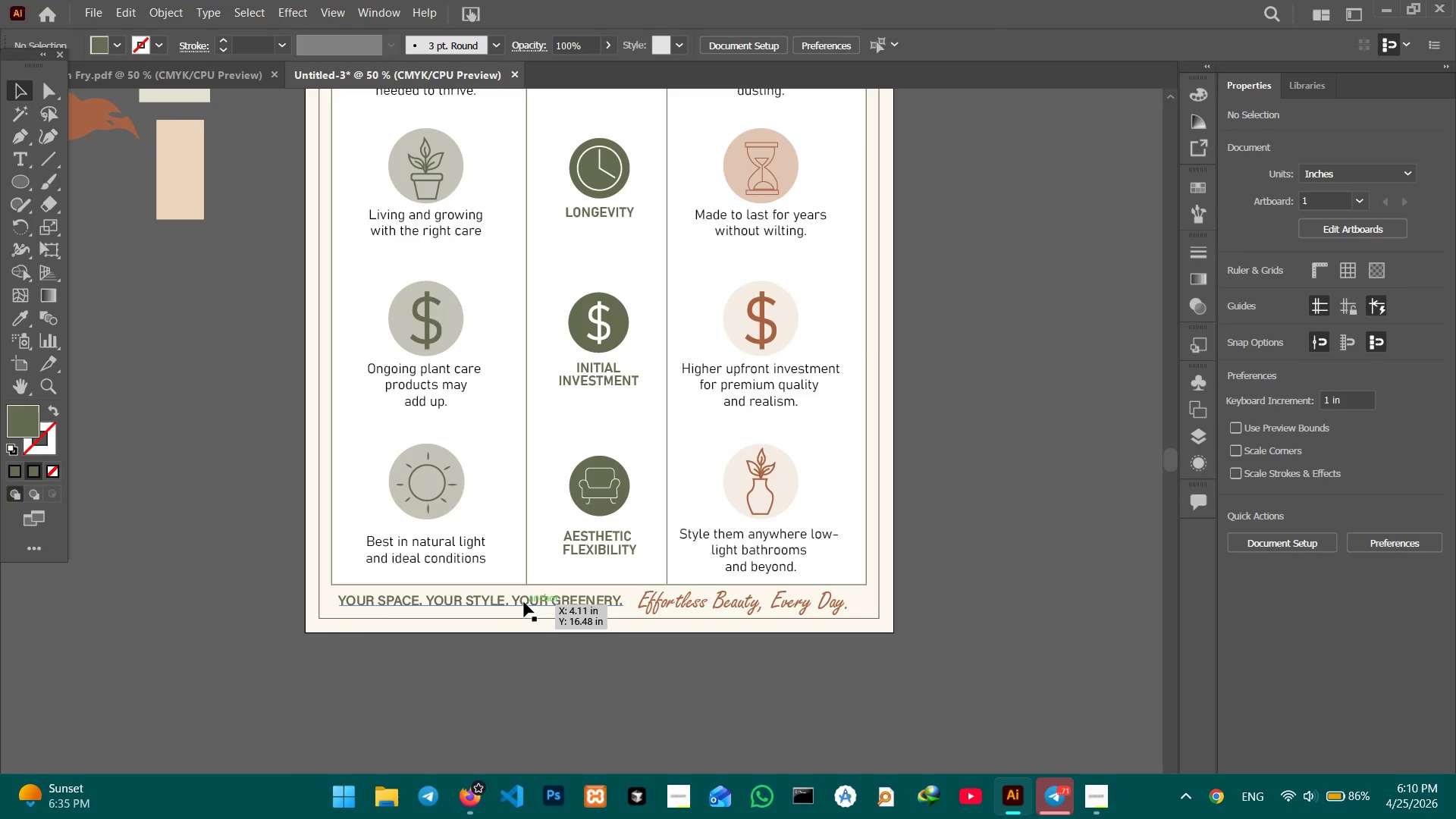 
left_click([524, 602])
 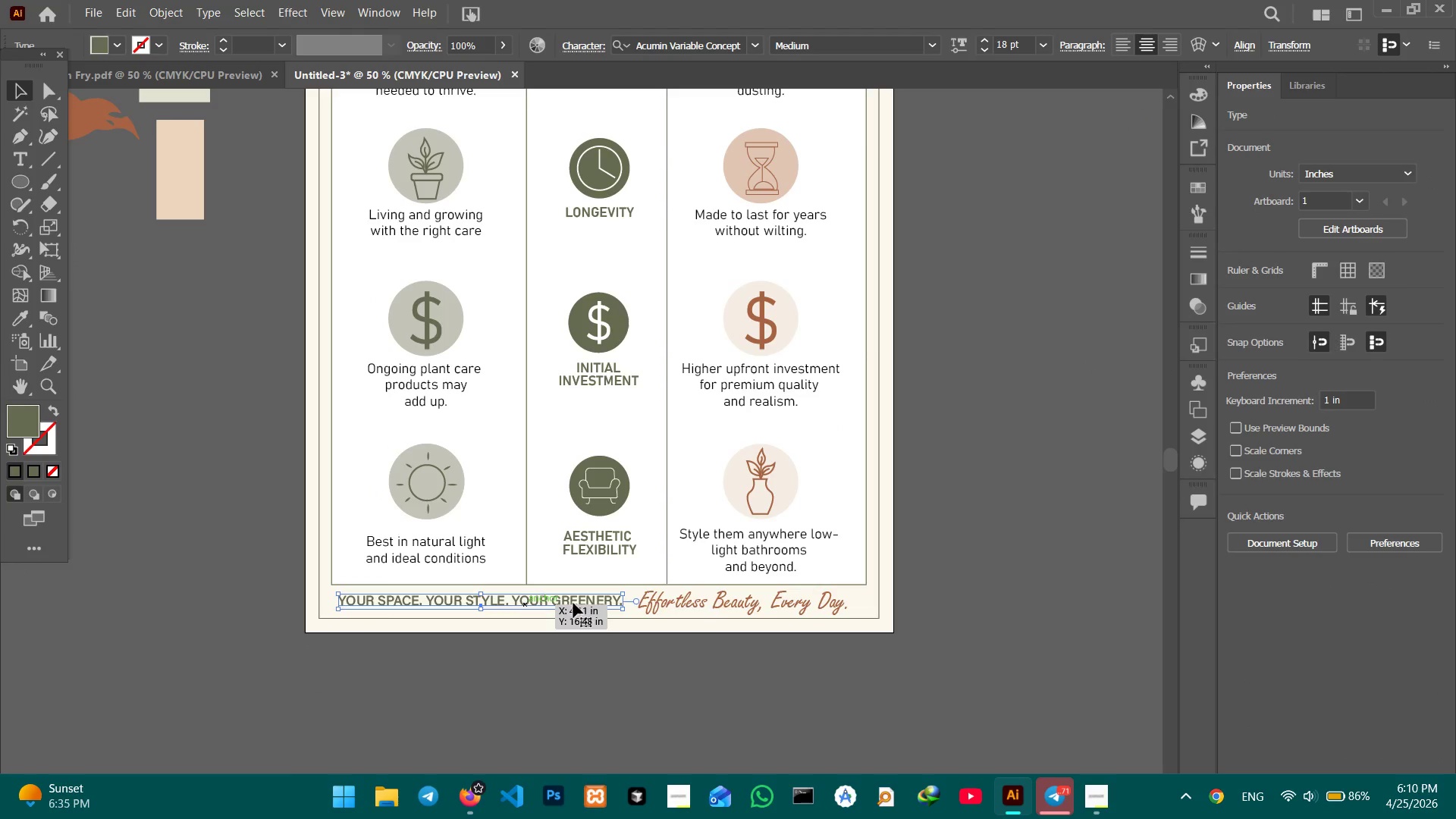 
hold_key(key=ShiftLeft, duration=0.7)
left_click([742, 602])
 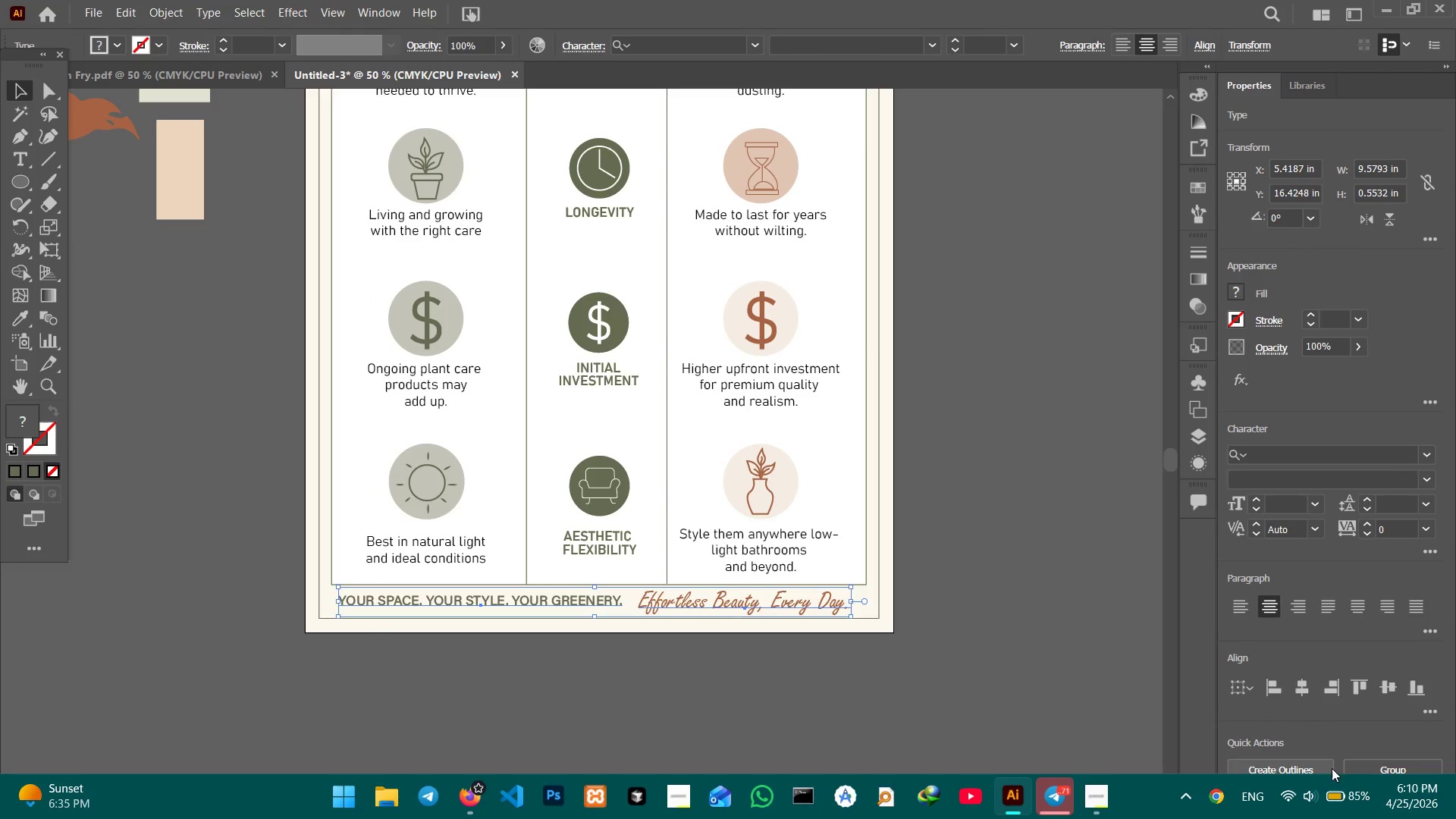 
left_click([1375, 769])
 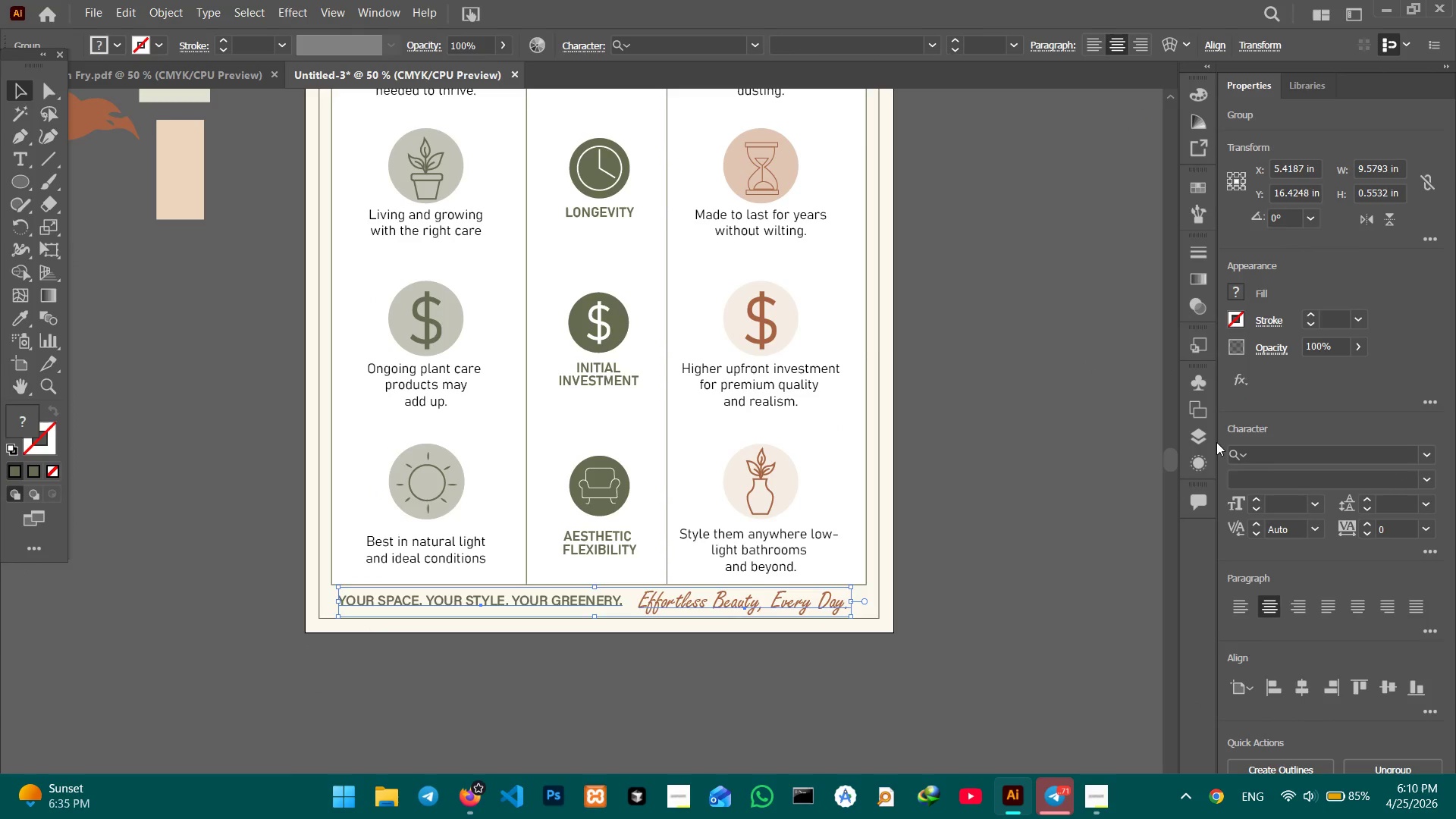 
left_click([1205, 441])
 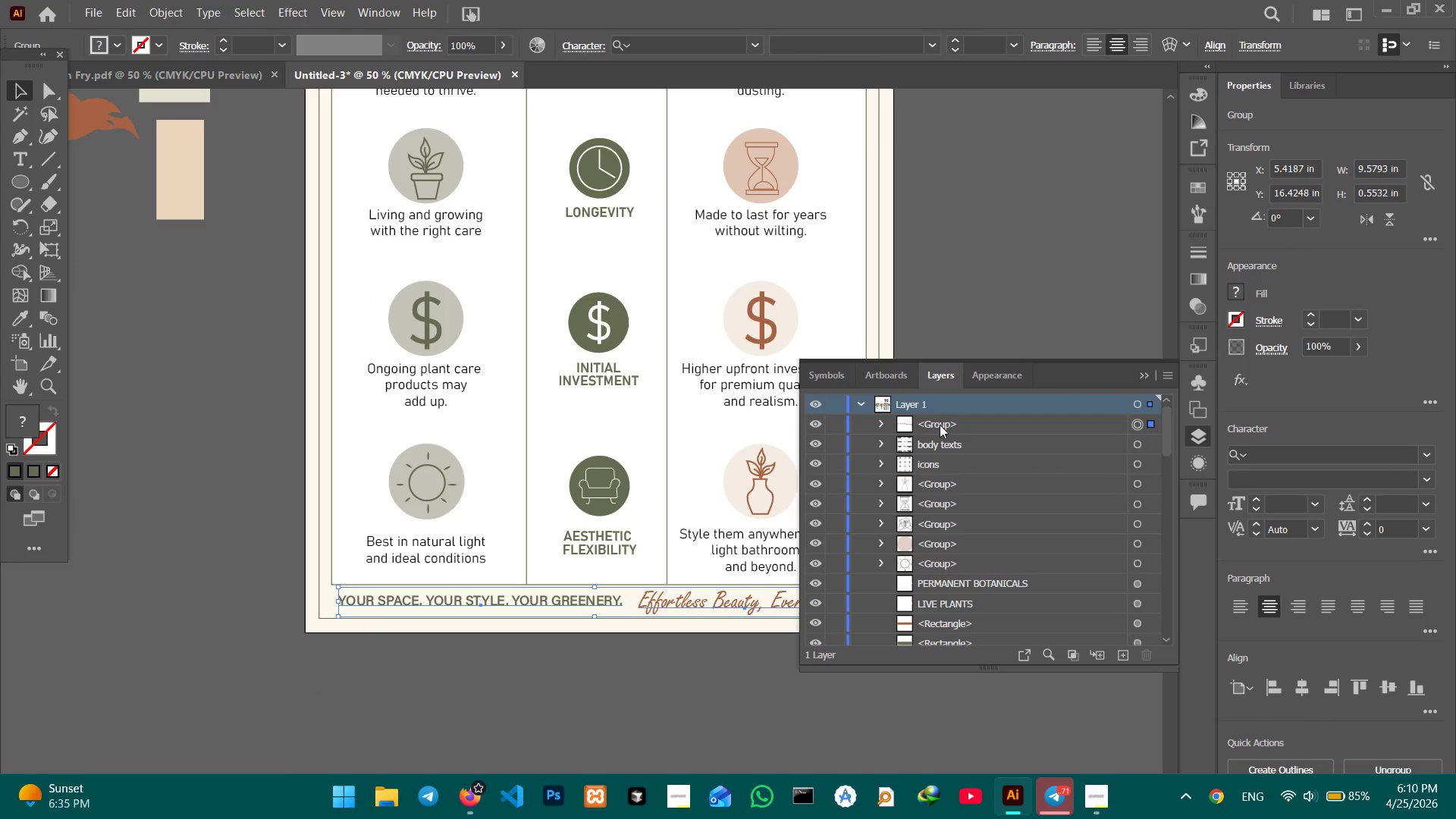 
double_click([940, 425])
 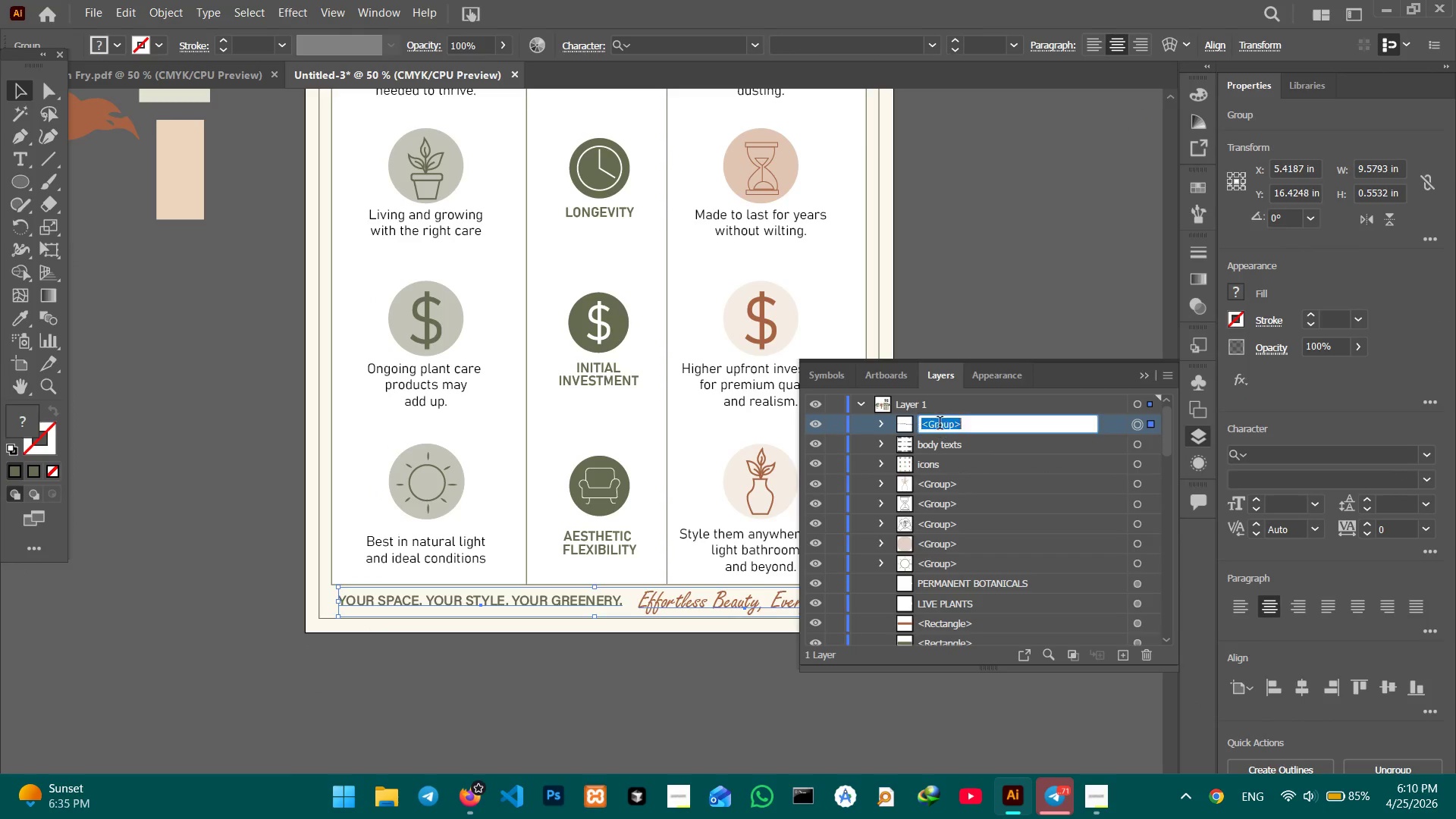 
triple_click([940, 425])
 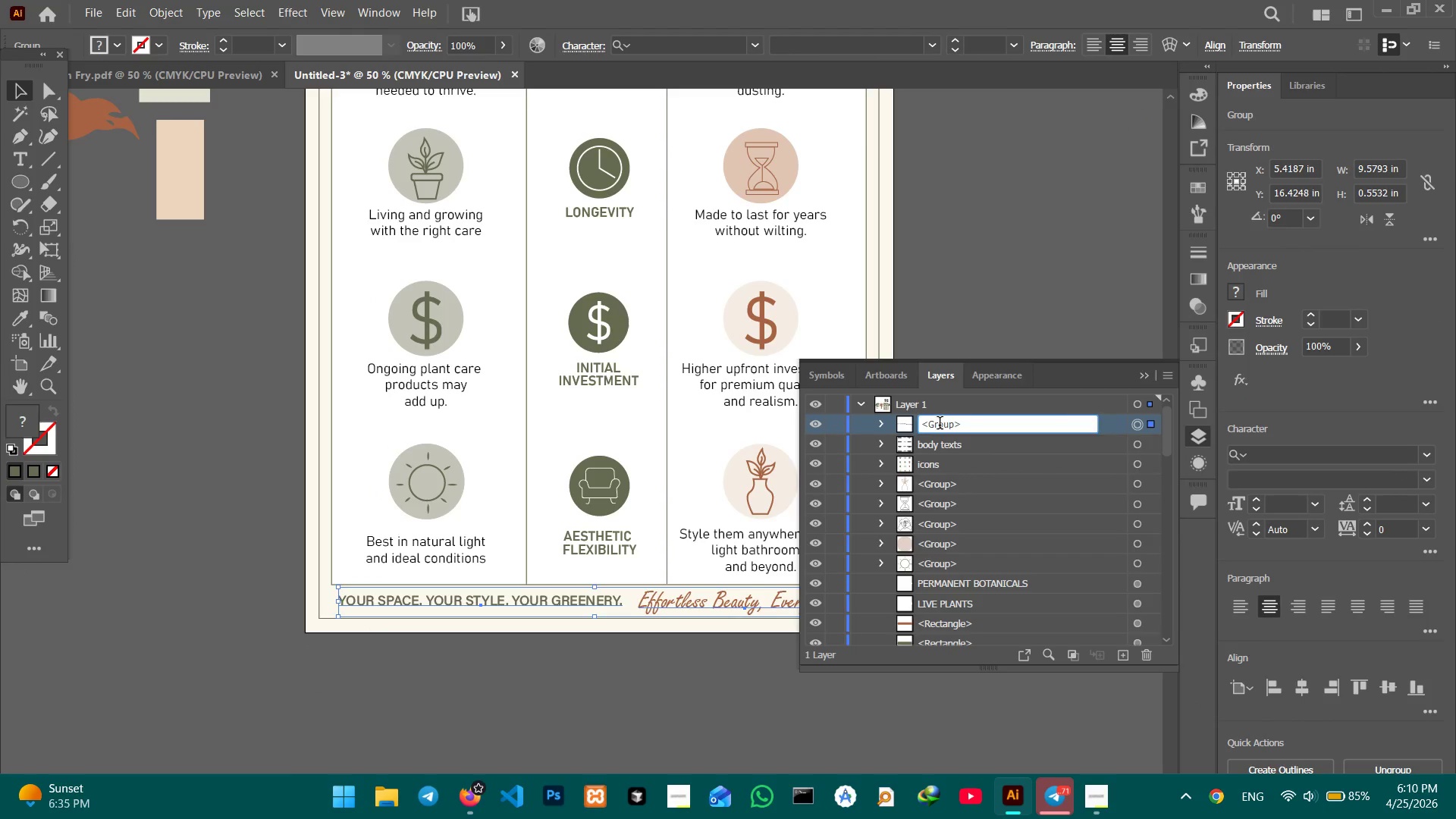 
triple_click([940, 425])
 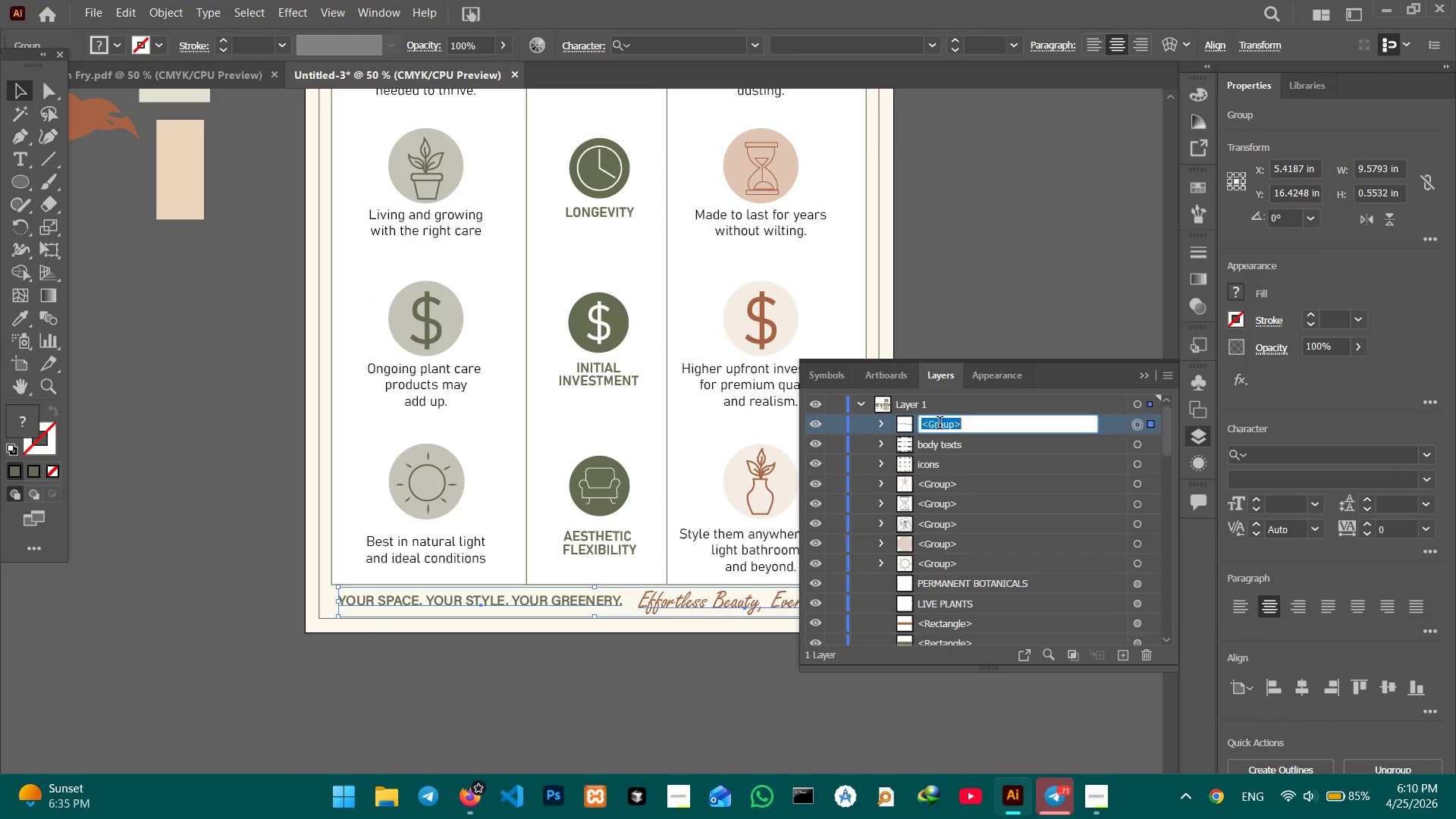 
triple_click([940, 425])
 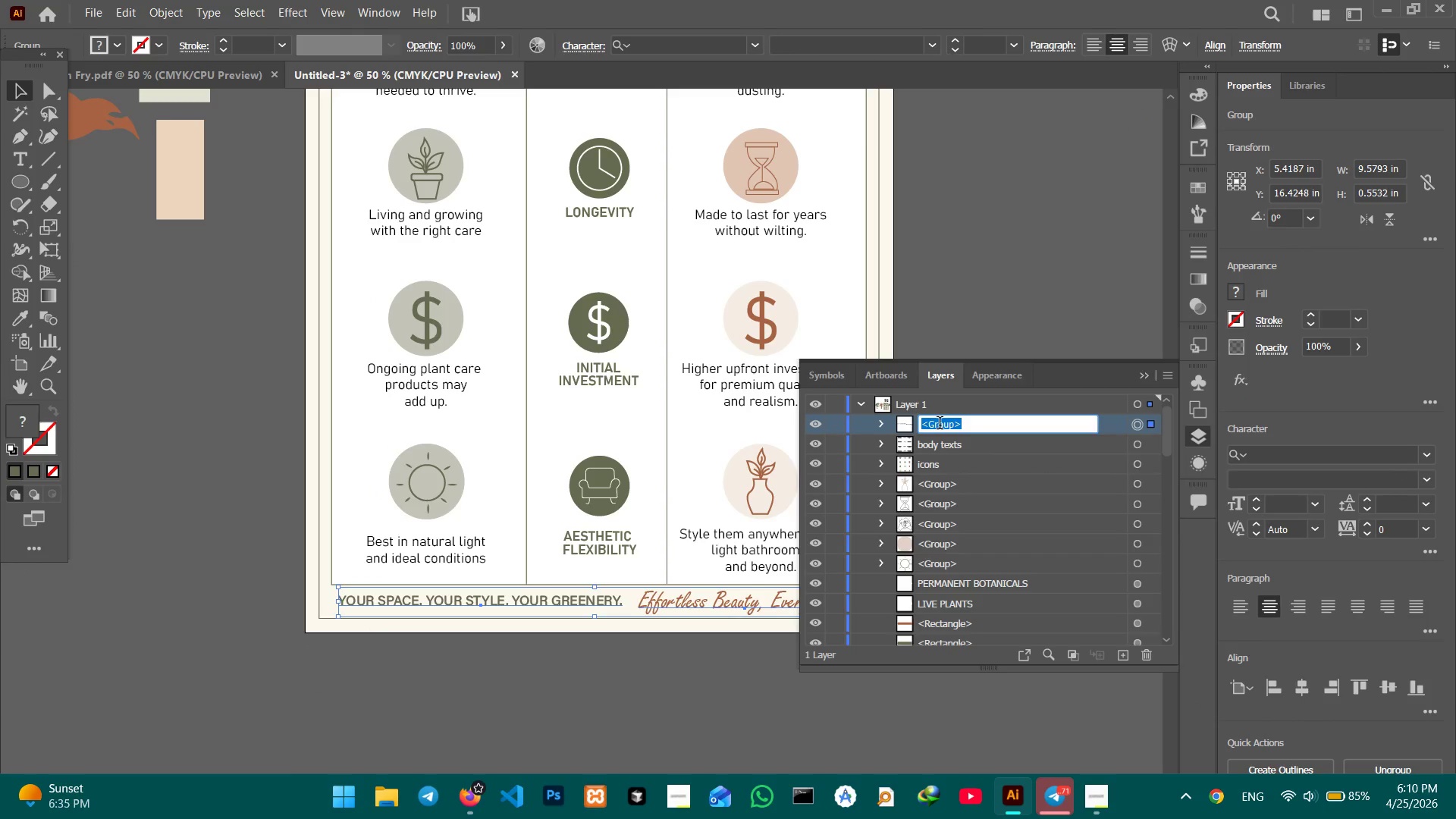 
type(bottom text)
 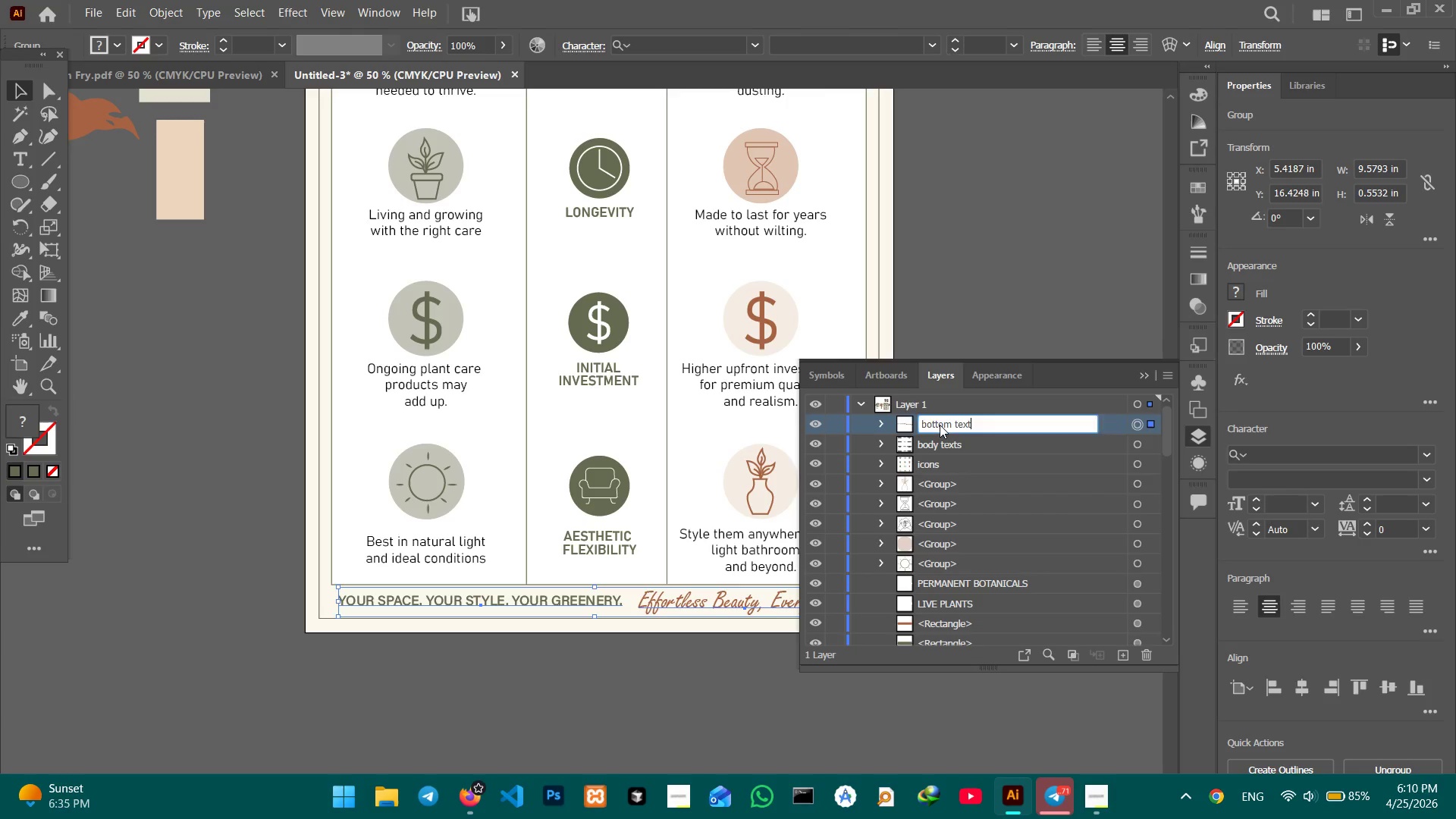 
key(Enter)
 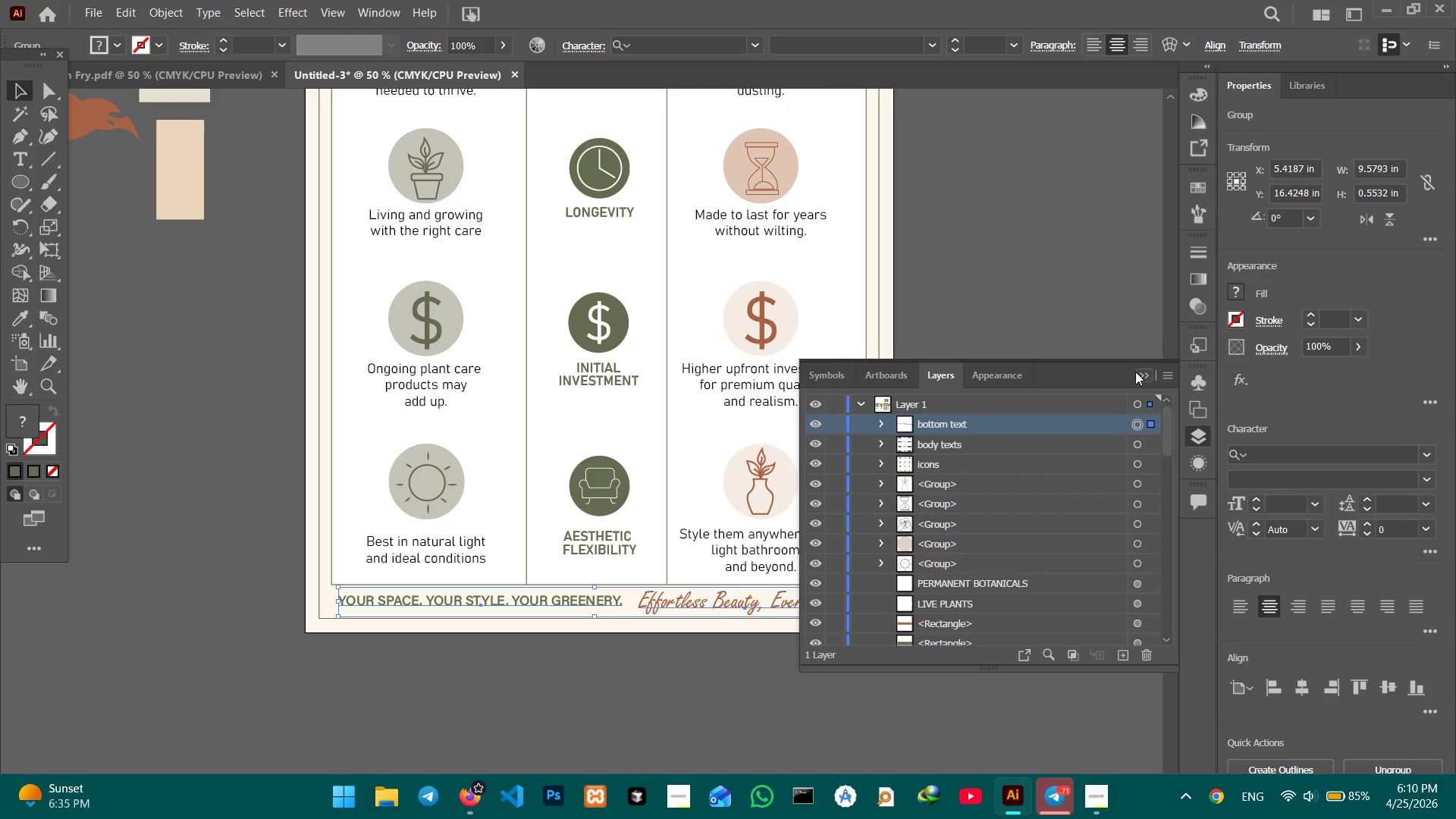 
double_click([1145, 372])
 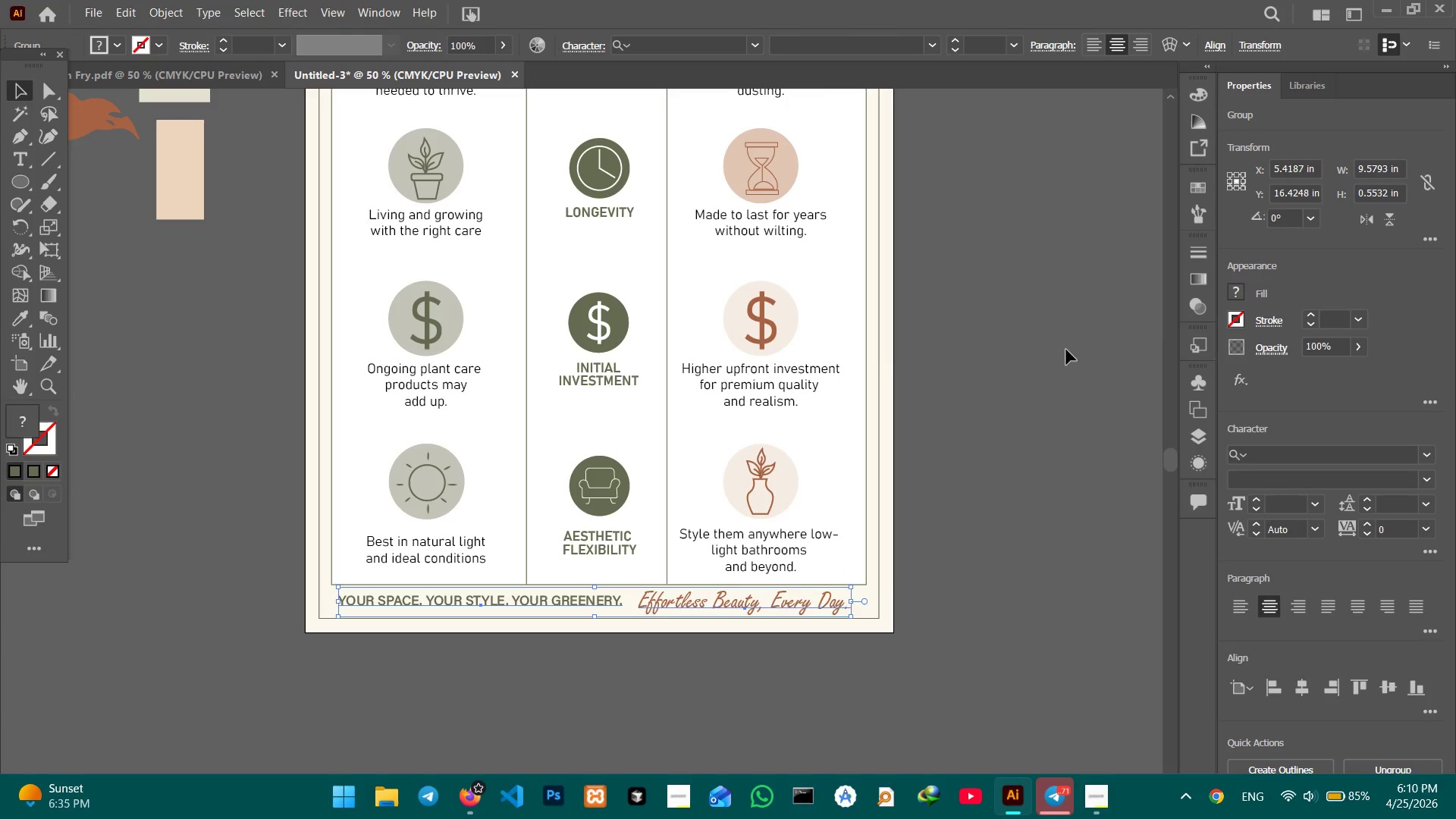 
scroll: coordinate [1015, 355], scroll_direction: up, amount: 25.0
 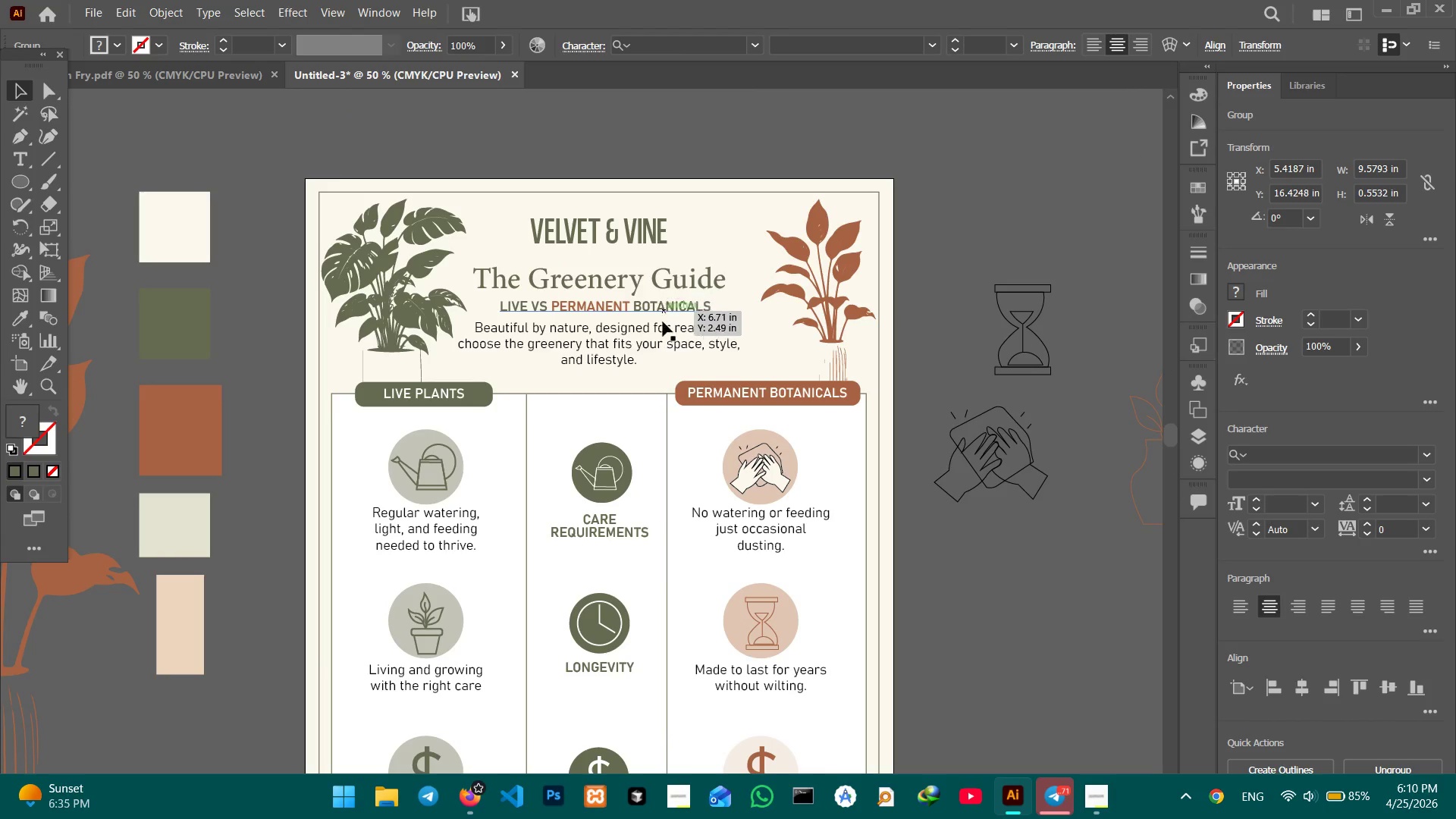 
left_click([658, 346])
 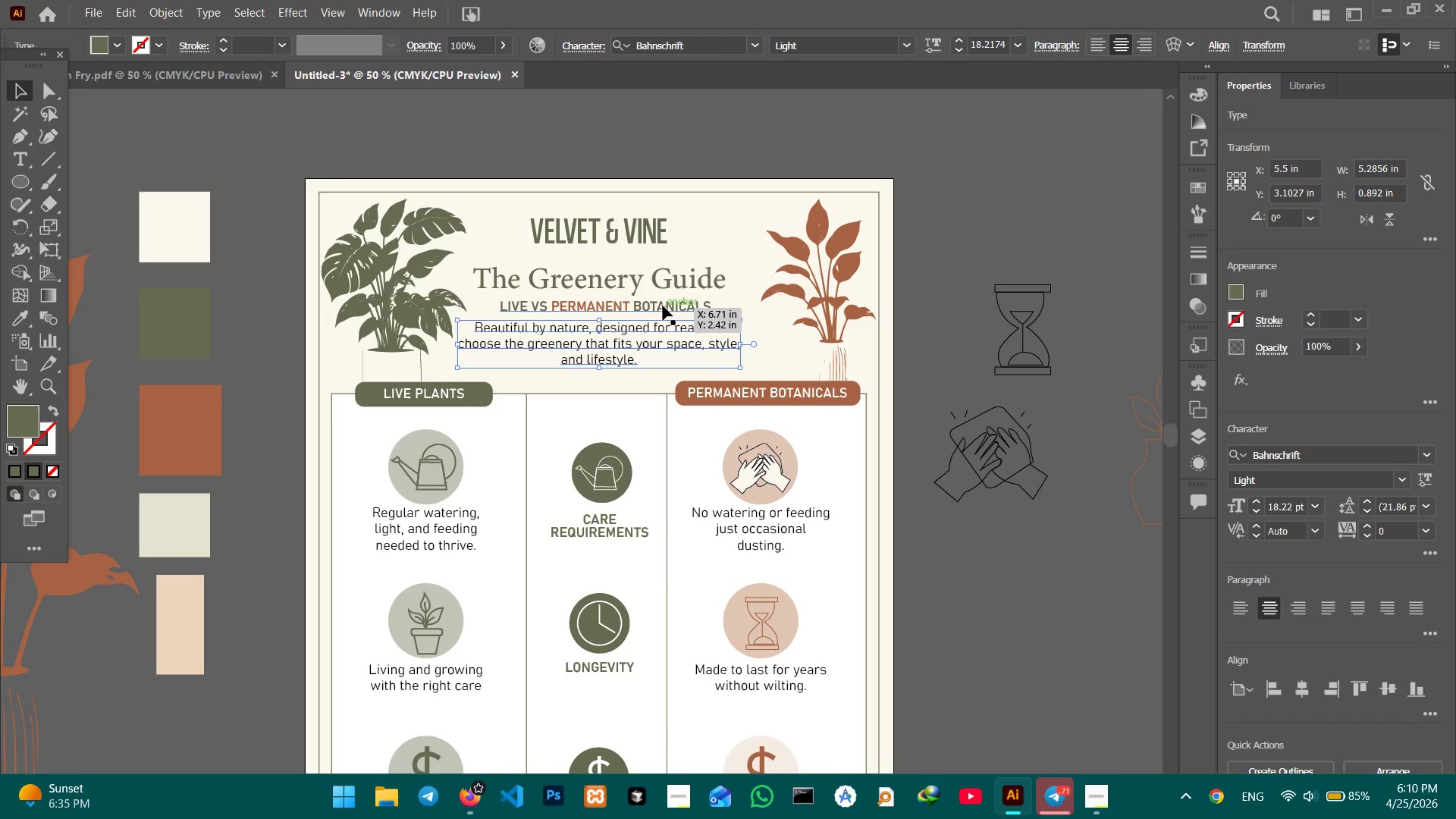 
hold_key(key=ShiftLeft, duration=2.16)
left_click([663, 306])
 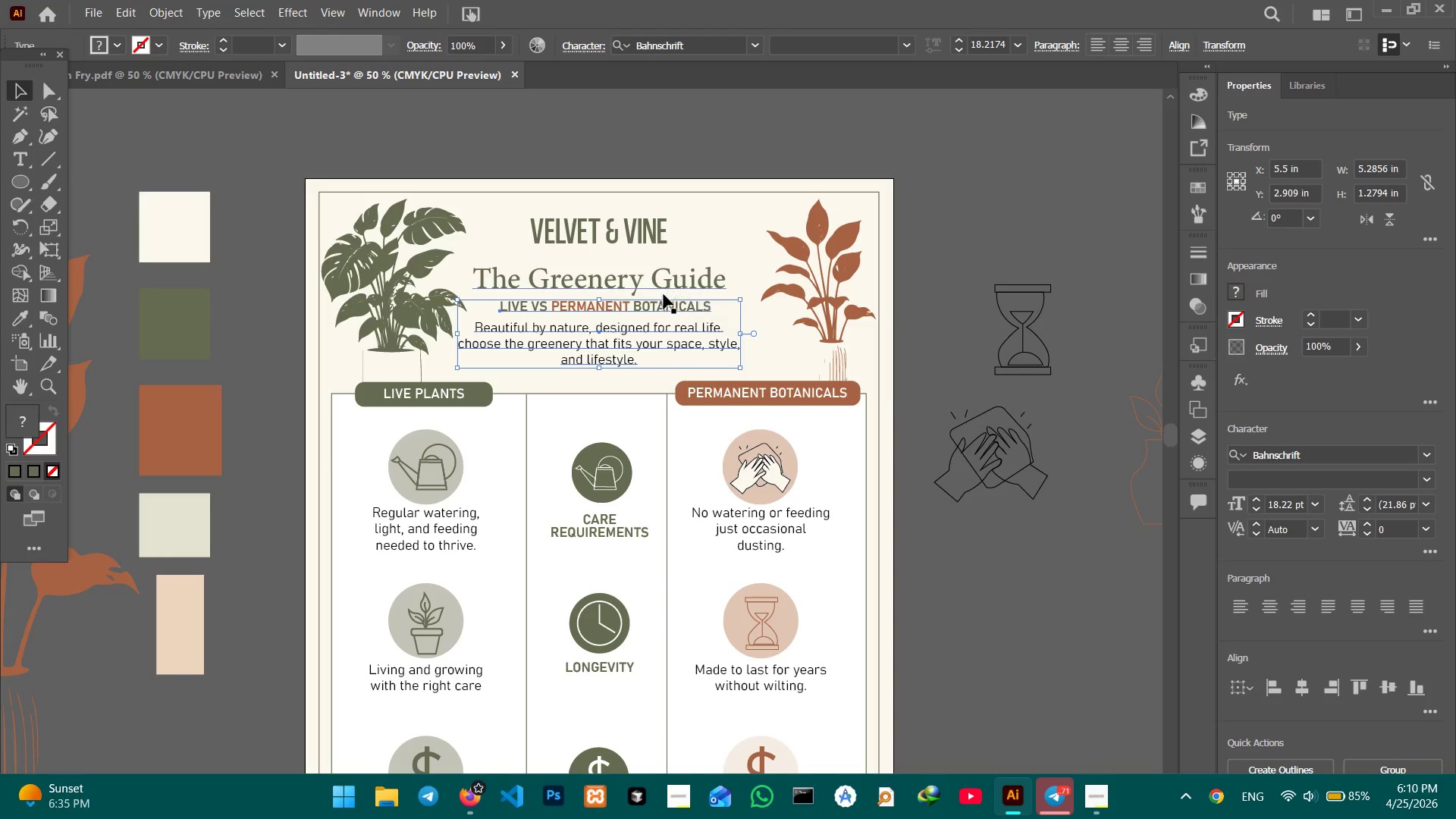 
left_click([667, 284])
 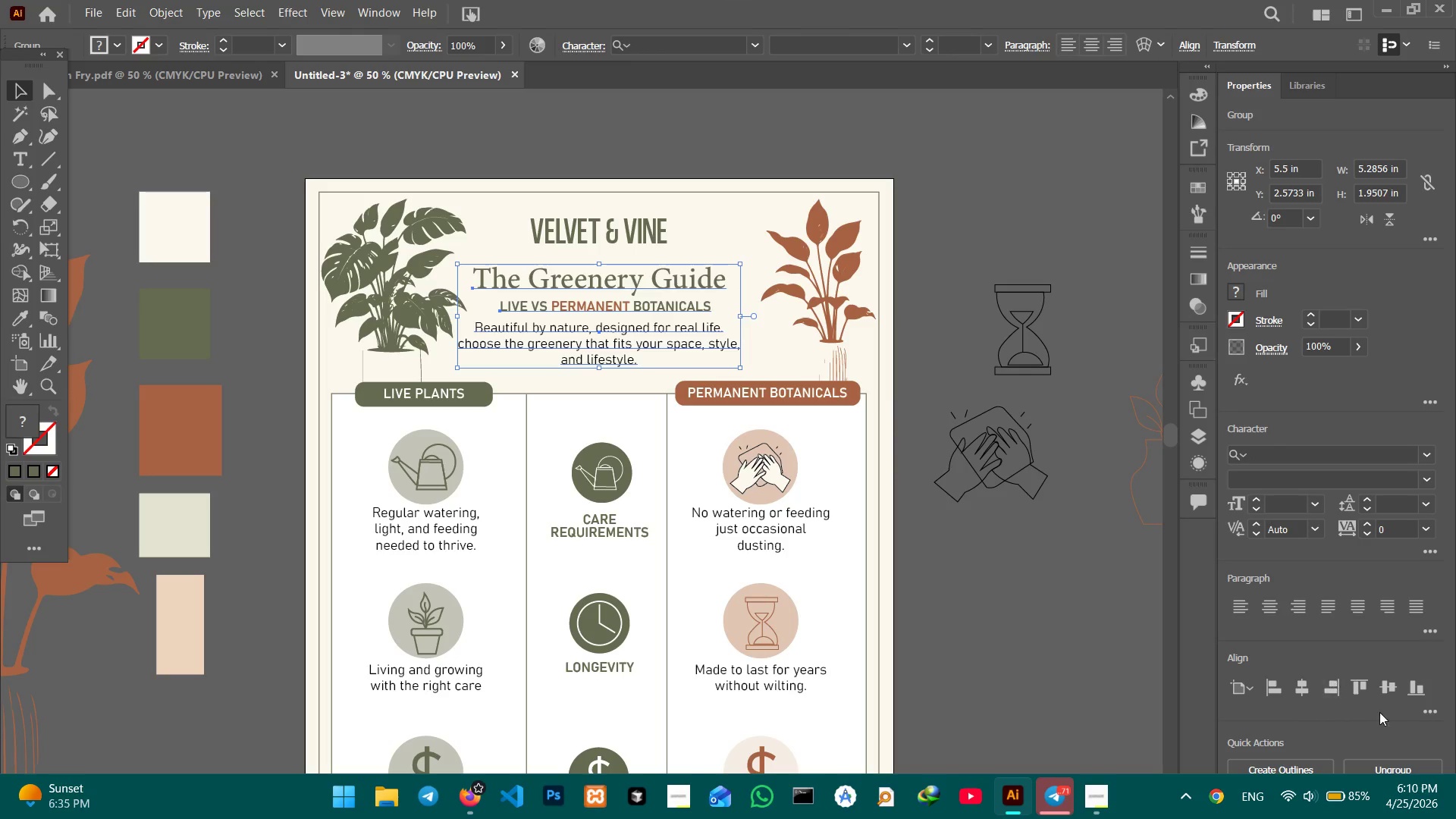 
left_click([1202, 437])
 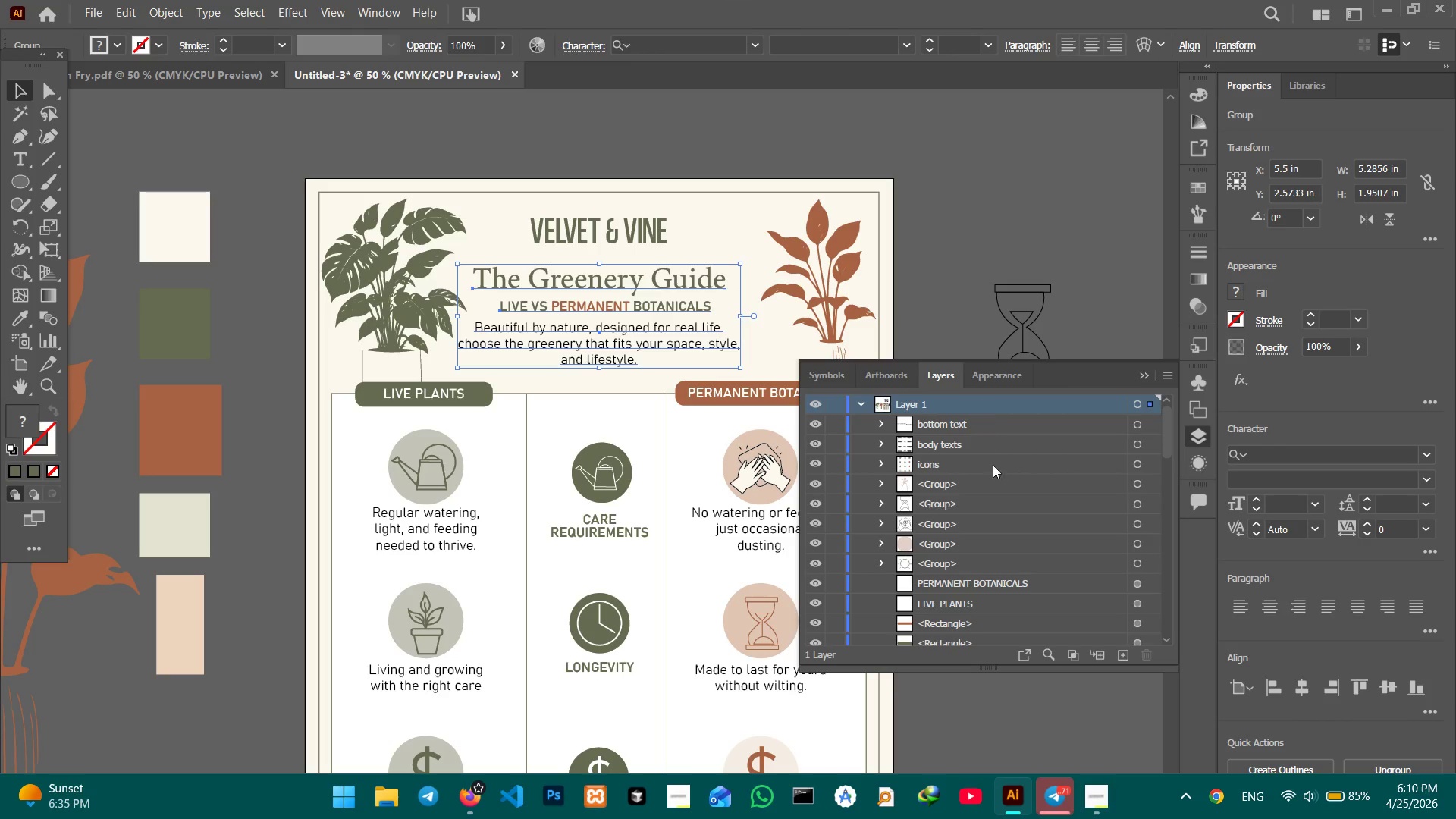 
scroll: coordinate [980, 477], scroll_direction: down, amount: 1.0
 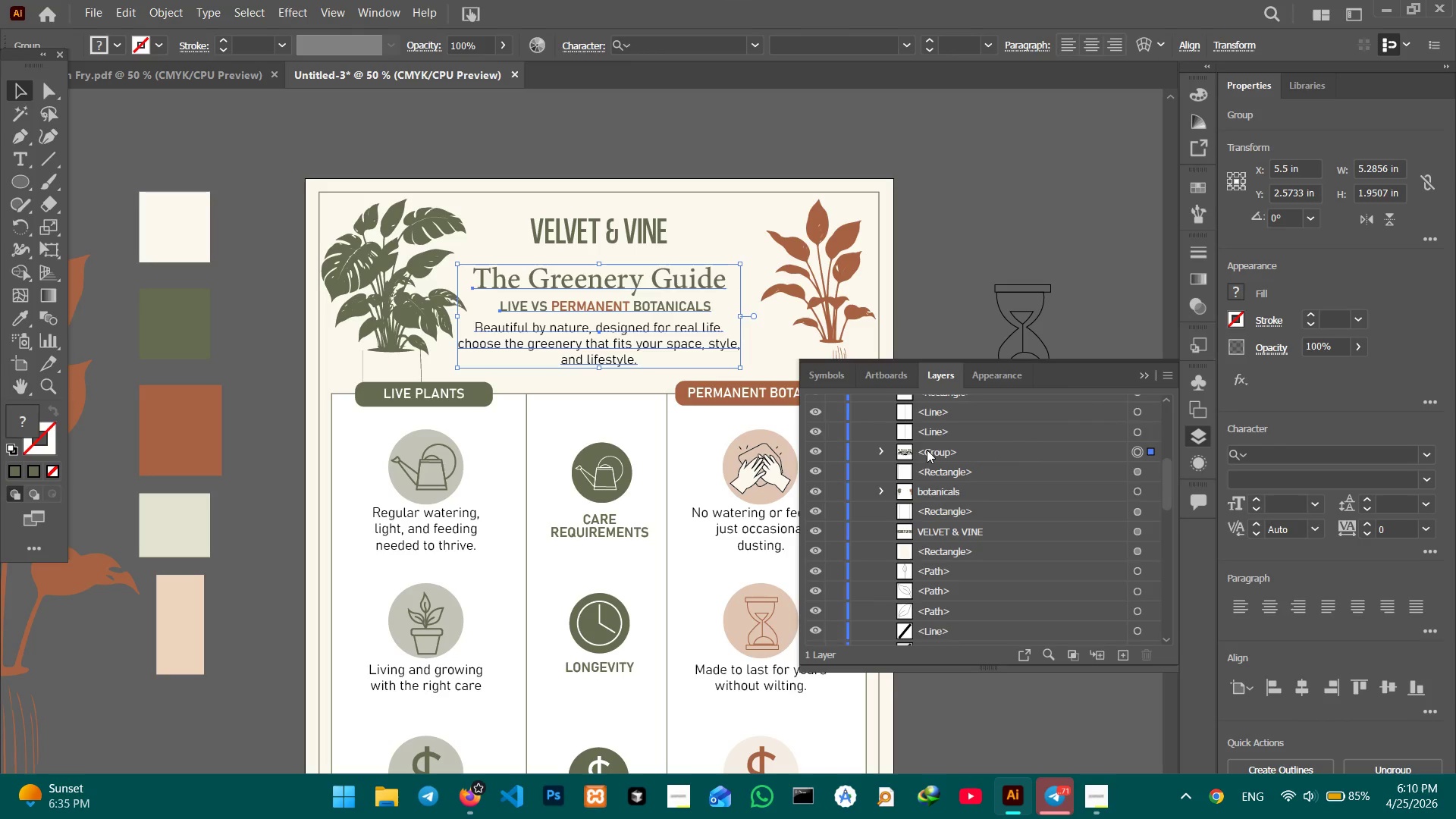 
double_click([927, 450])
 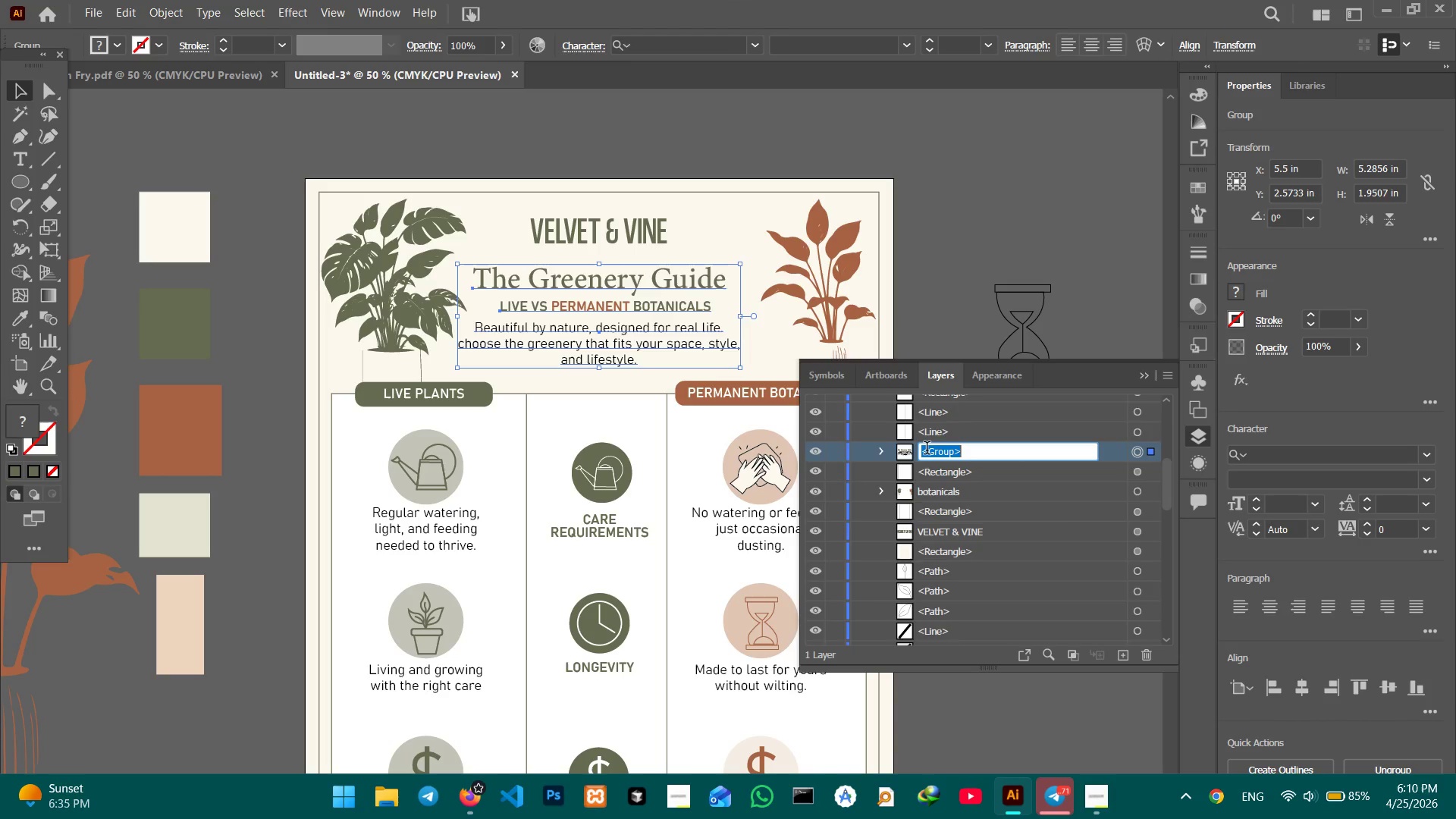 
type(top texts)
 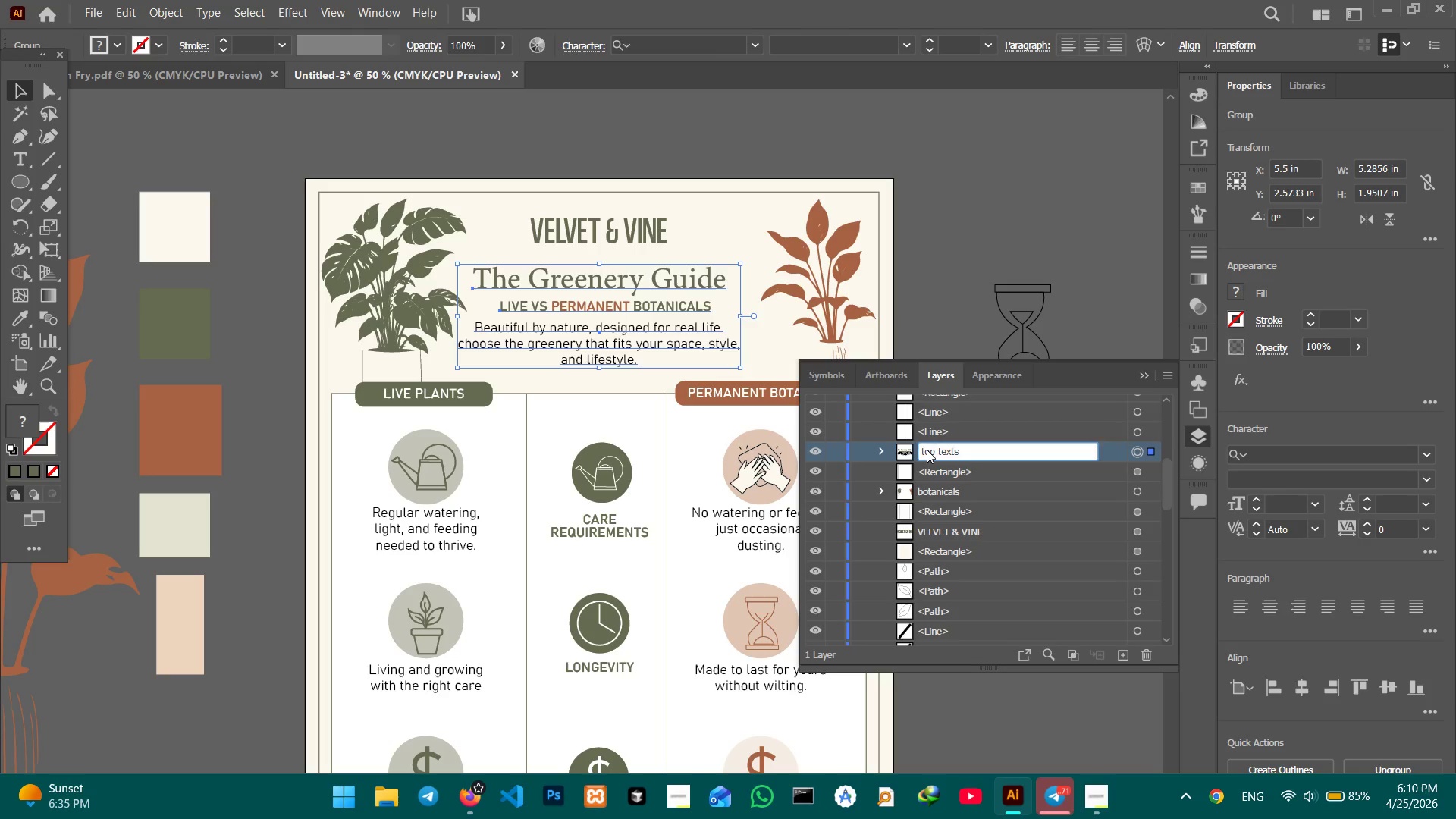 
key(Enter)
 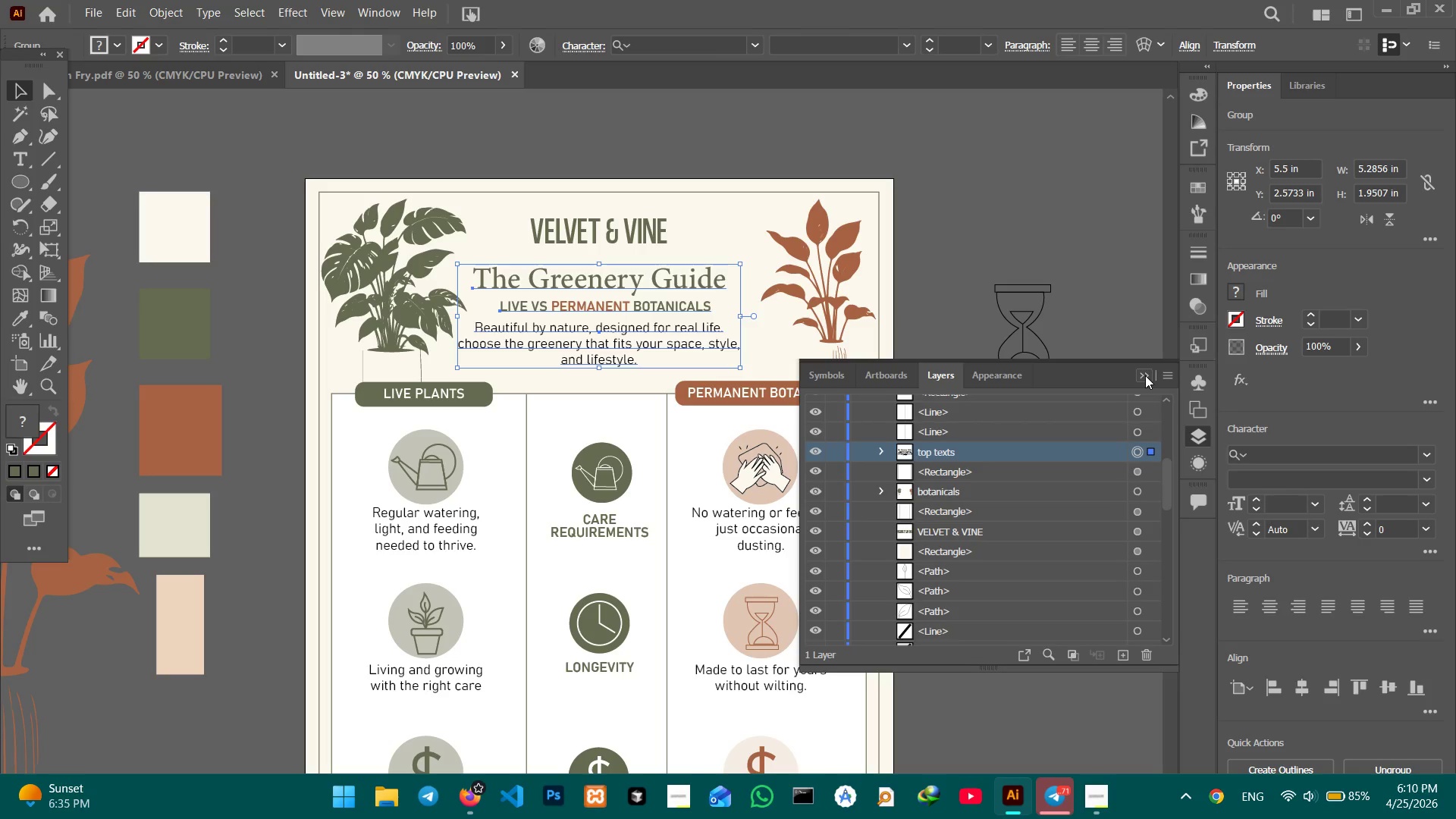 
left_click([1145, 376])
 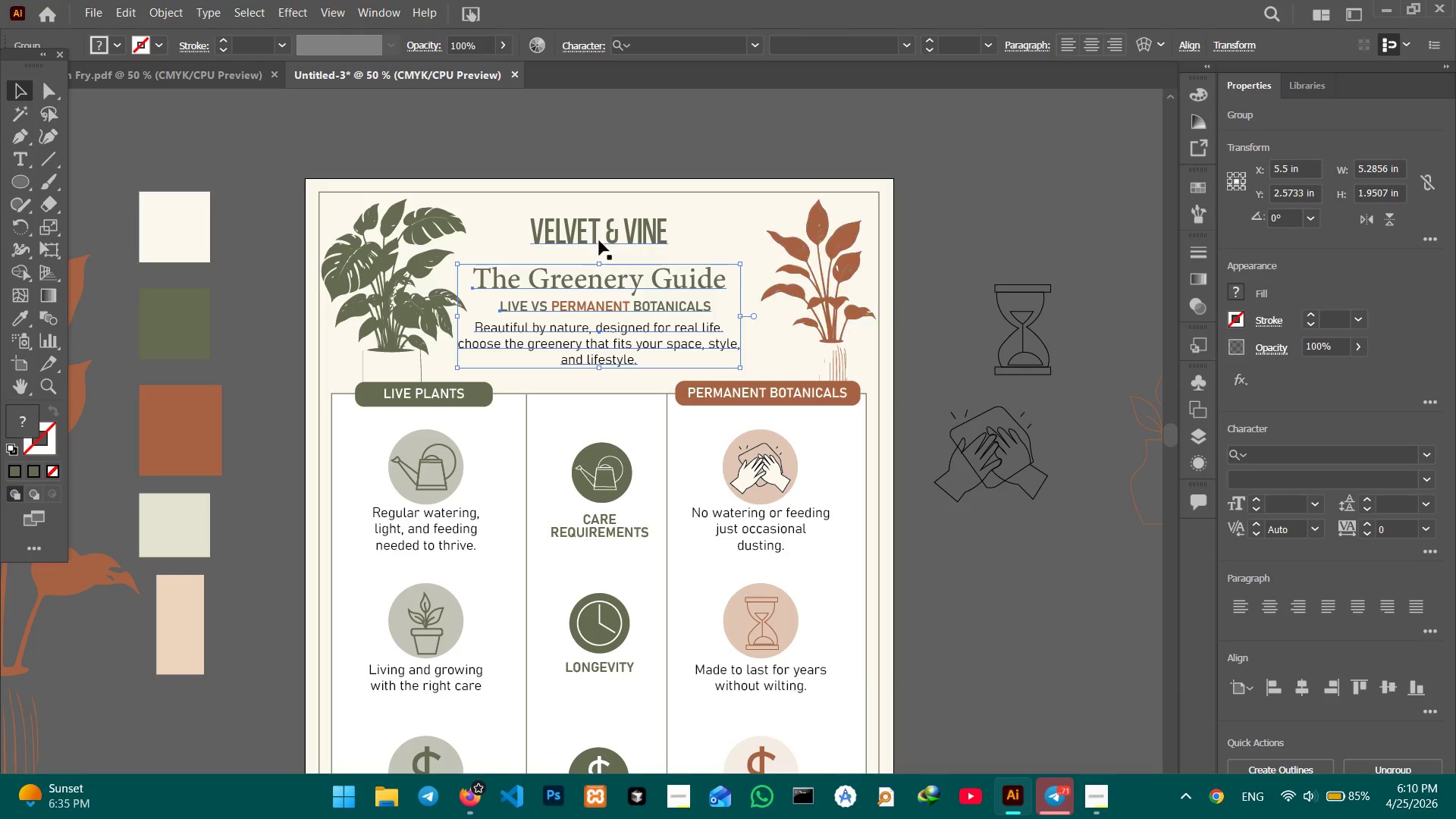 
left_click([604, 233])
 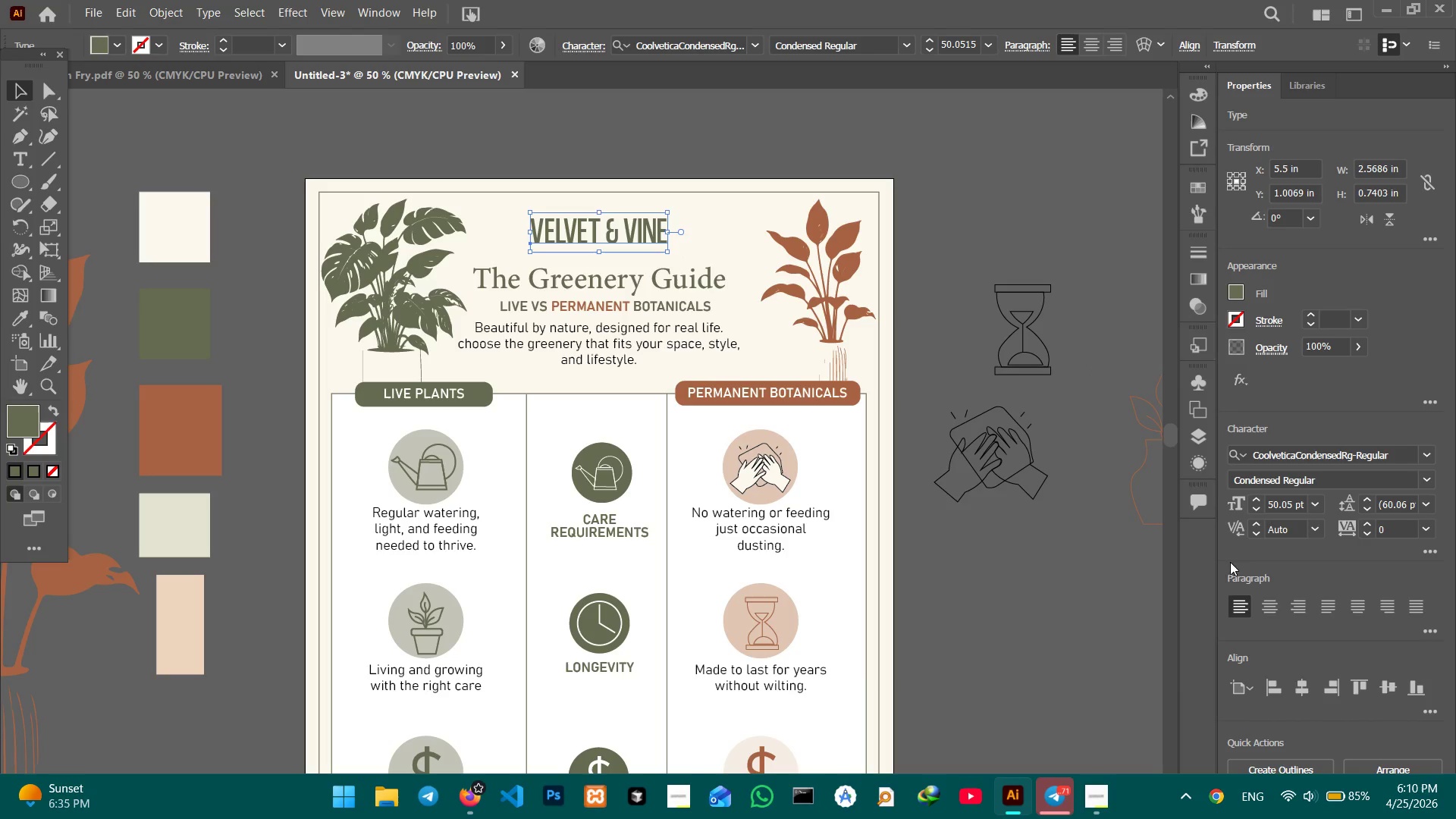 
left_click([1200, 430])
 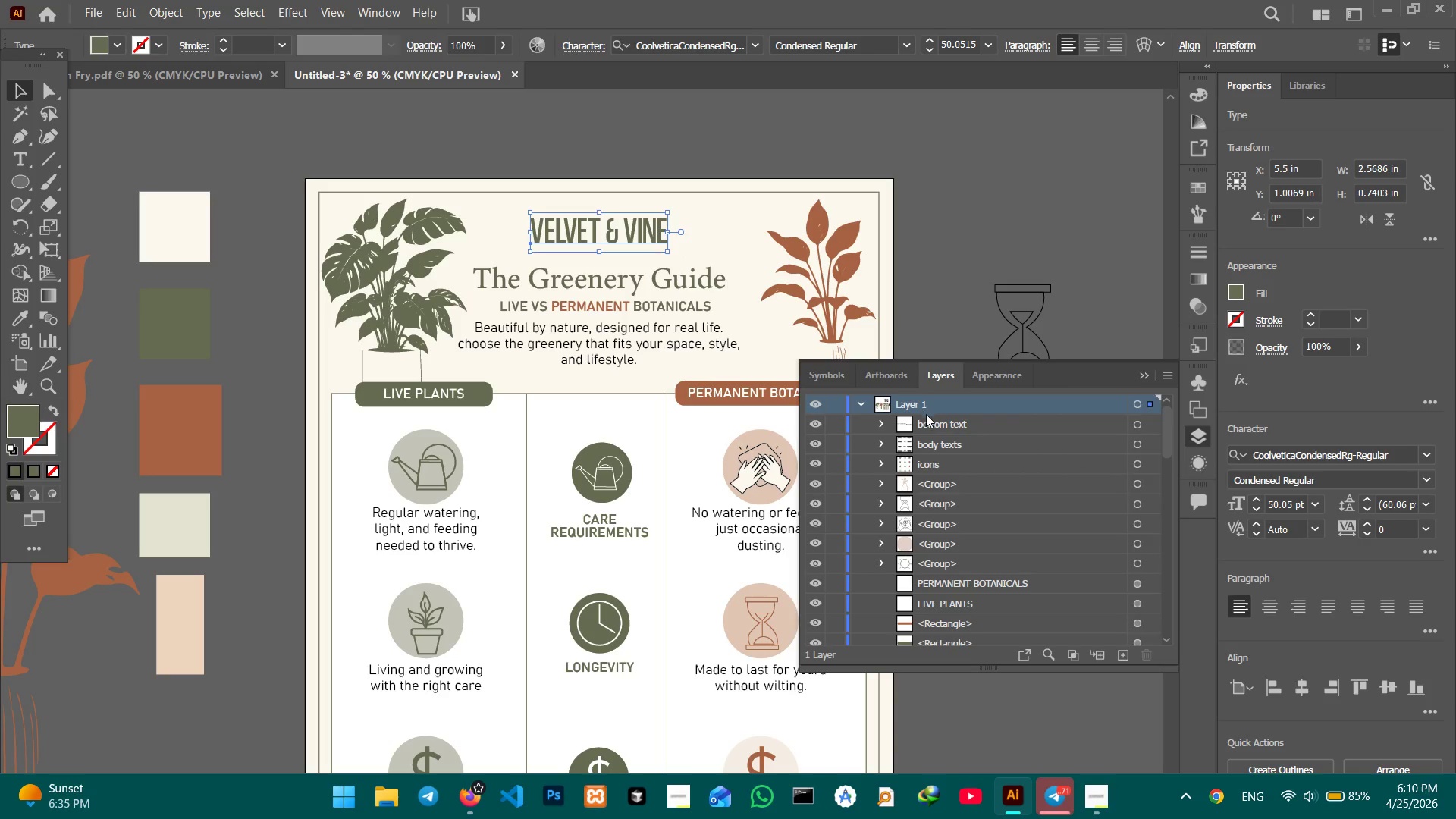 
scroll: coordinate [956, 470], scroll_direction: up, amount: 1.0
 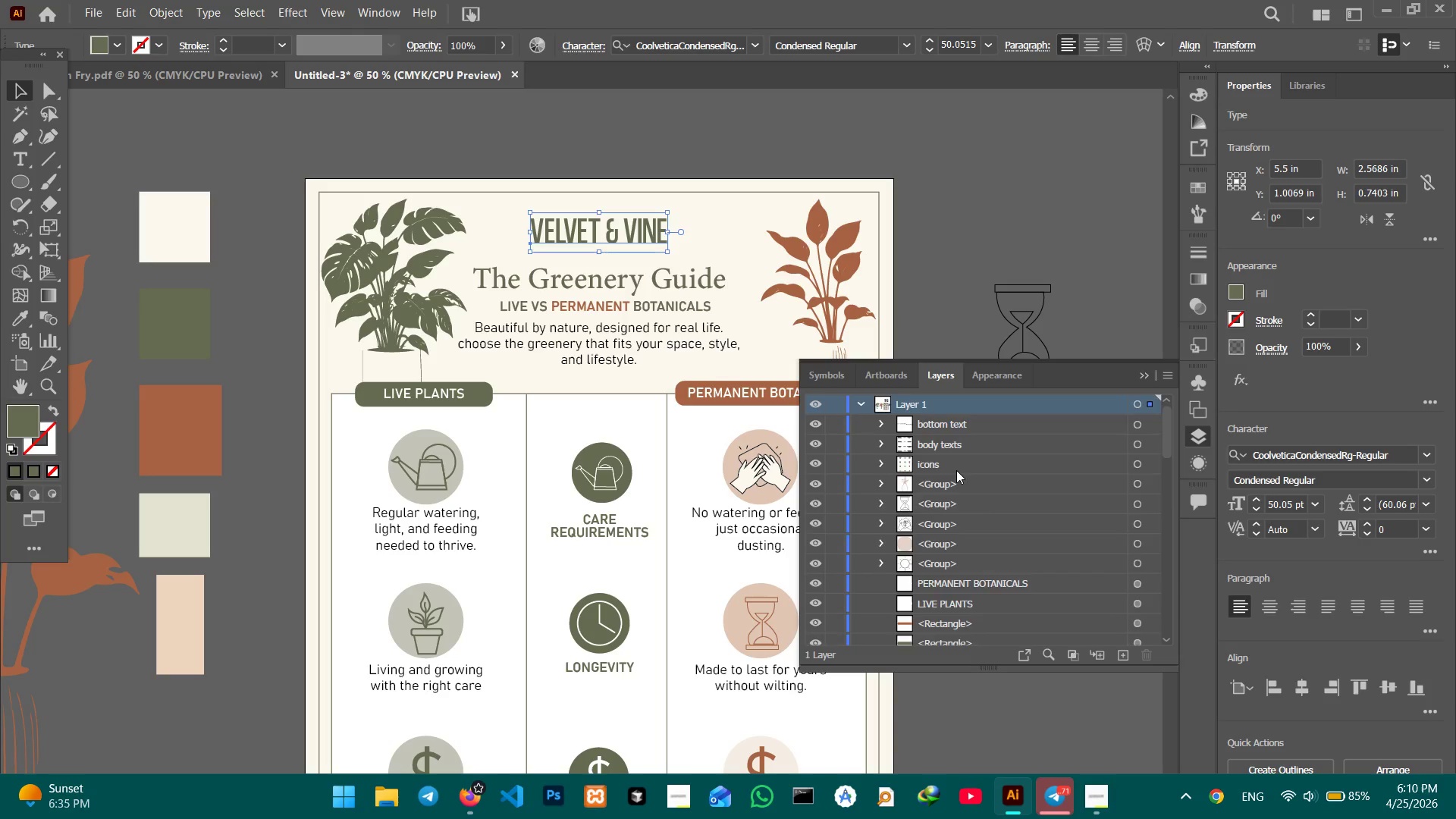 
scroll: coordinate [956, 470], scroll_direction: down, amount: 1.0
 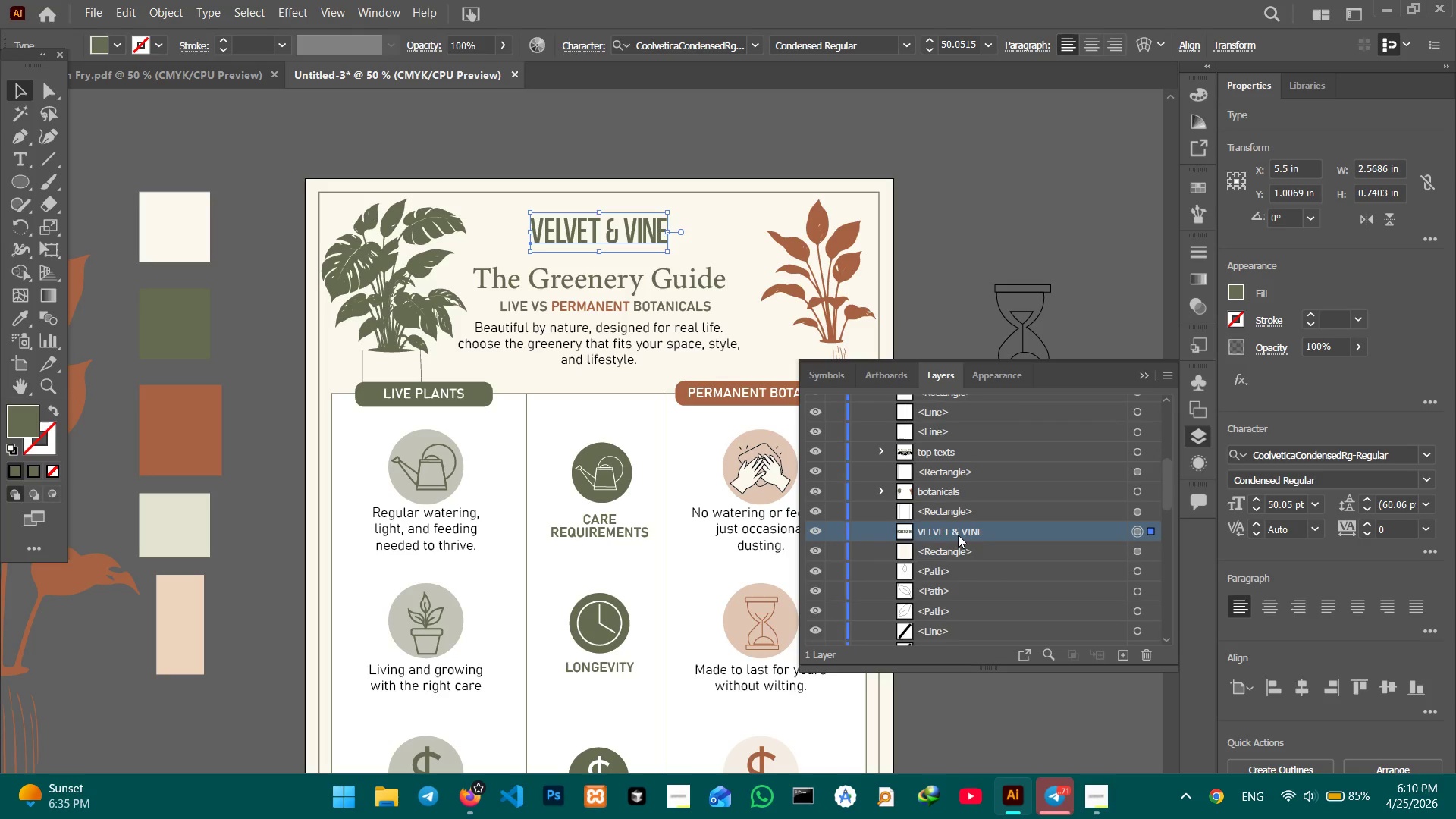 
double_click([958, 535])
 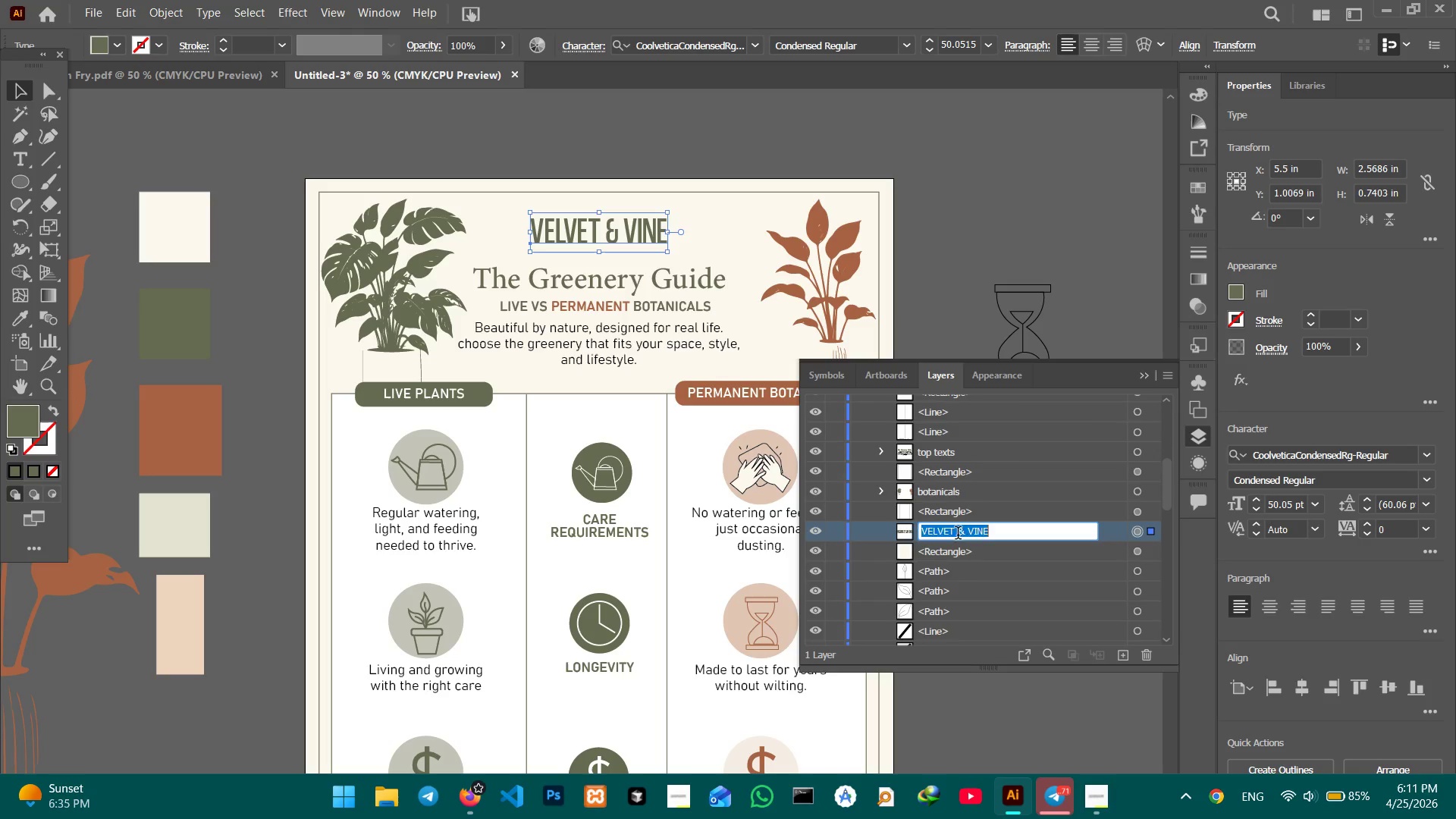 
triple_click([958, 535])
 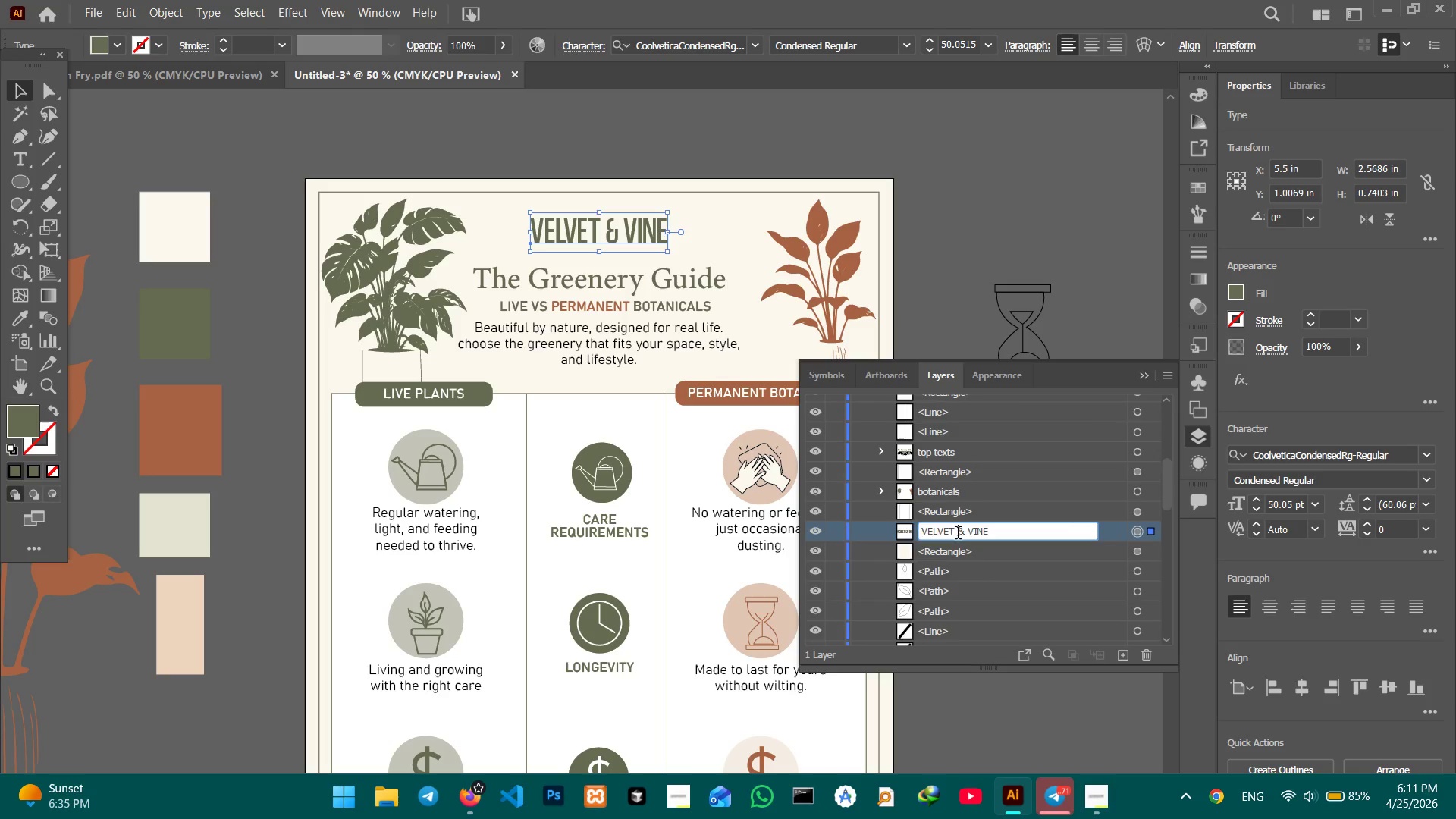 
triple_click([958, 535])
 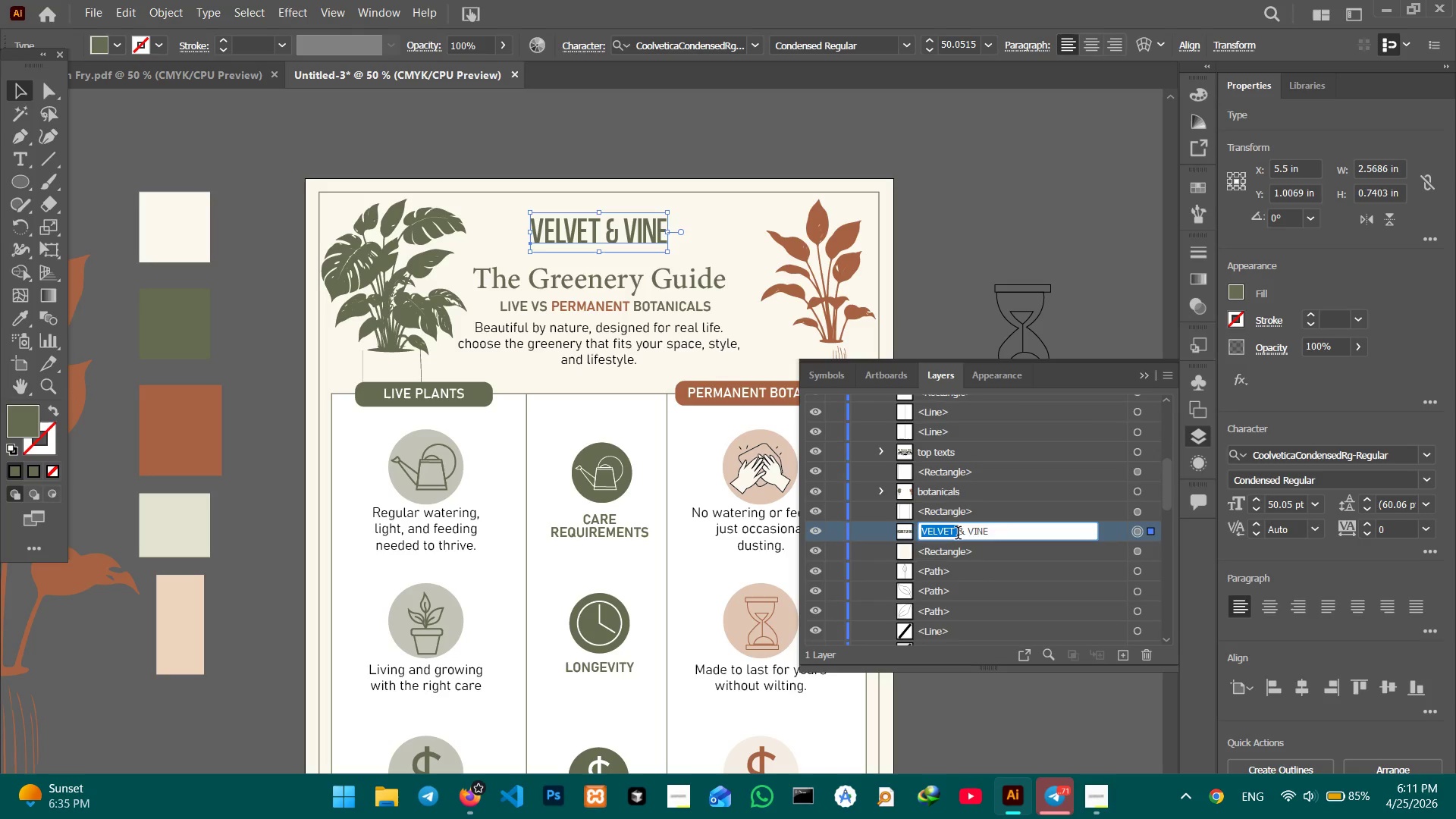 
triple_click([958, 535])
 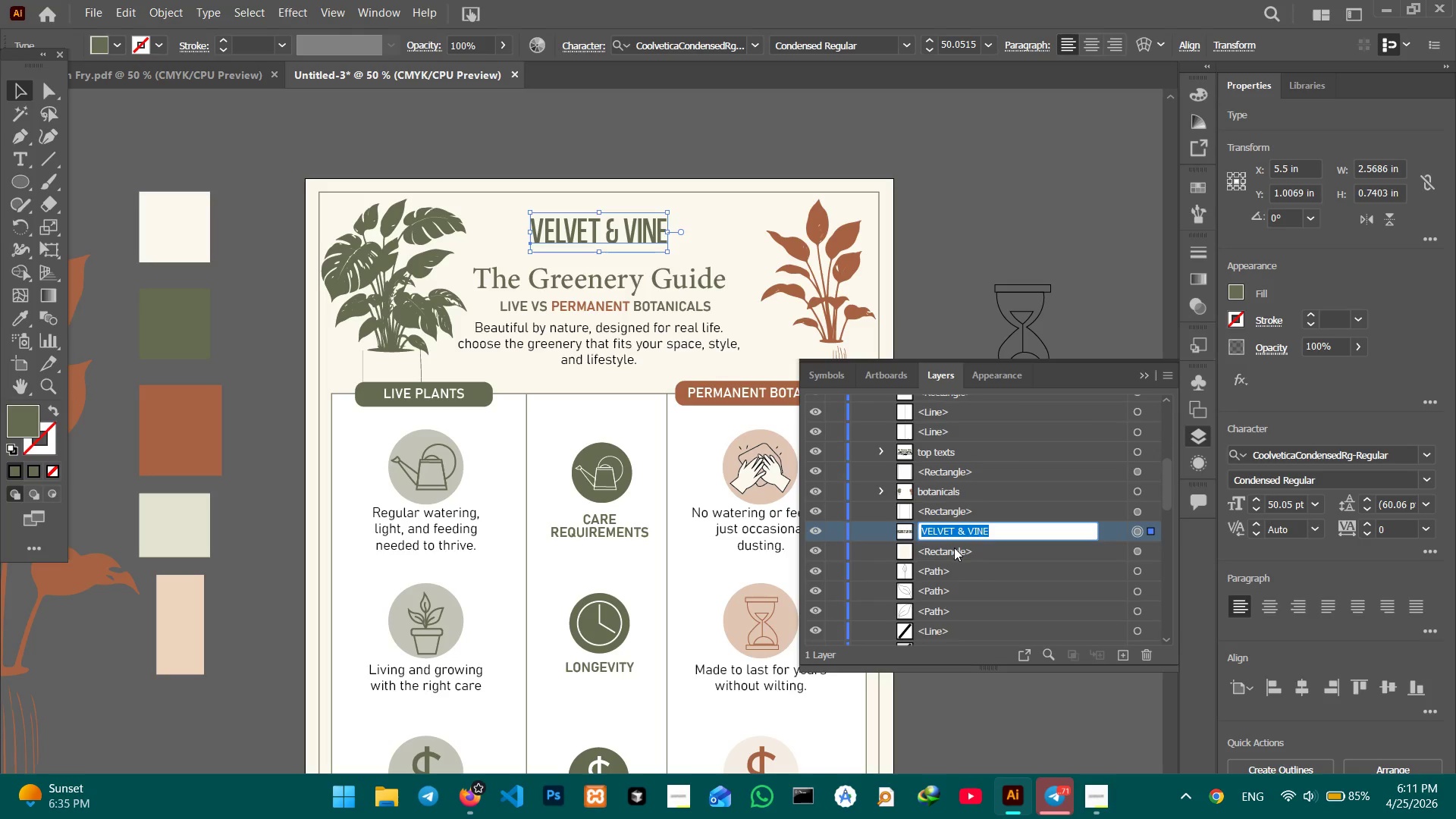 
type(brand name )
 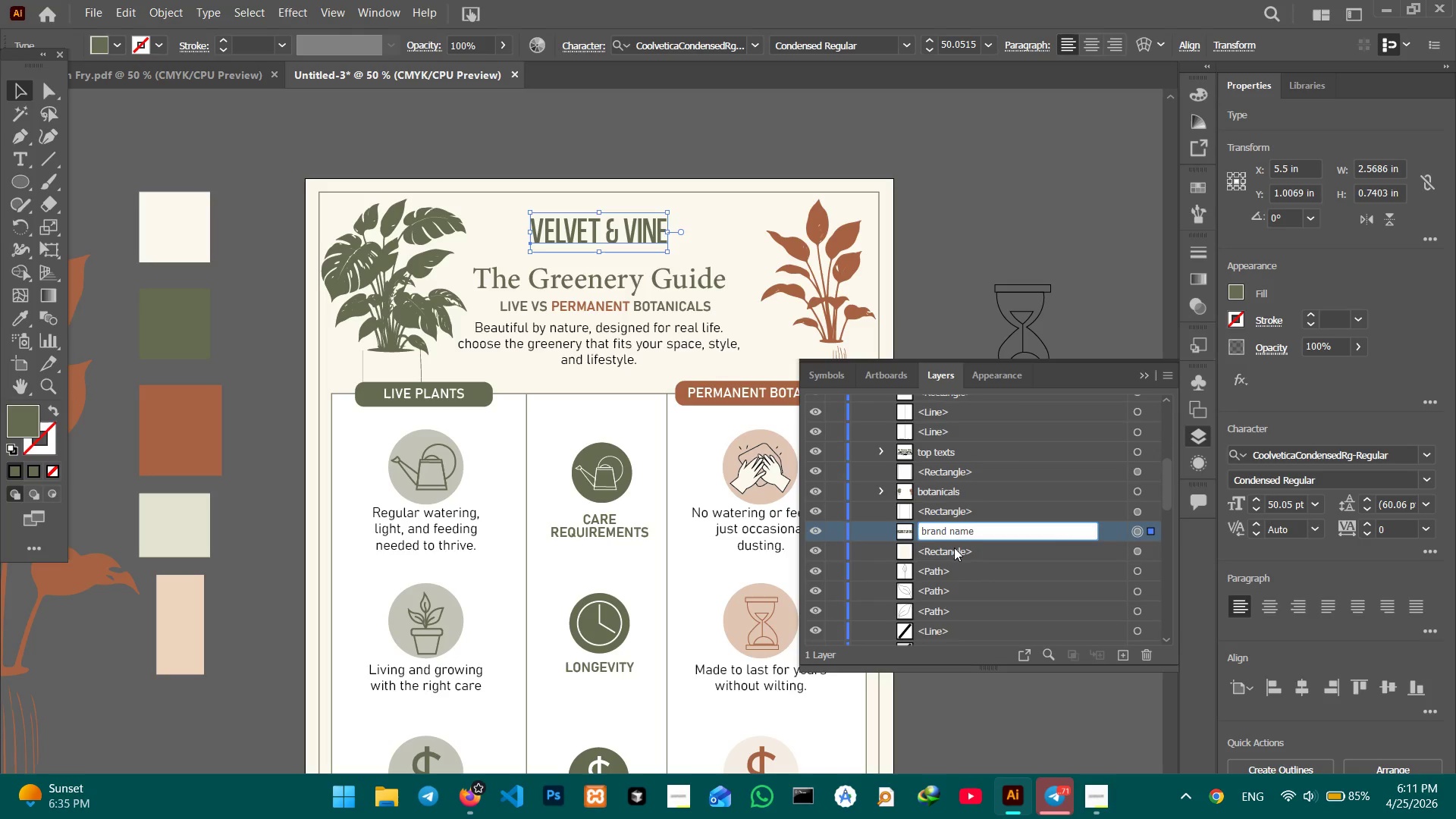 
key(Enter)
 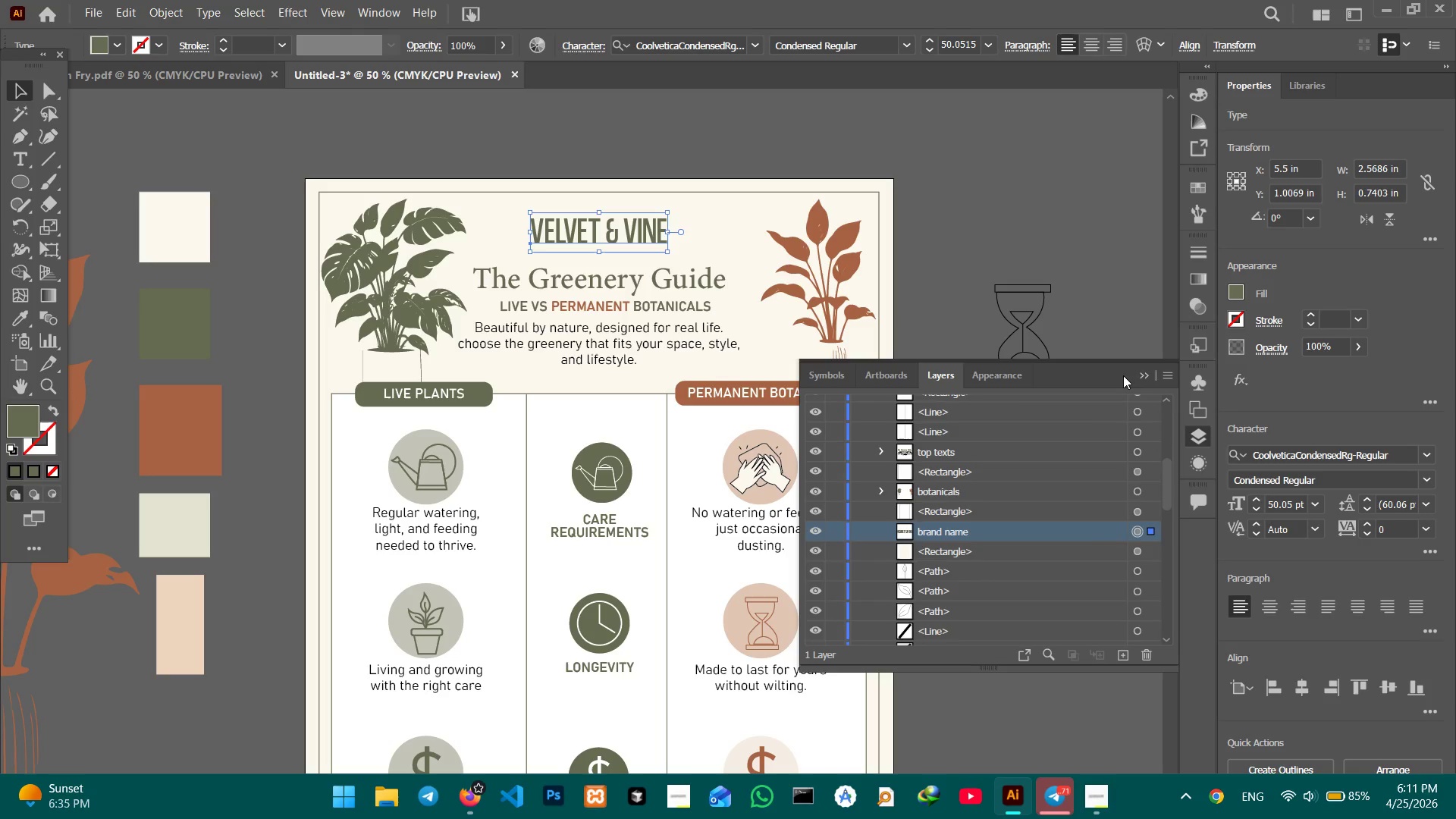 
left_click([1137, 375])
 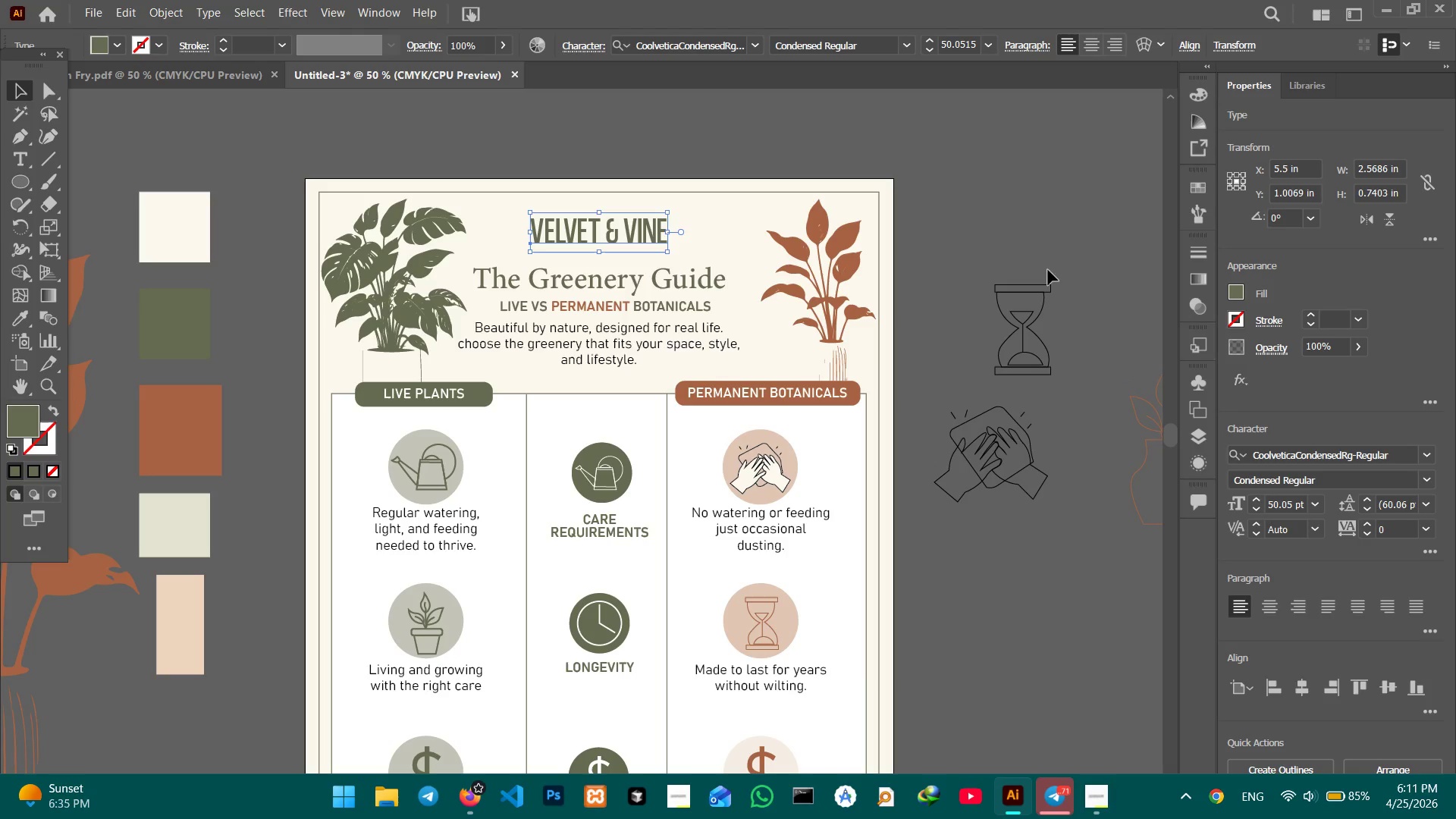 
double_click([999, 222])
 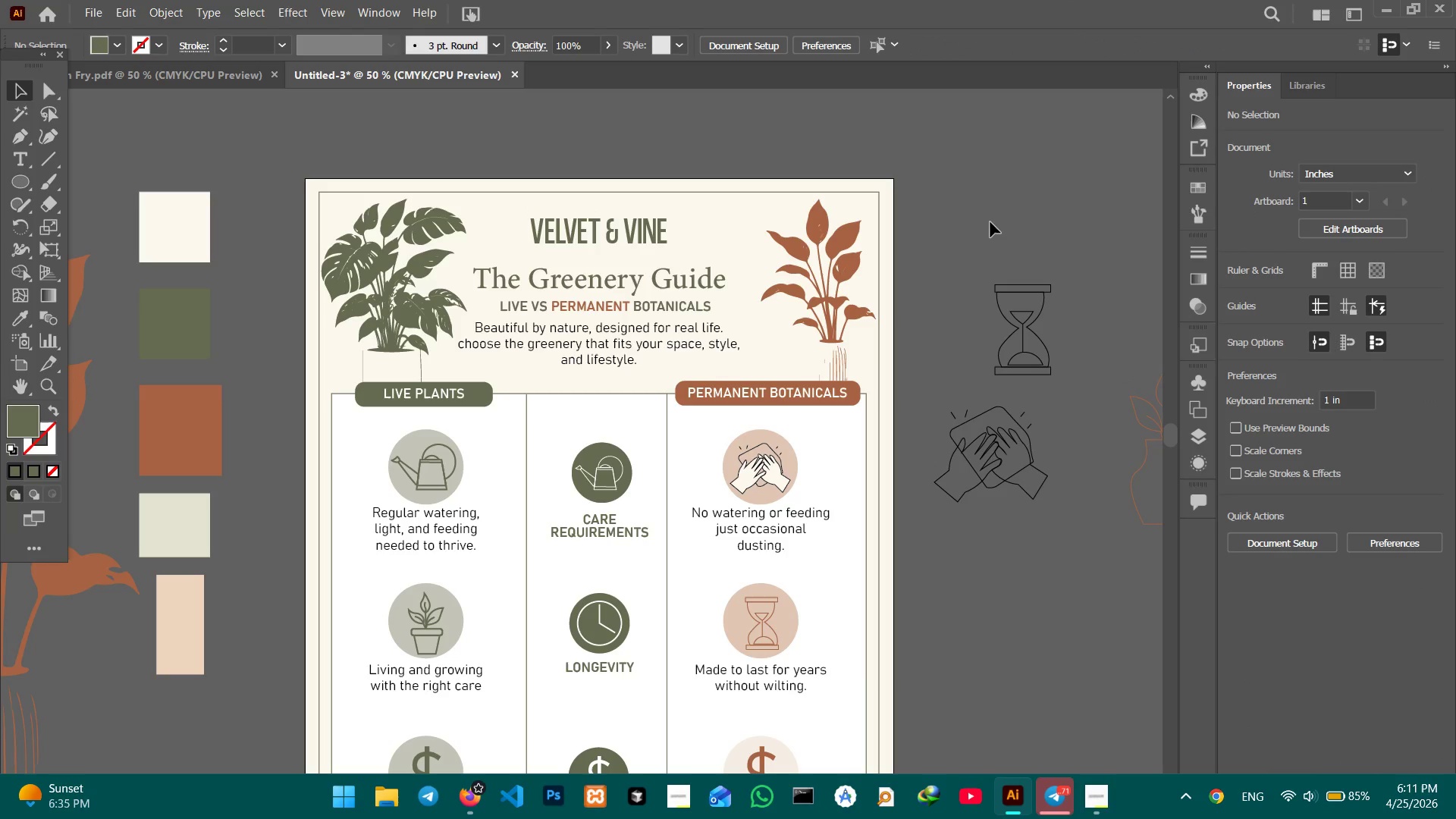 
scroll: coordinate [992, 228], scroll_direction: down, amount: 1.0
 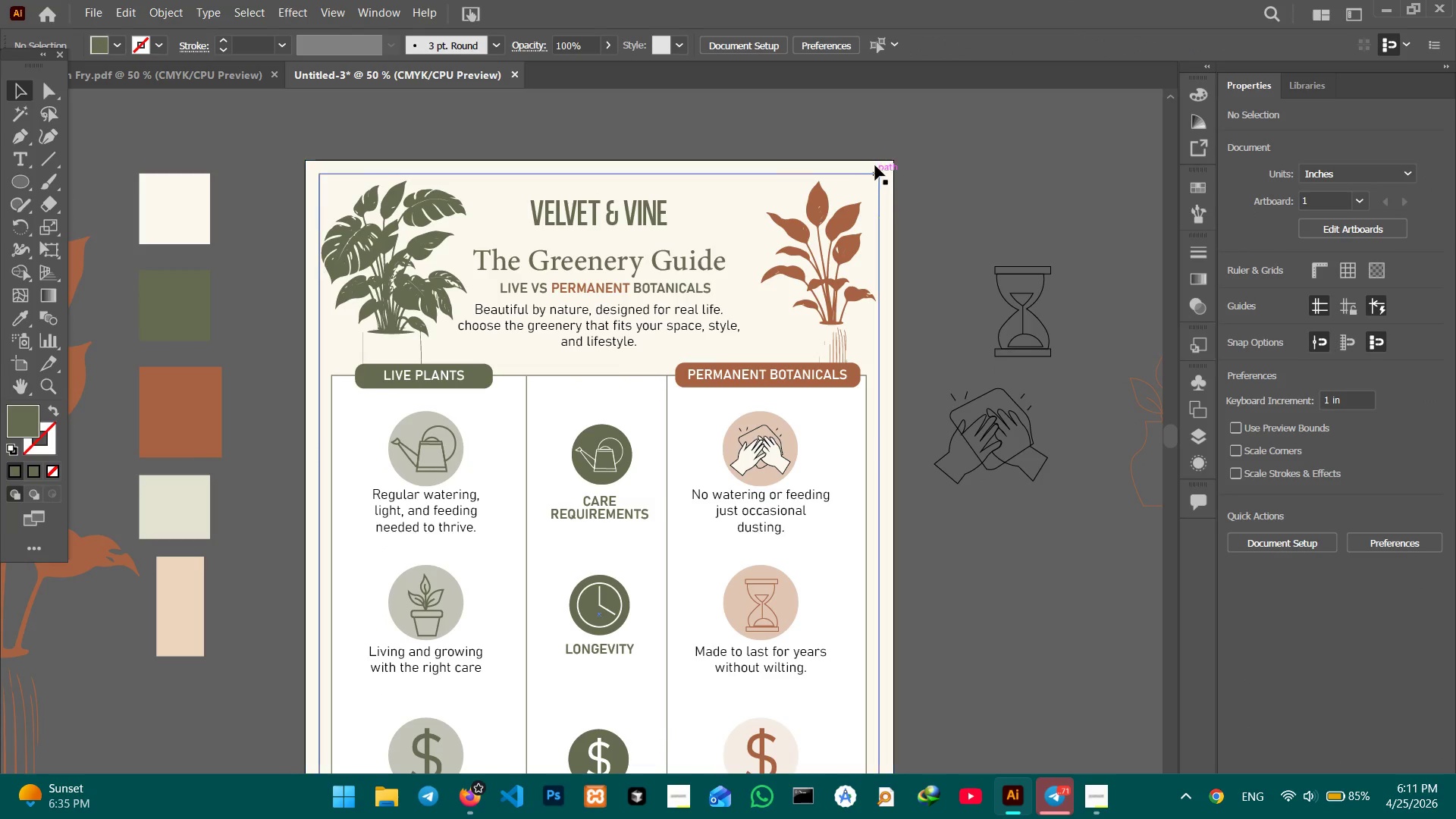 
left_click_drag(start_coordinate=[835, 143], to_coordinate=[900, 188])
 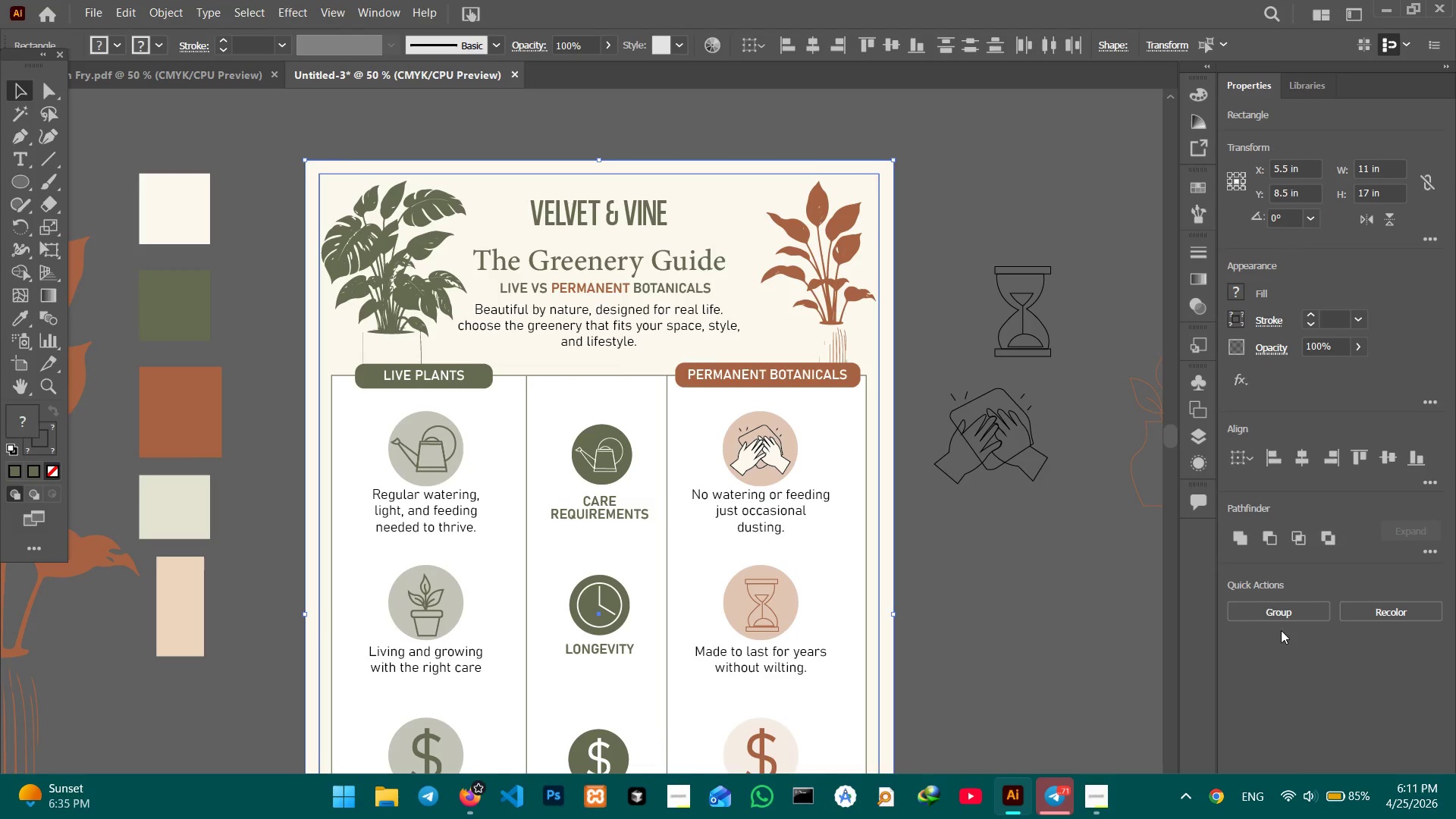 
left_click([1282, 616])
 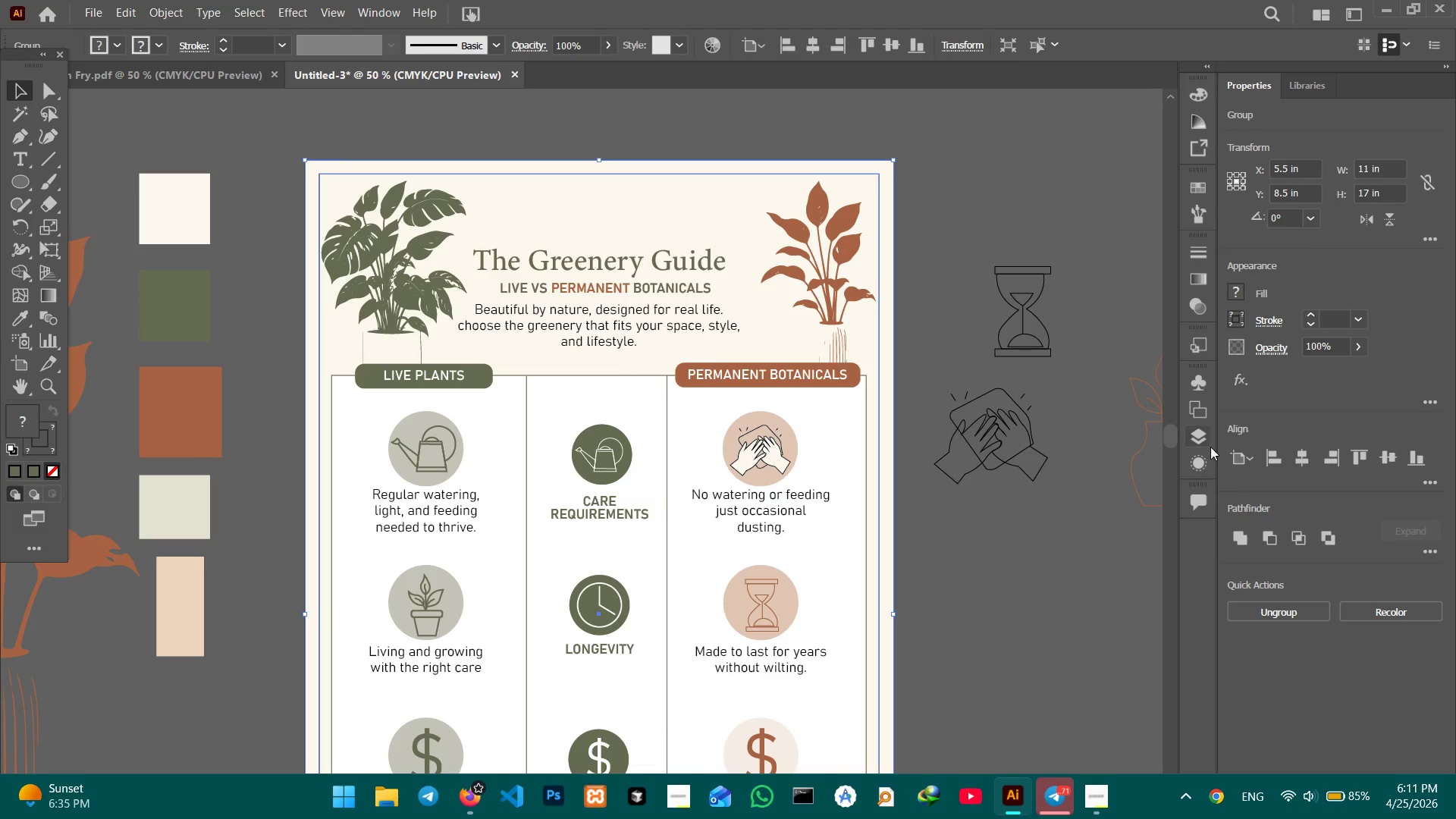 
left_click([1203, 443])
 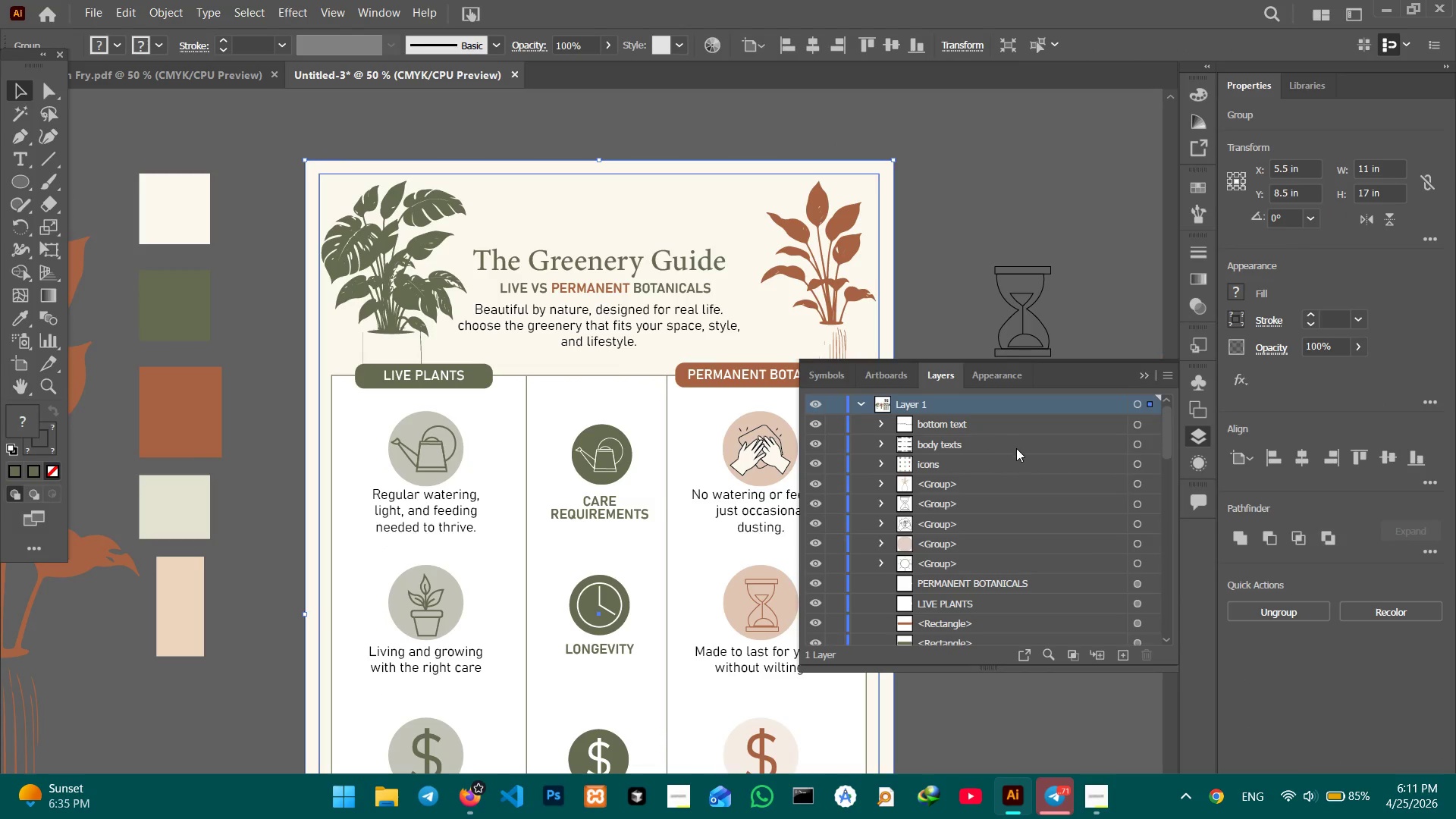 
scroll: coordinate [1012, 454], scroll_direction: down, amount: 1.0
 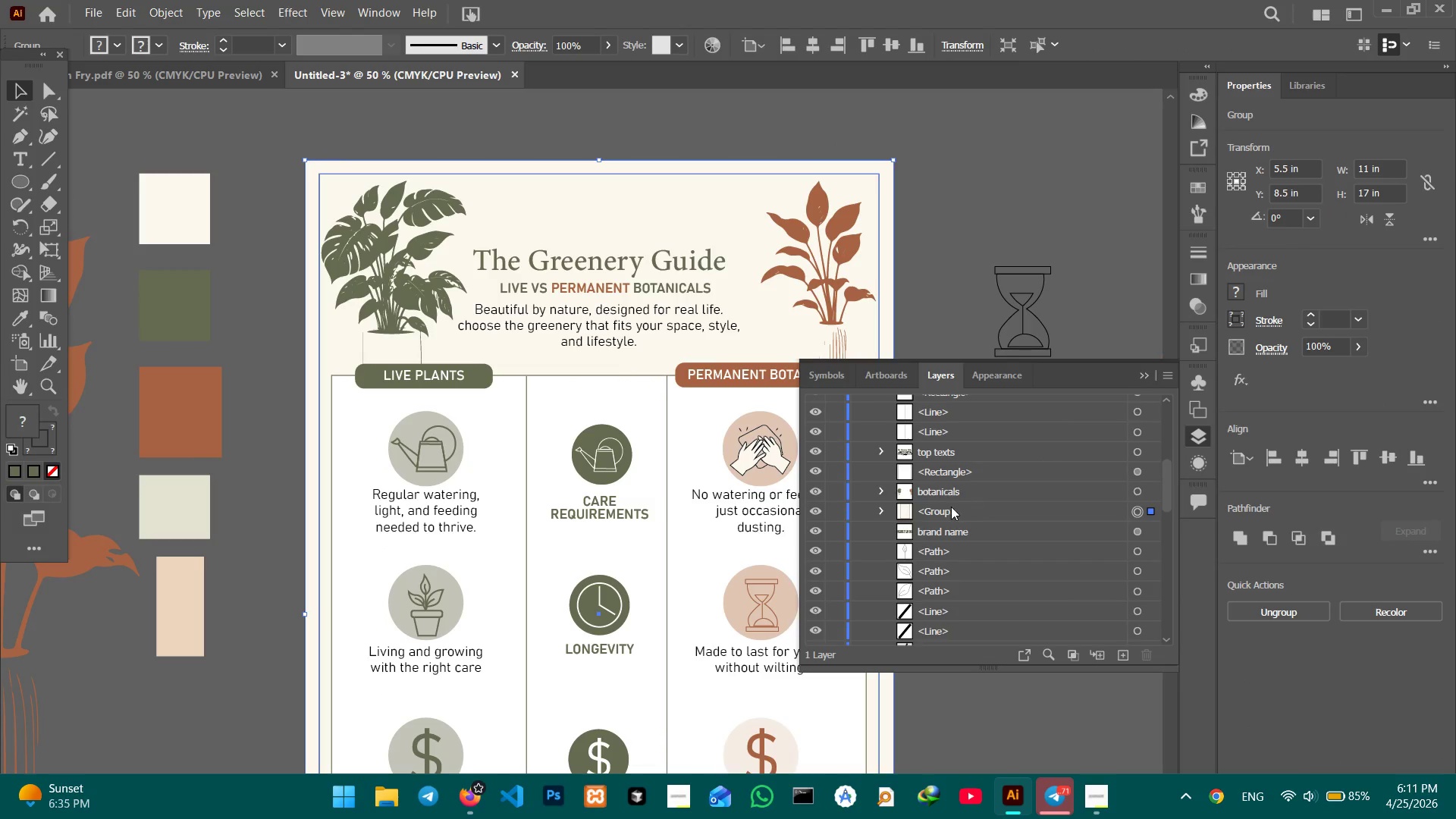 
double_click([949, 509])
 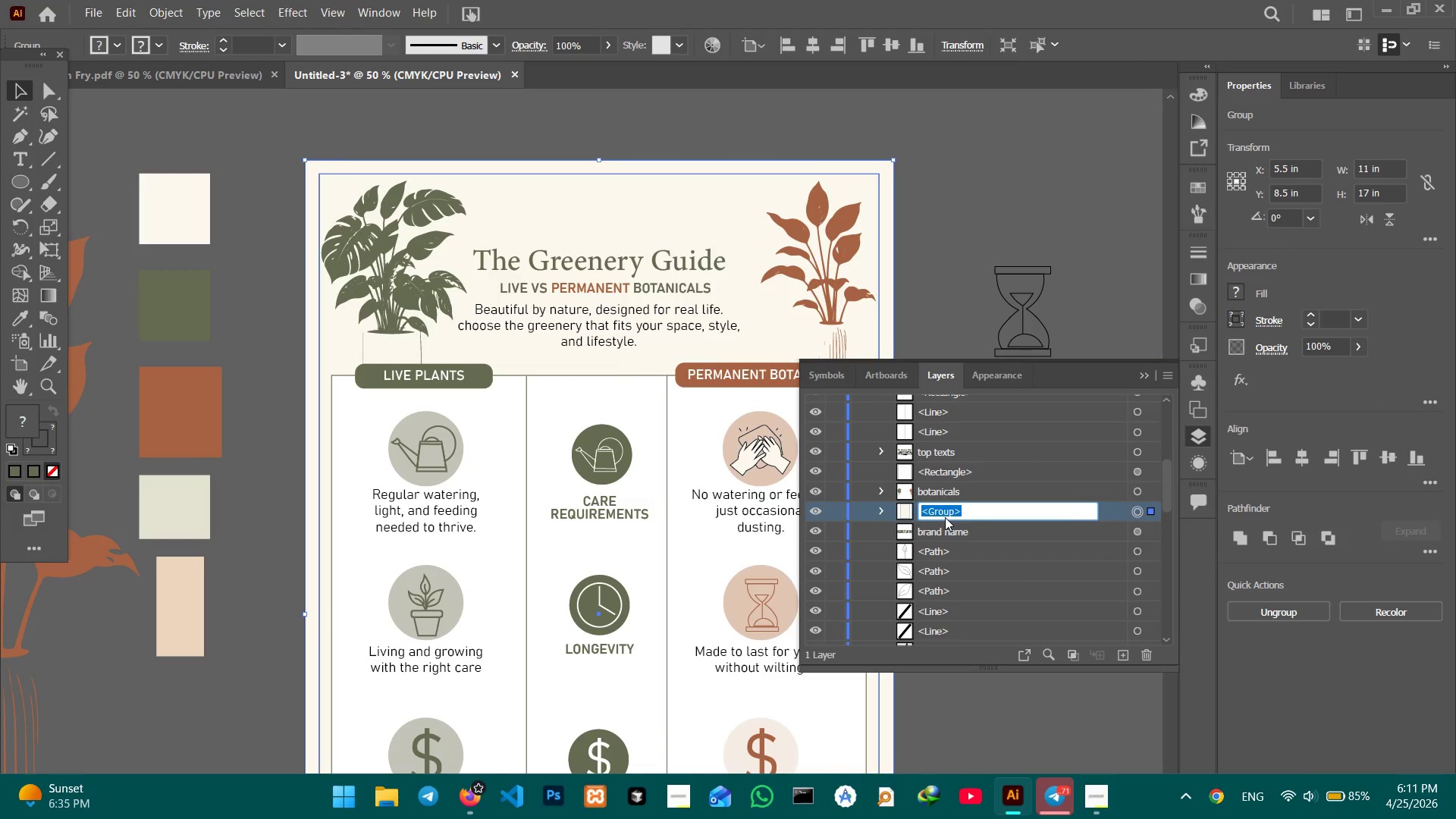 
type(background)
 